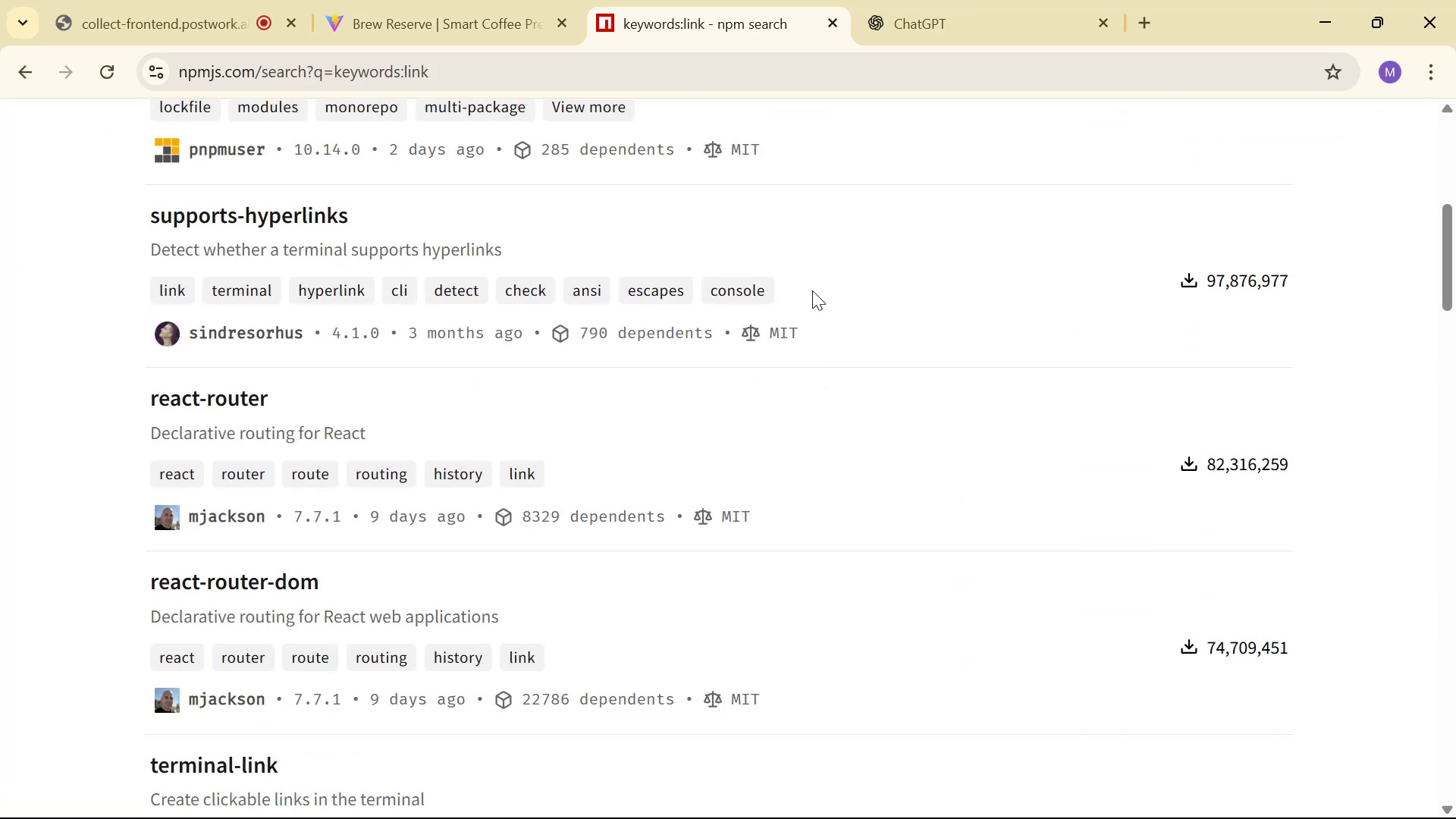 
left_click([936, 0])
 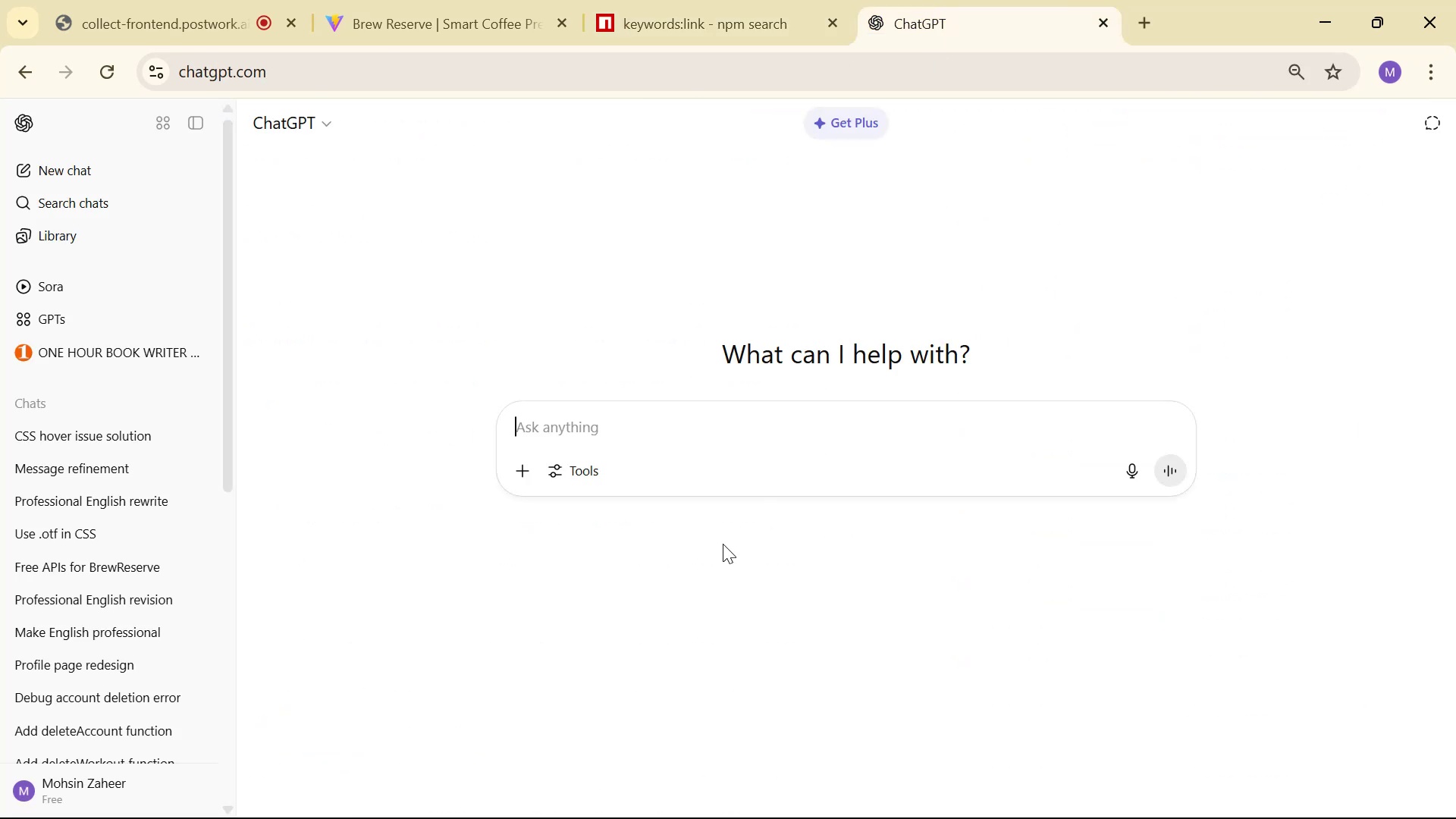 
key(Control+V)
 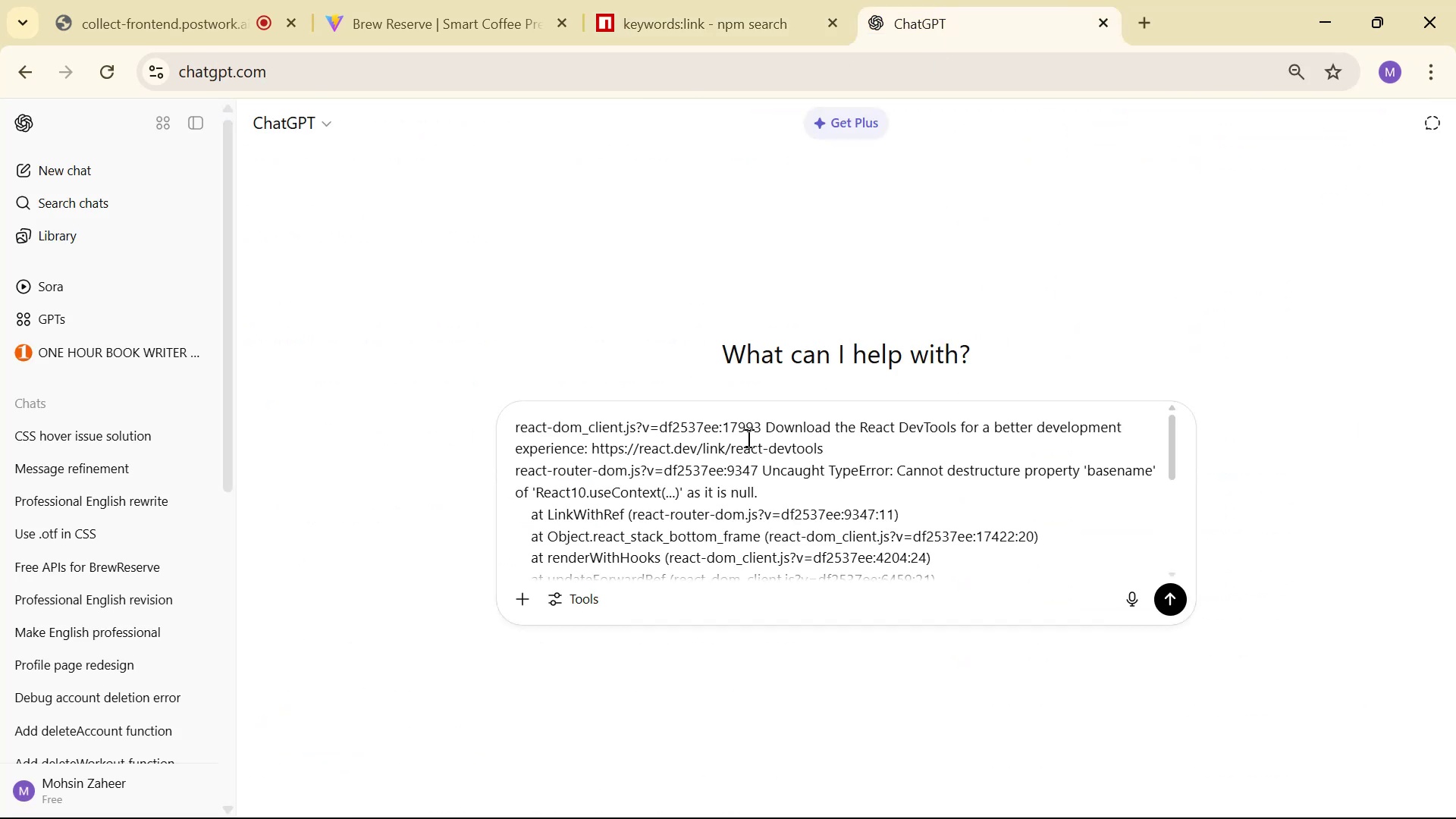 
key(Enter)
 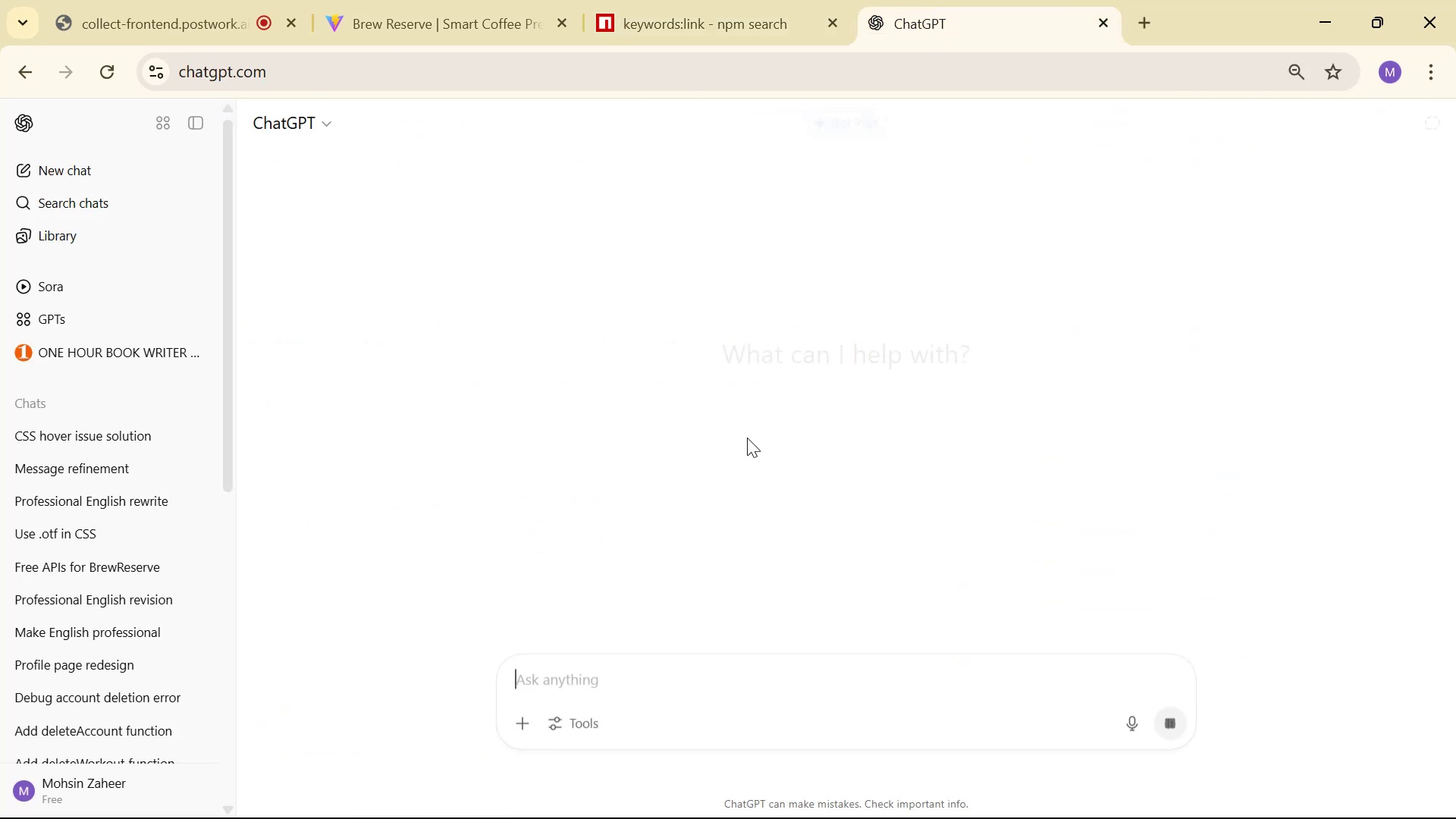 
key(Alt+Tab)
 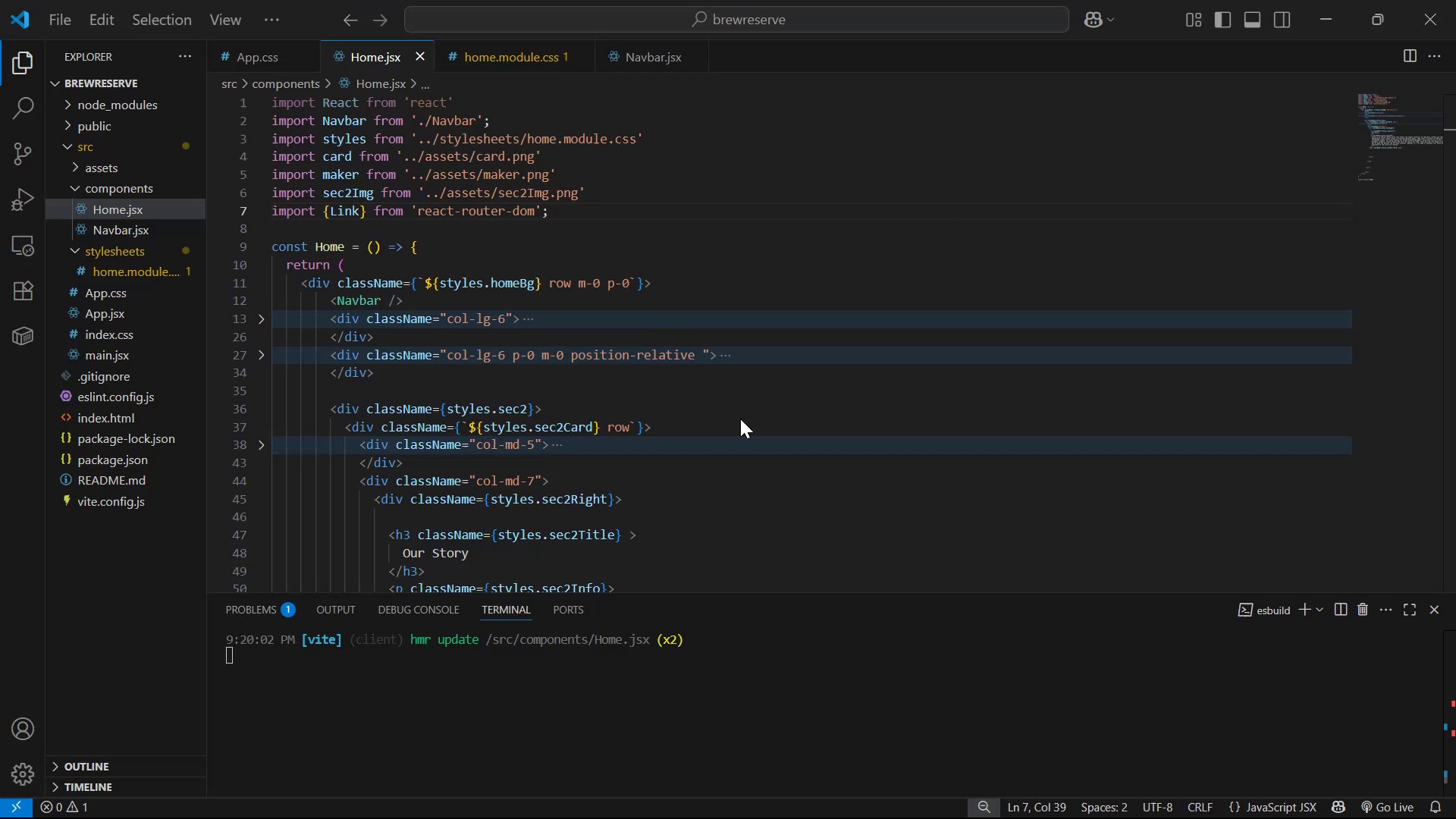 
key(Control+A)
 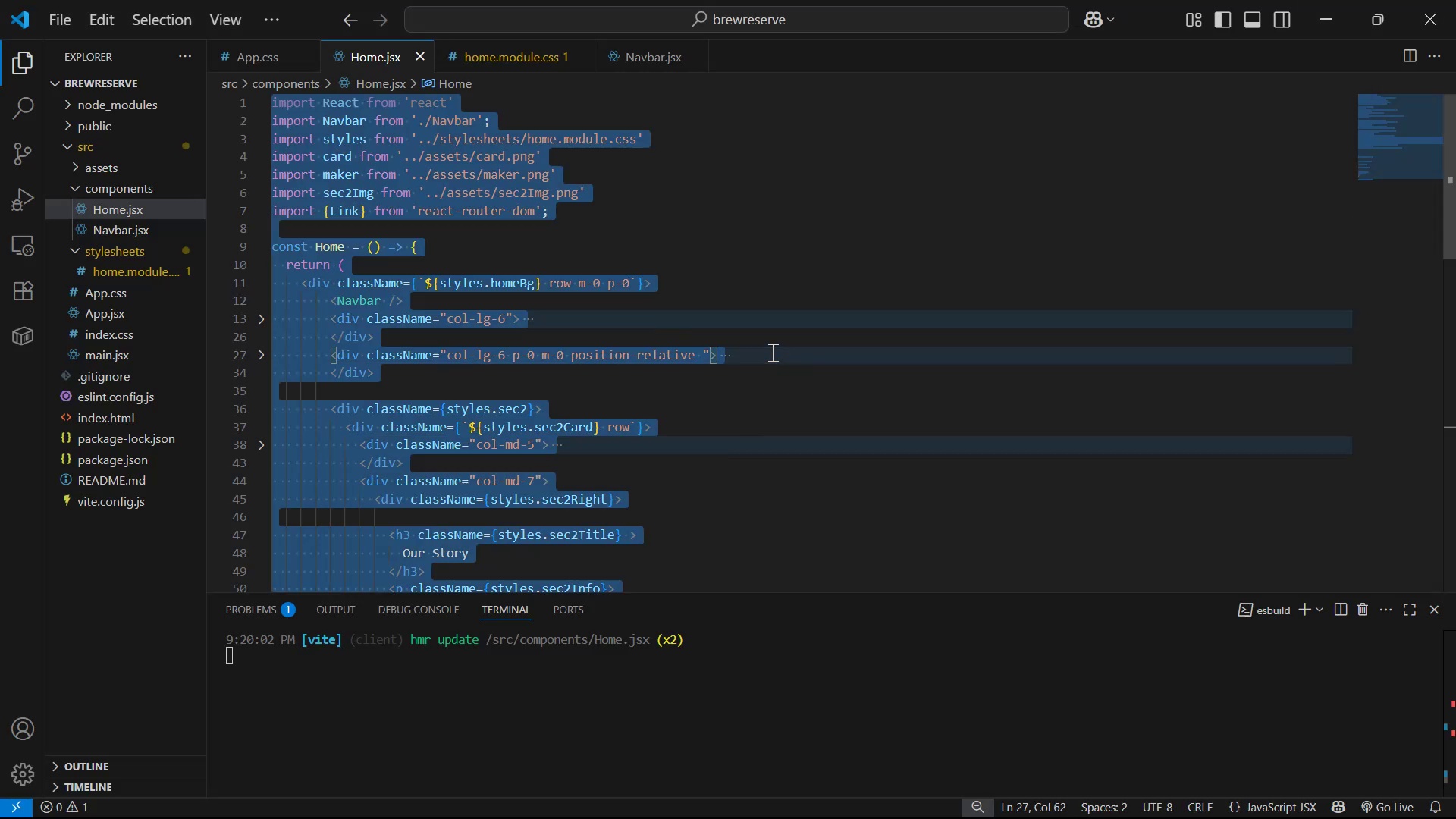 
key(Control+C)
 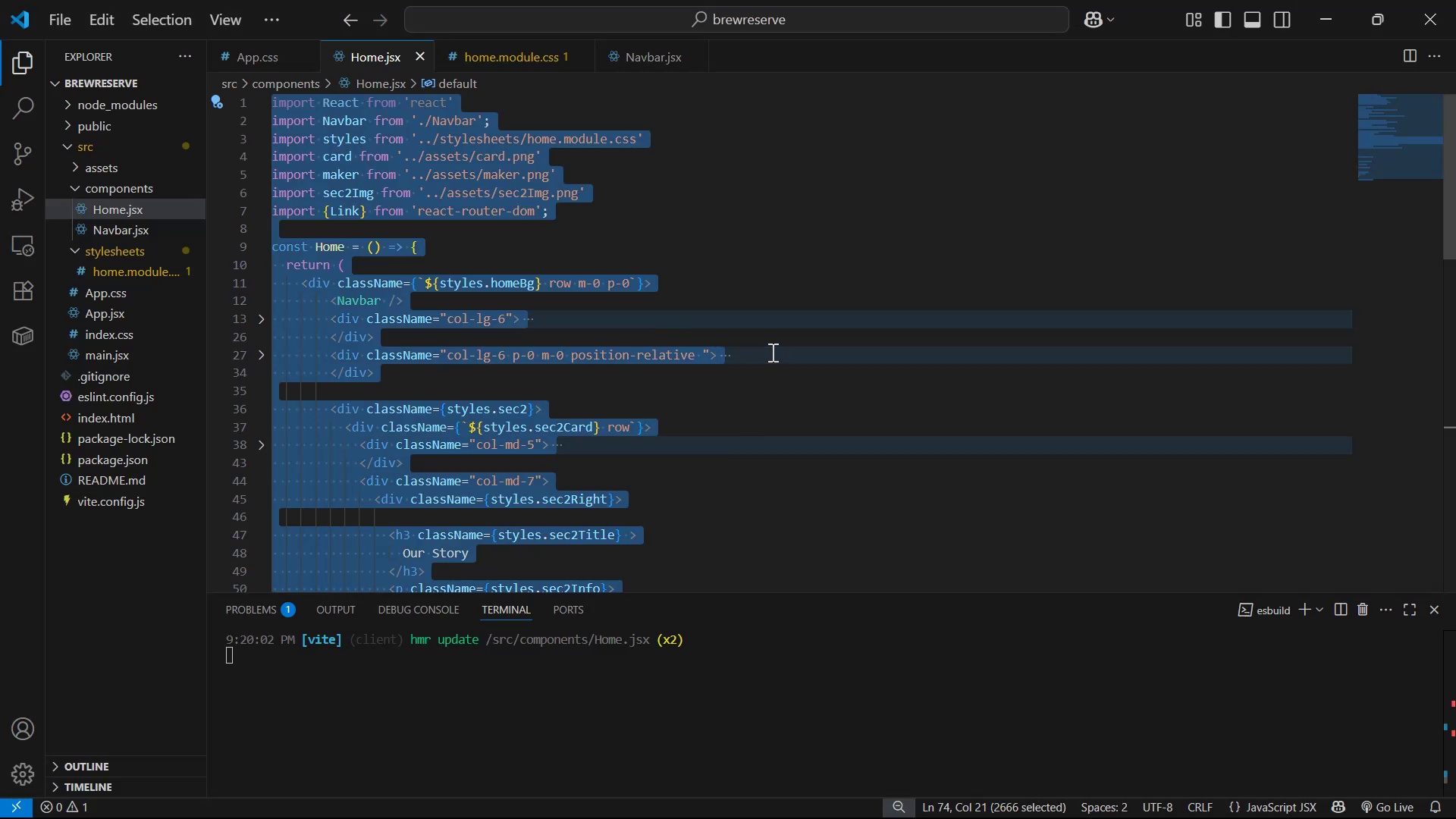 
key(Alt+AltLeft)
 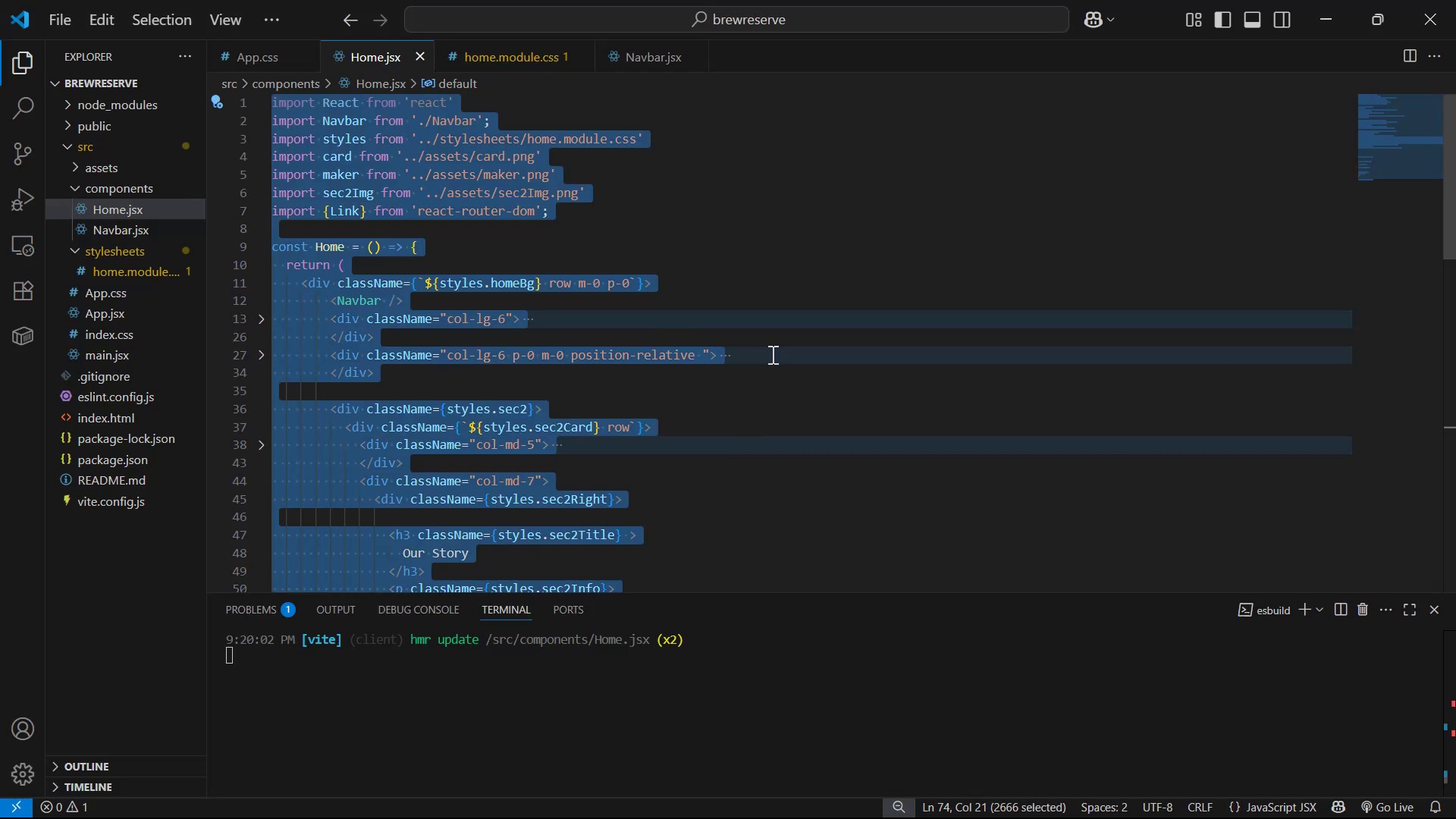 
key(Alt+Tab)
 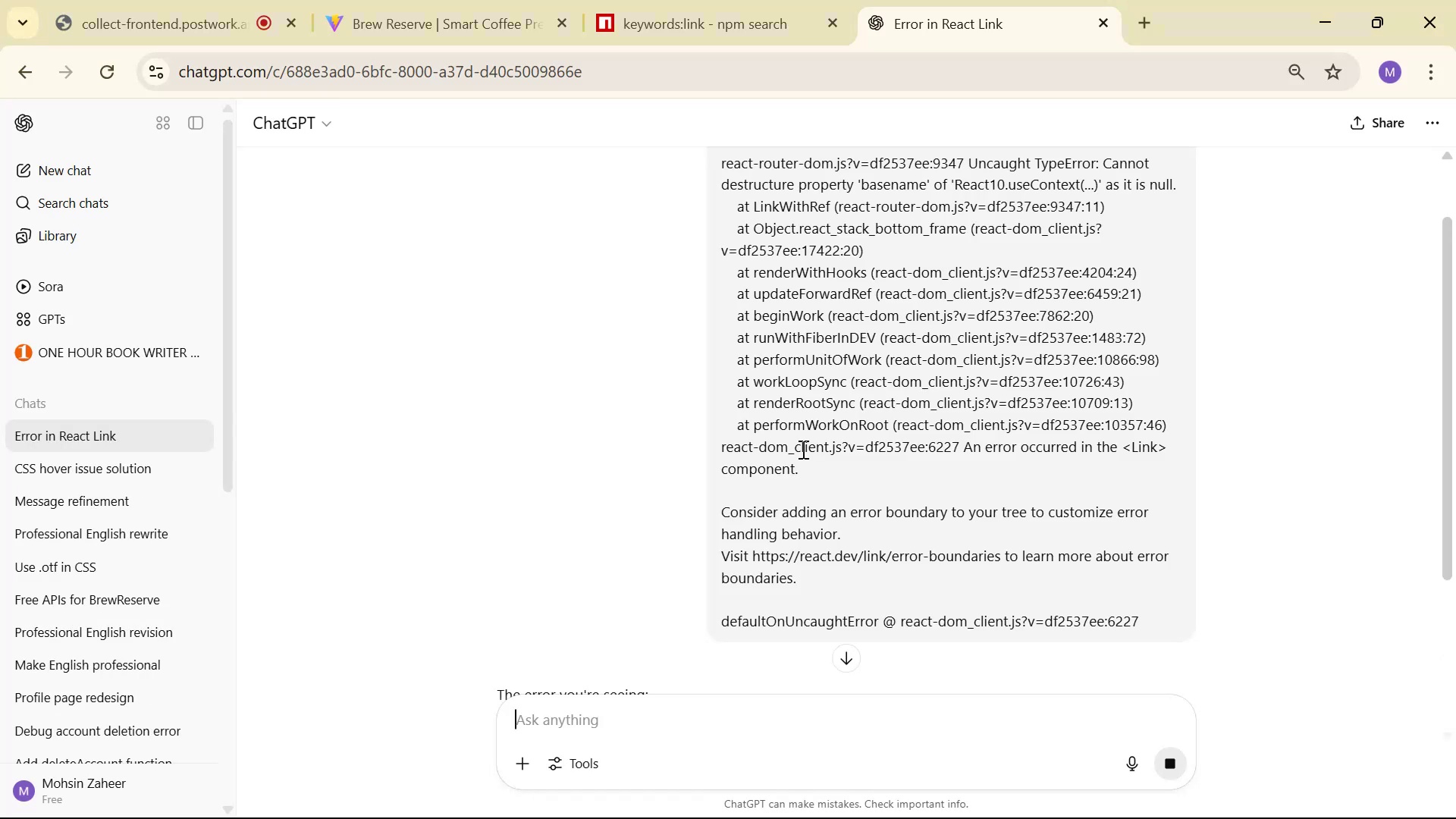 
scroll: coordinate [906, 527], scroll_direction: down, amount: 8.0
 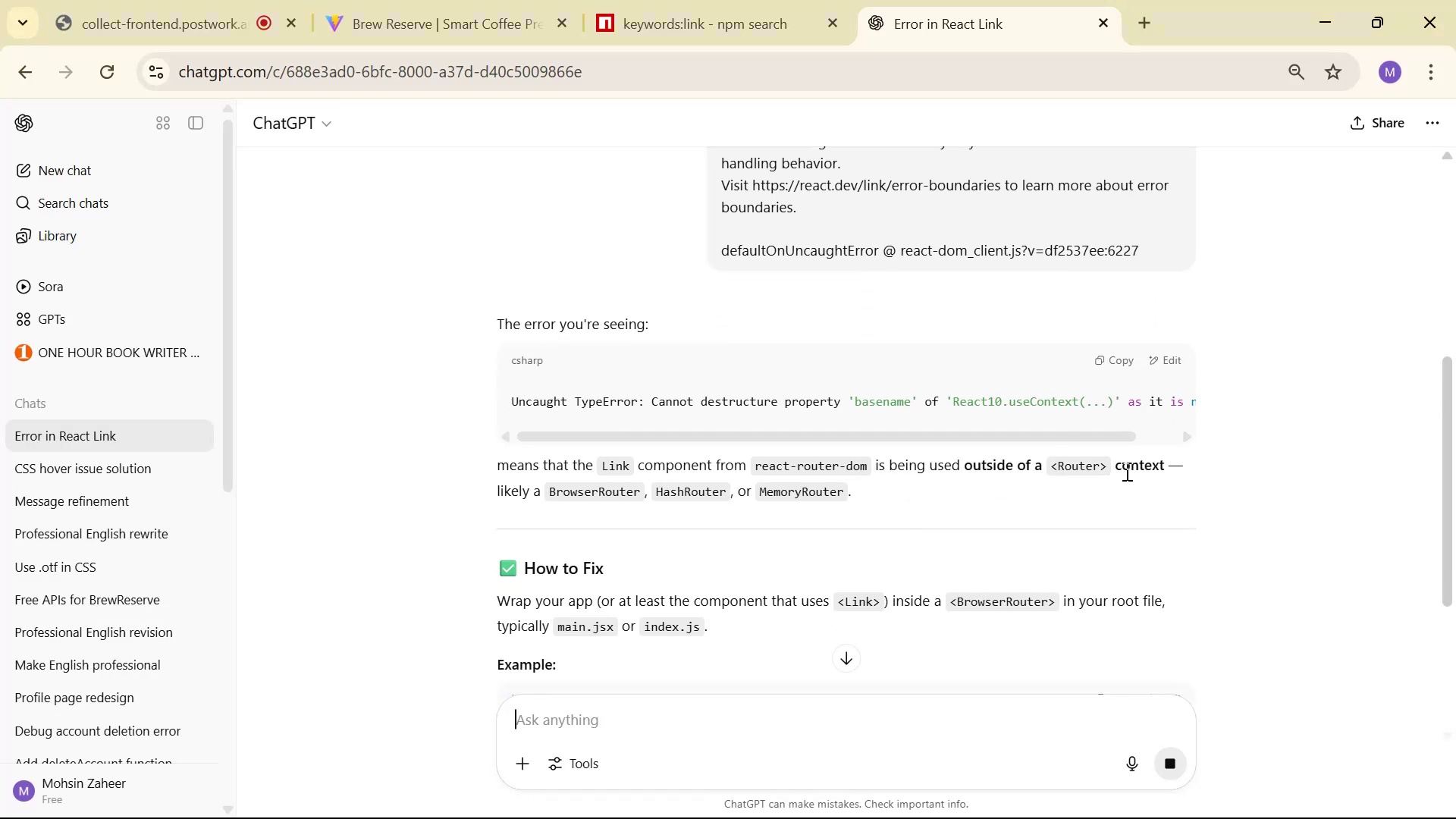 
key(Alt+Tab)
 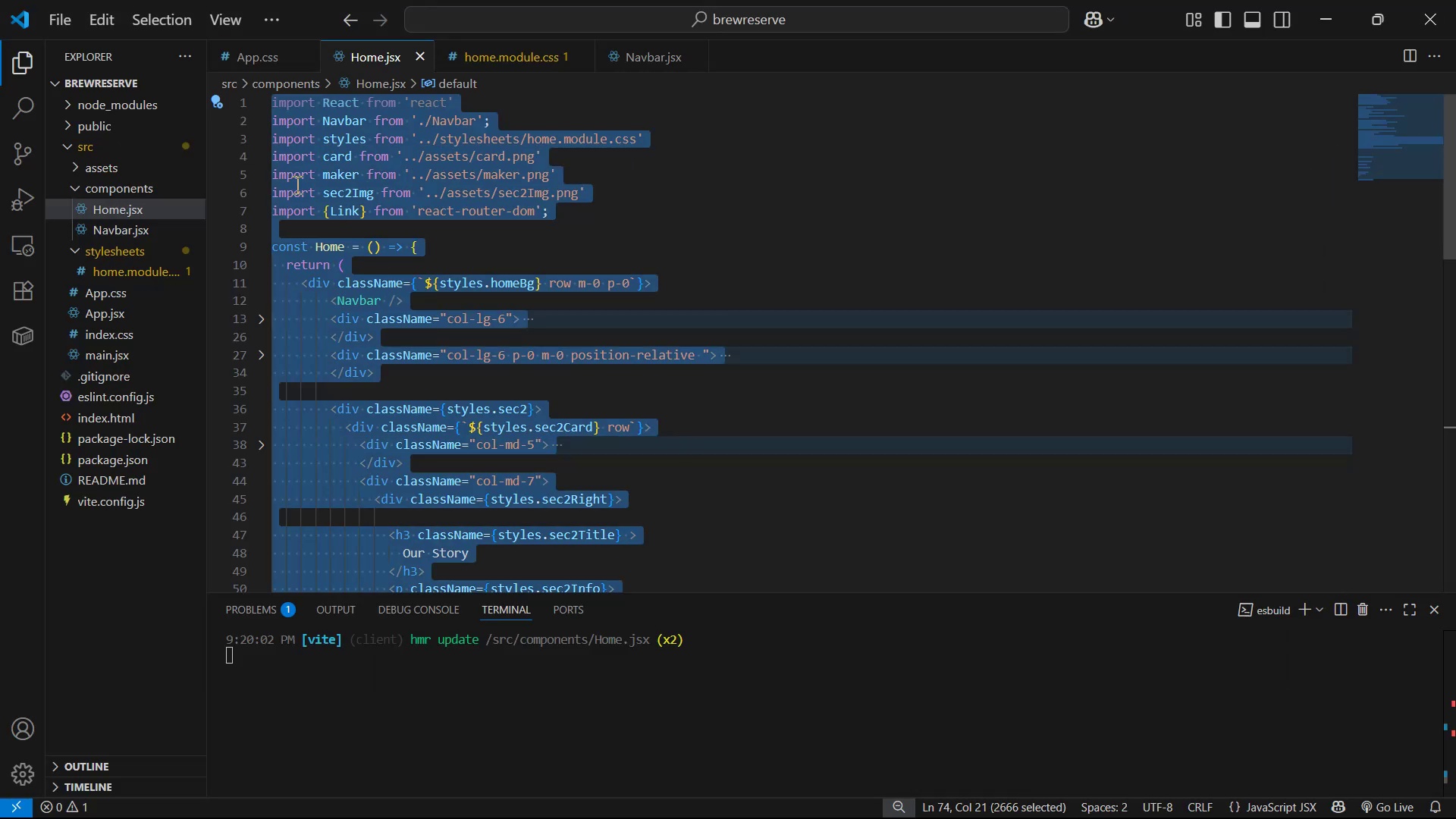 
left_click([1028, 292])
 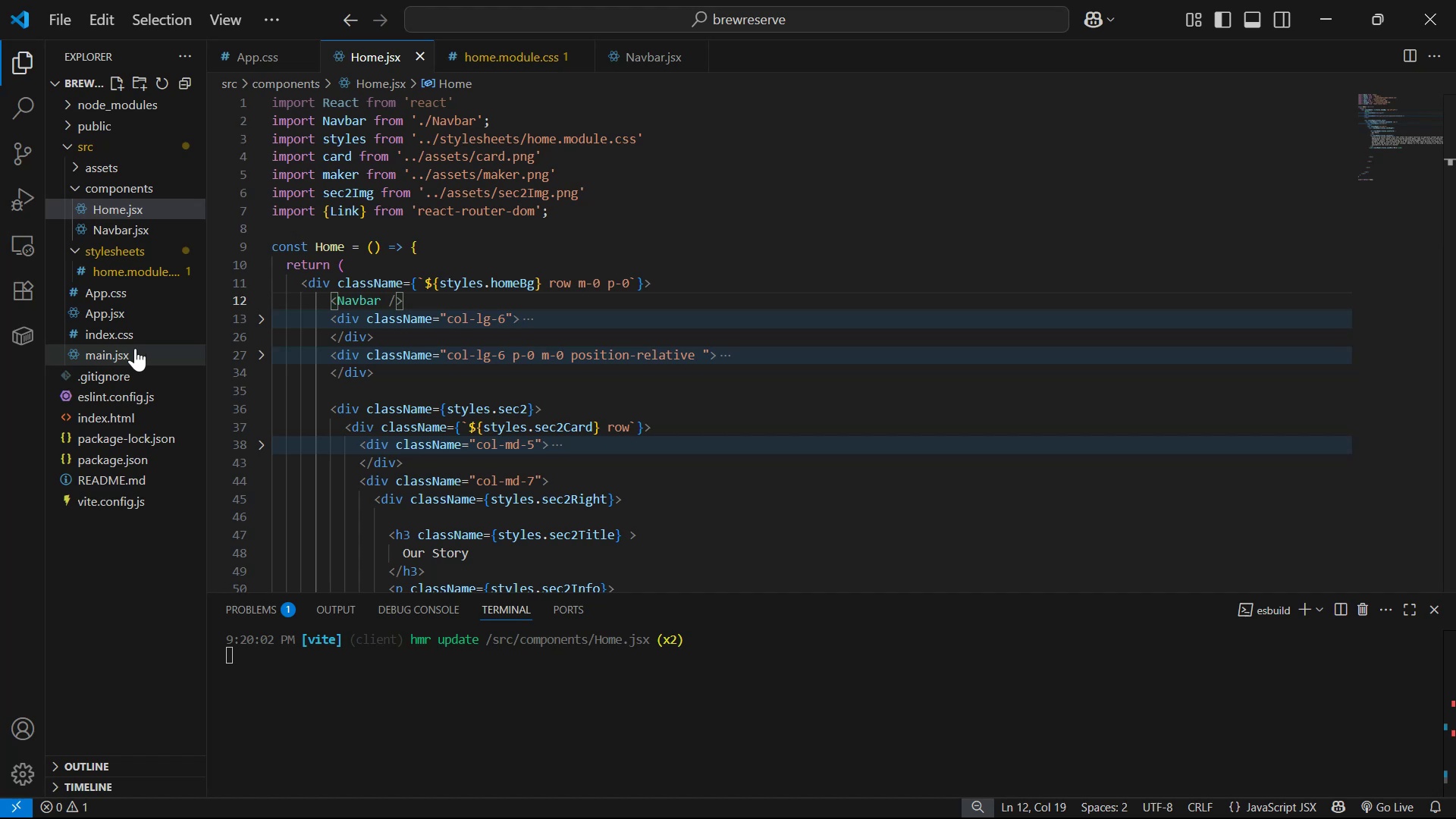 
key(Alt+Tab)
 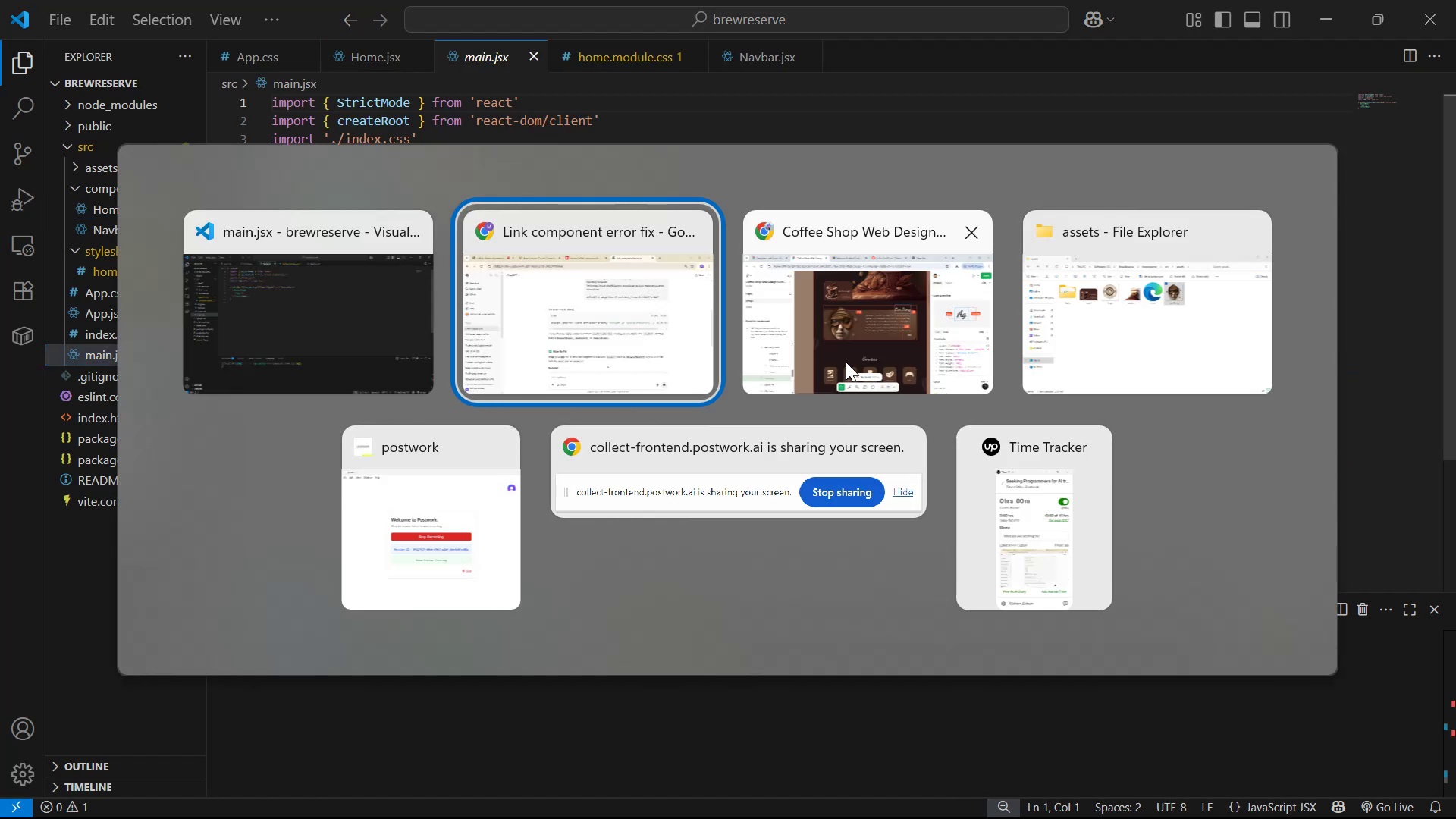 
scroll: coordinate [894, 409], scroll_direction: down, amount: 5.0
 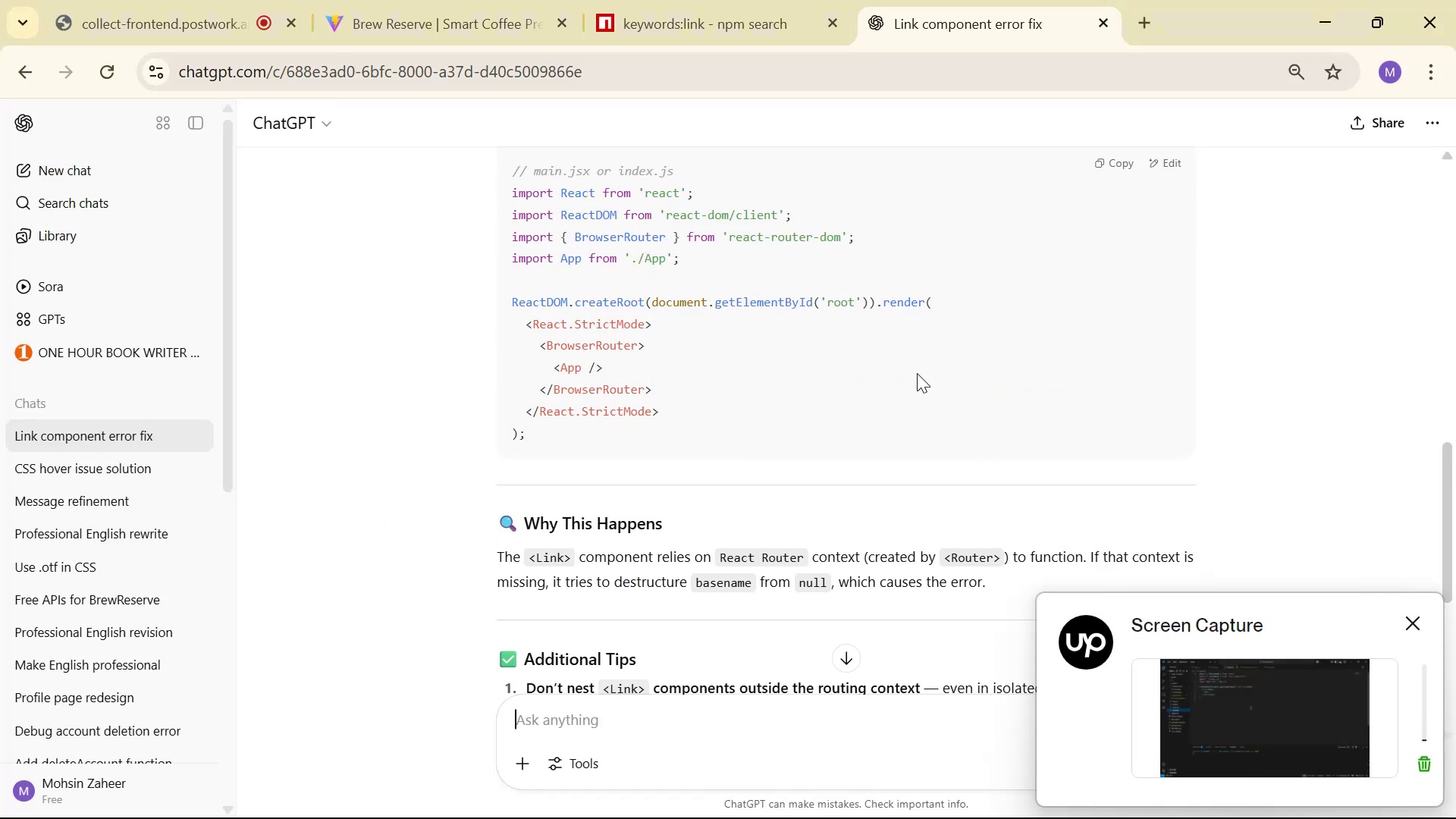 
left_click_drag(start_coordinate=[875, 232], to_coordinate=[507, 235])
 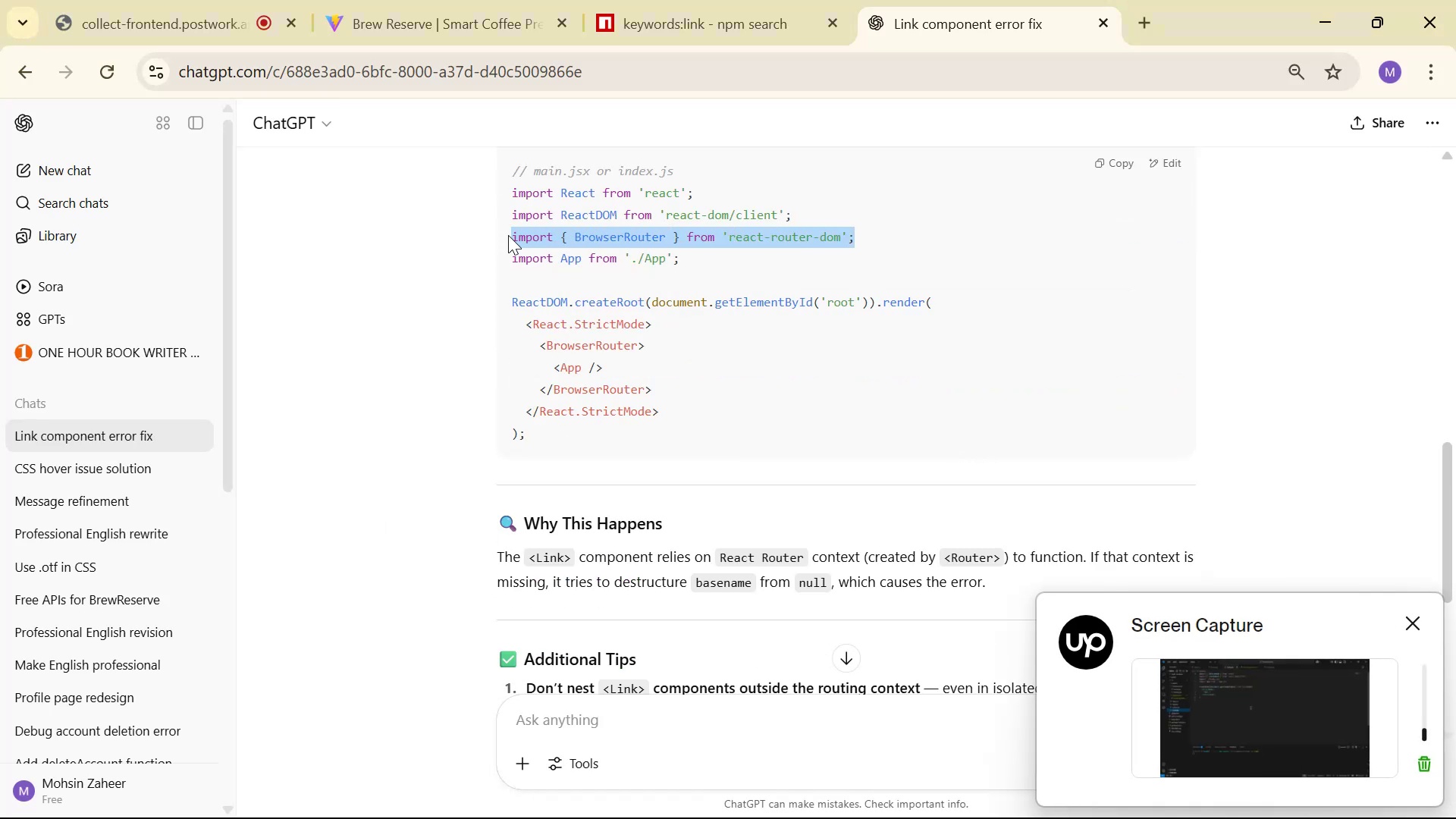 
key(Control+ControlLeft)
 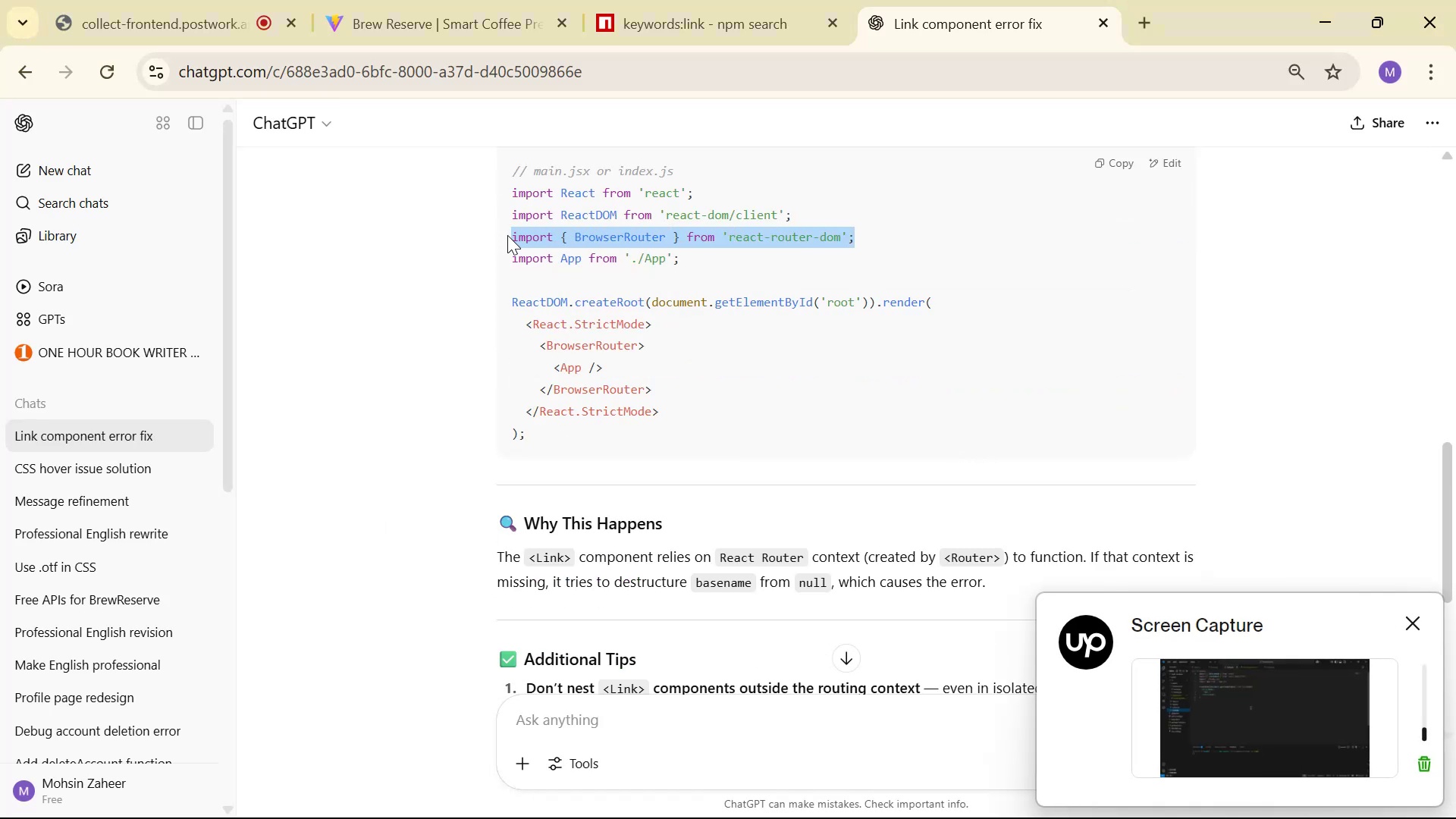 
key(Control+C)
 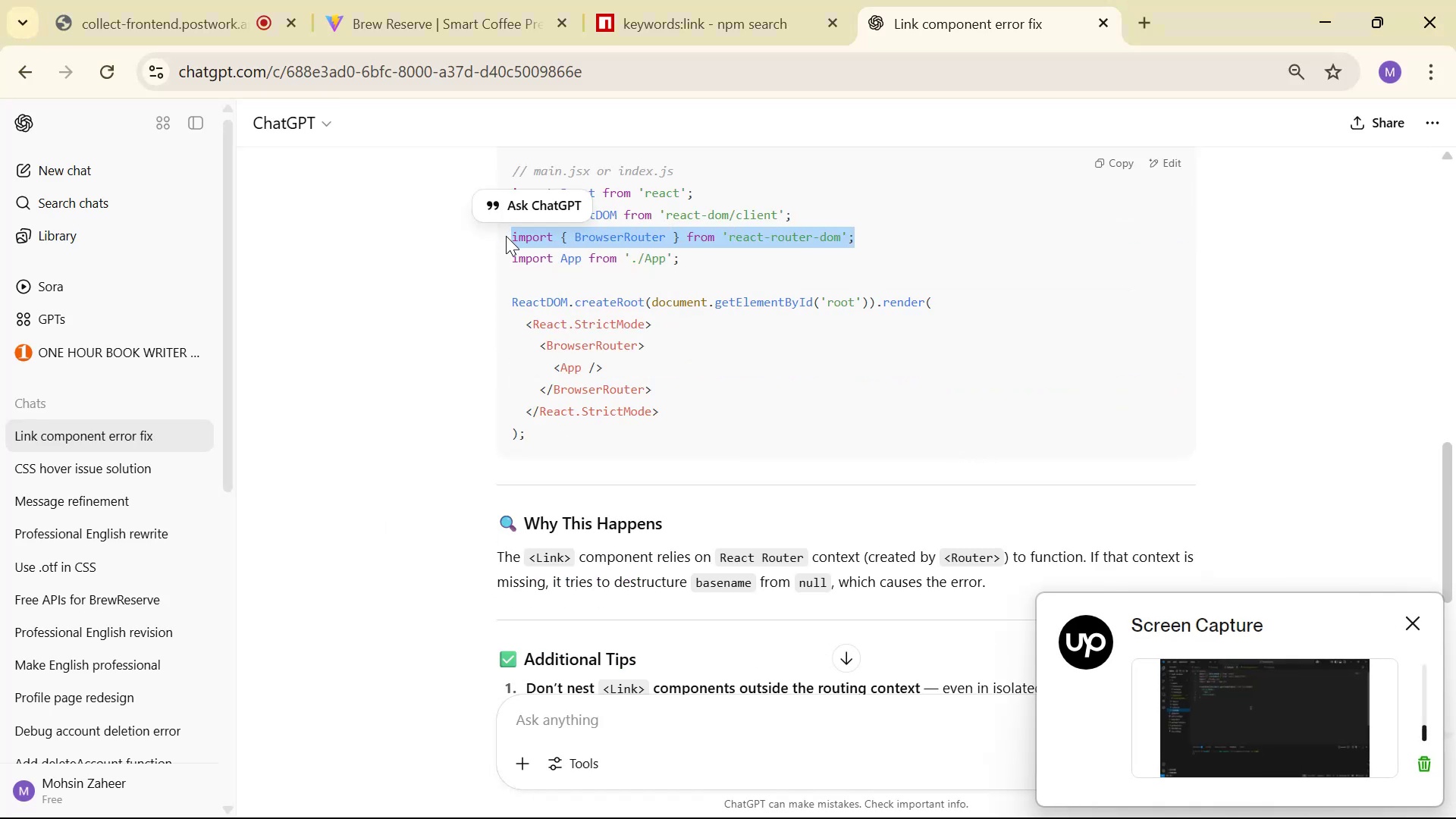 
key(Alt+AltLeft)
 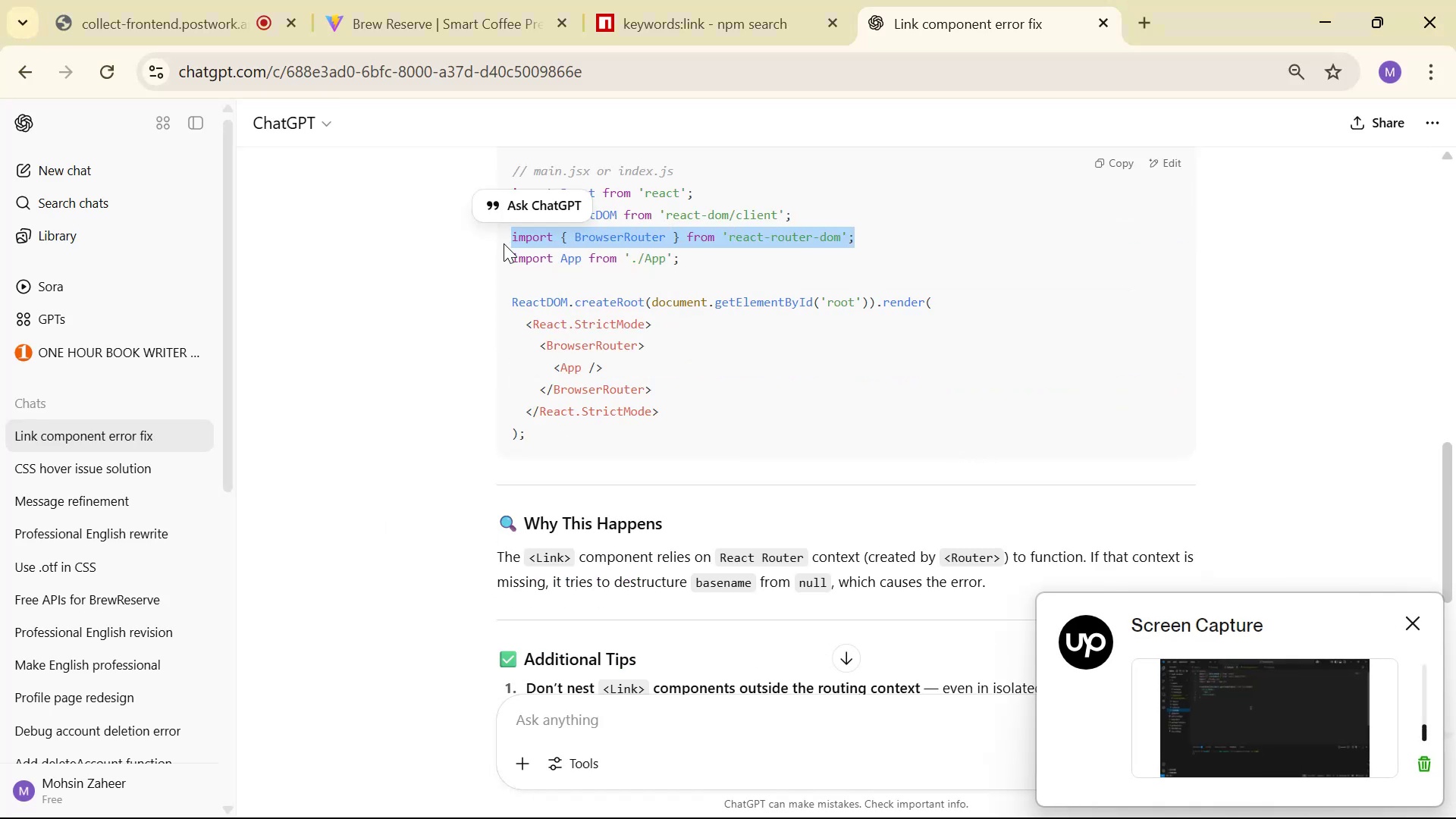 
key(Alt+Tab)
 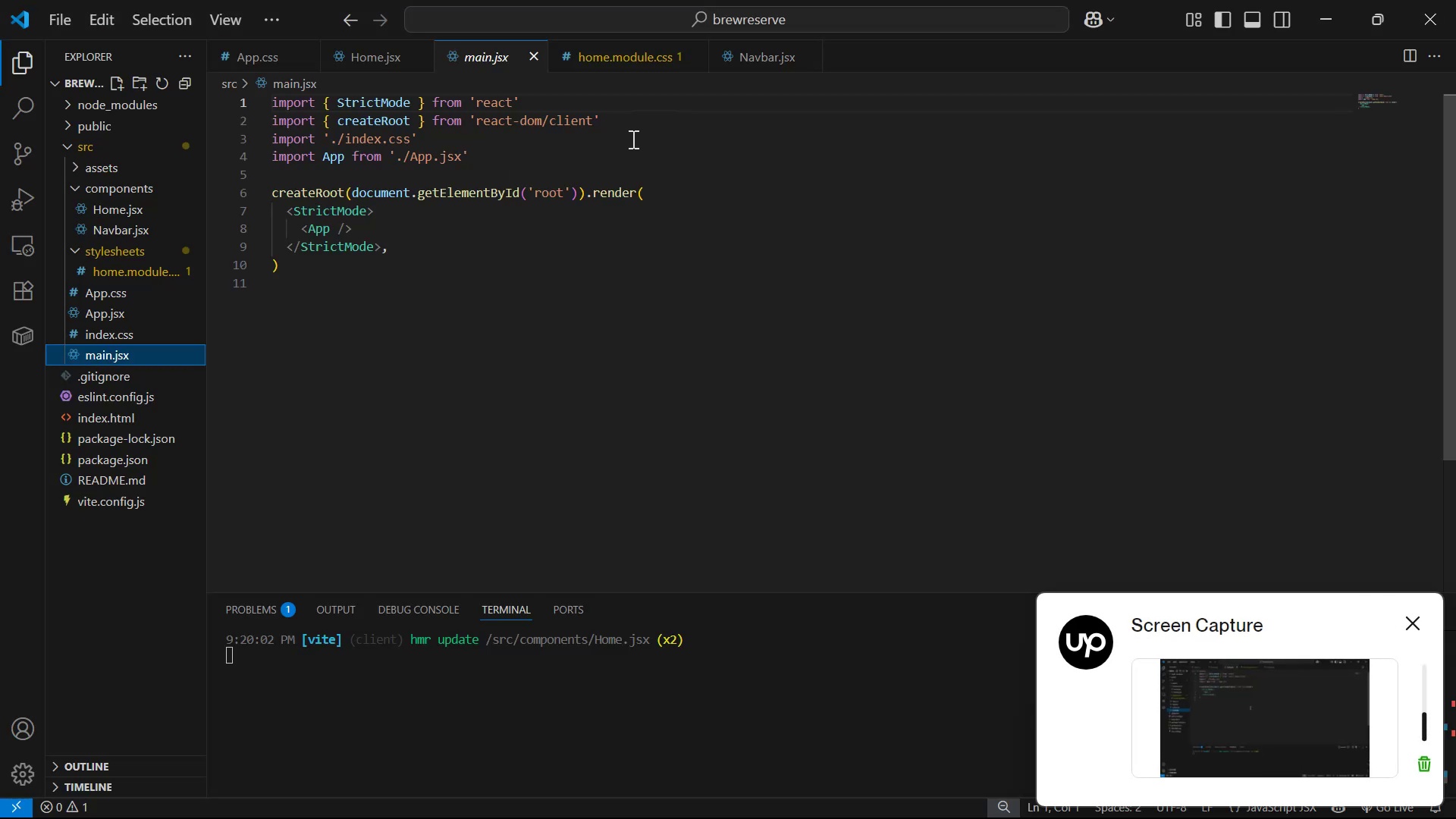 
double_click([649, 120])
 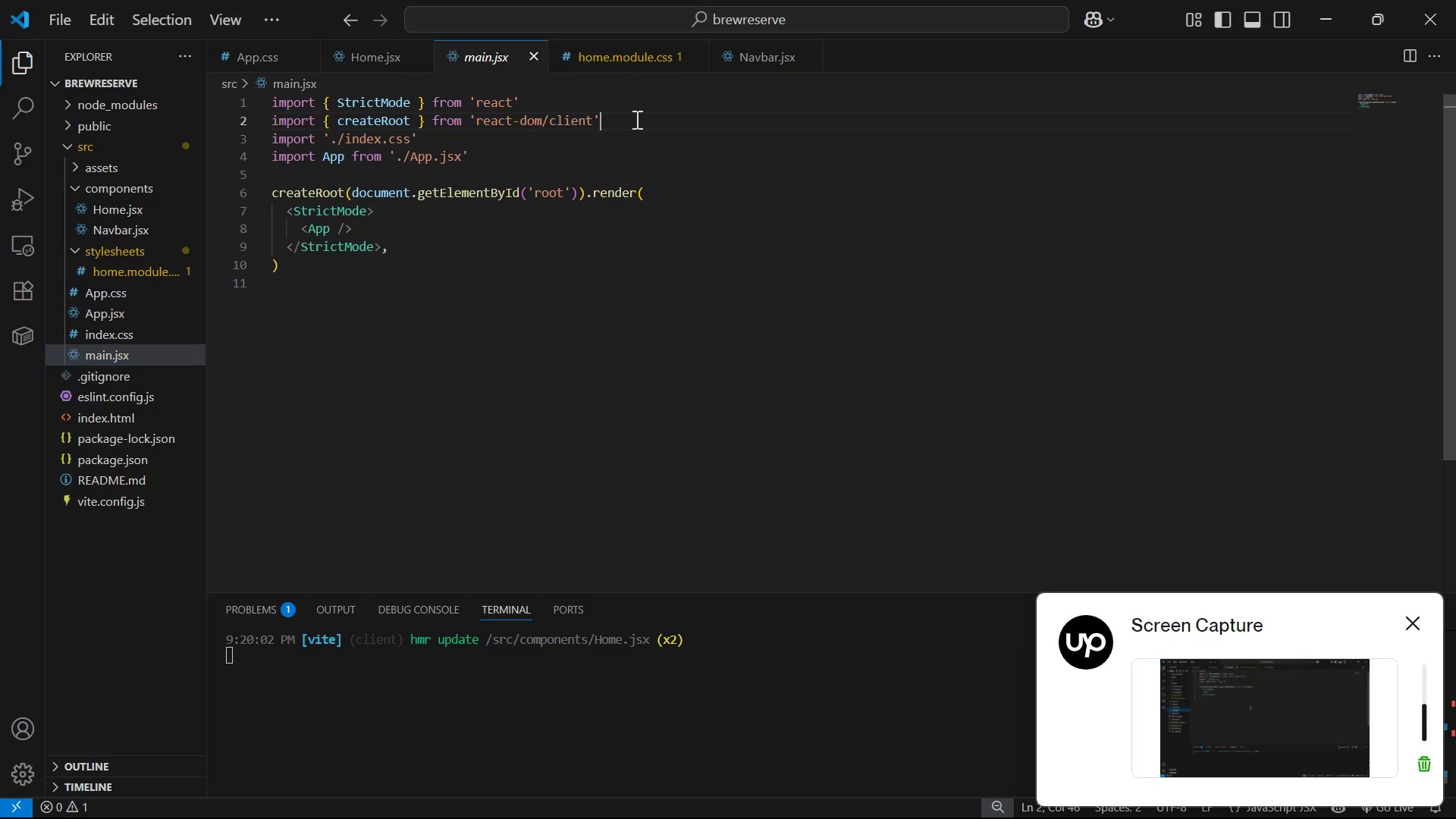 
key(Enter)
 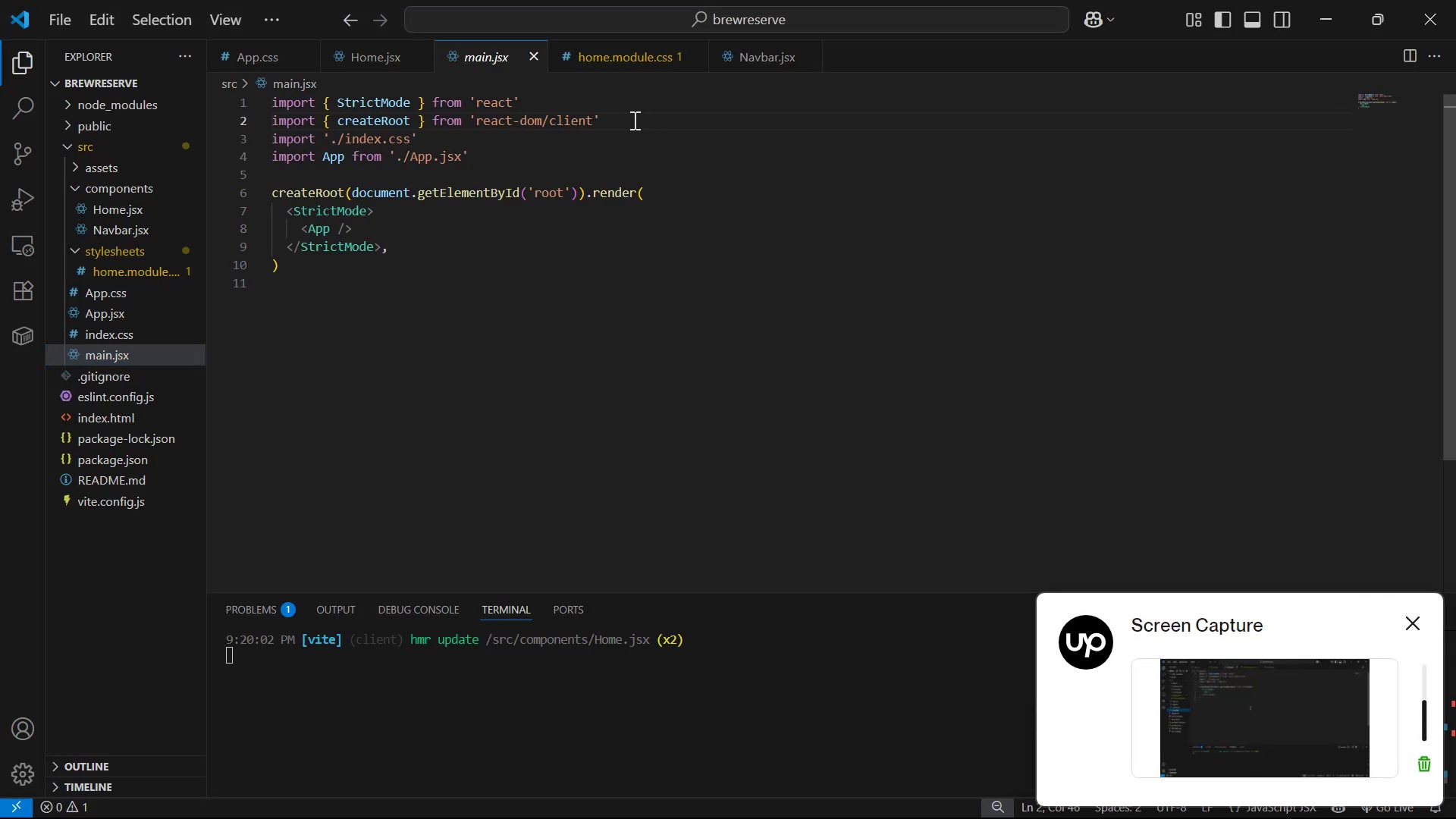 
key(Control+V)
 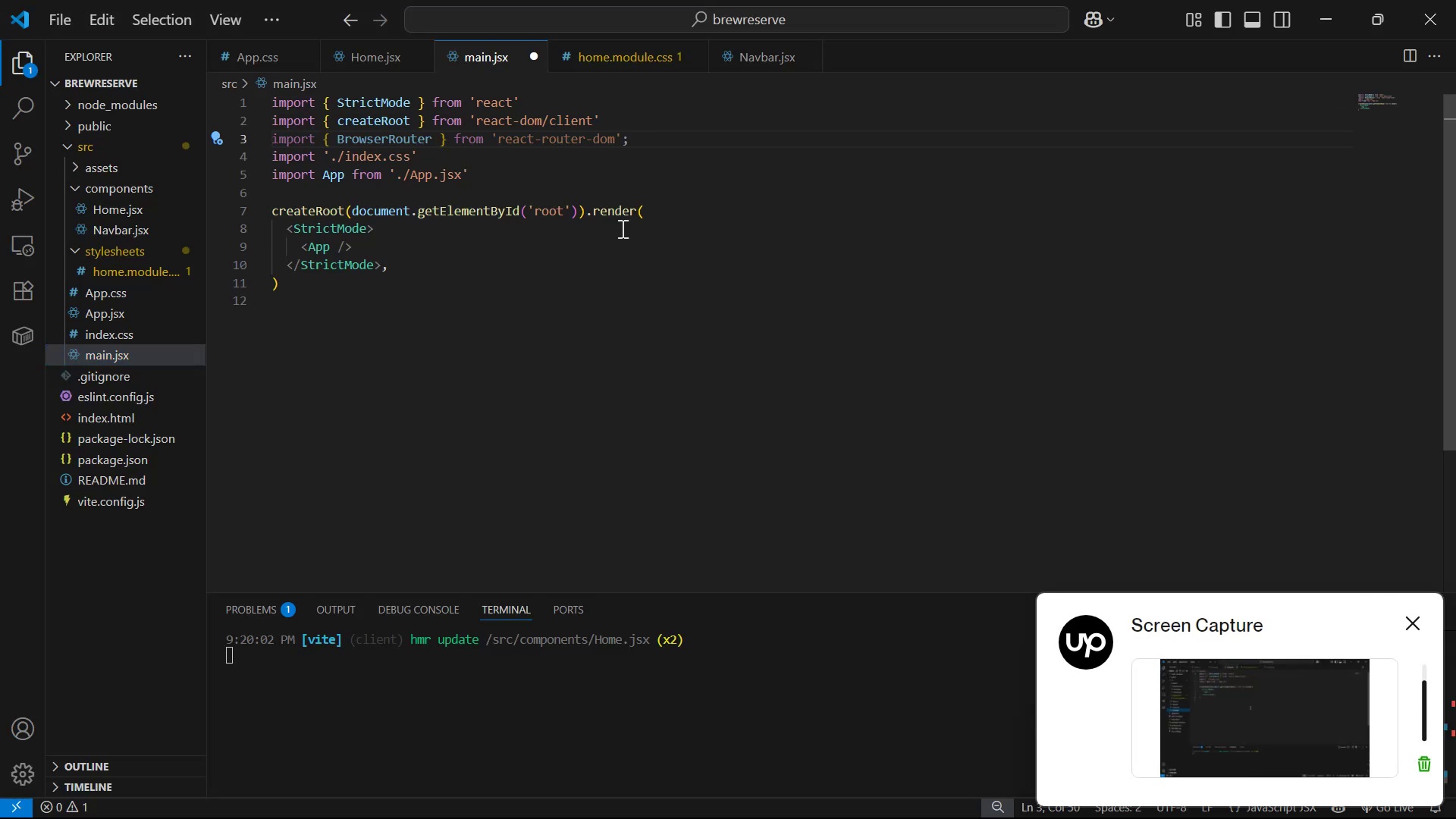 
left_click([657, 230])
 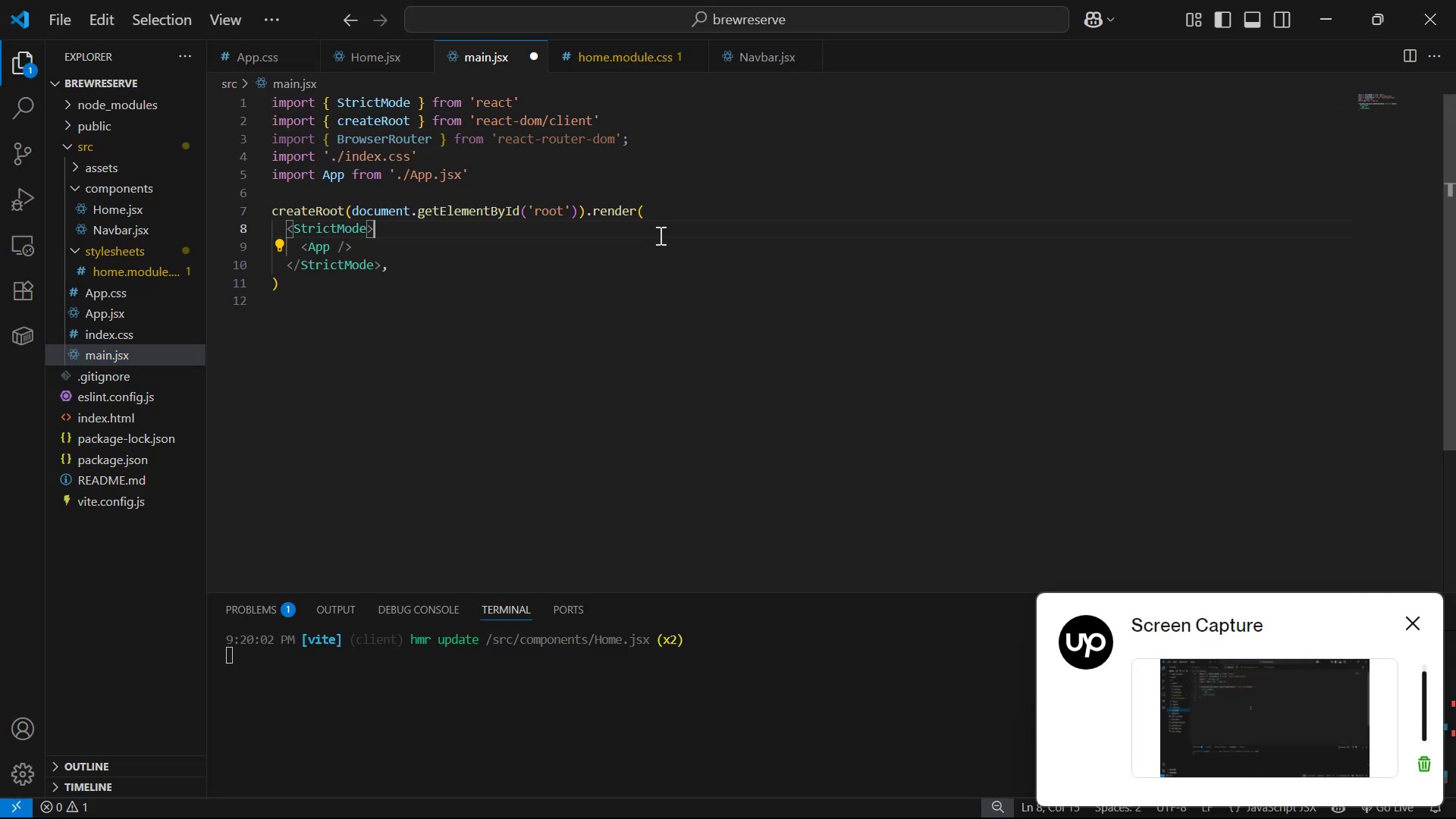 
key(Alt+AltLeft)
 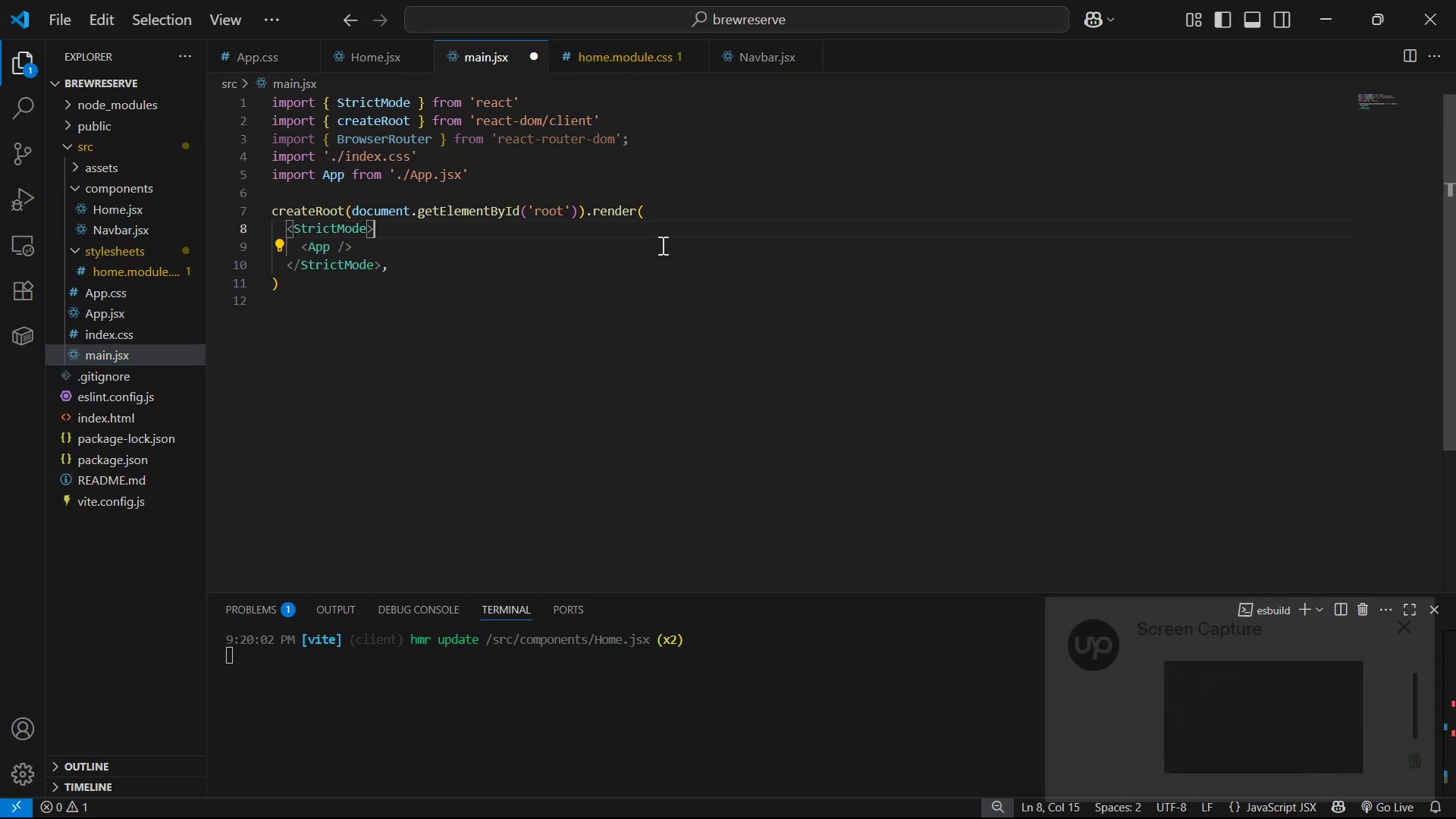 
key(Alt+Tab)
 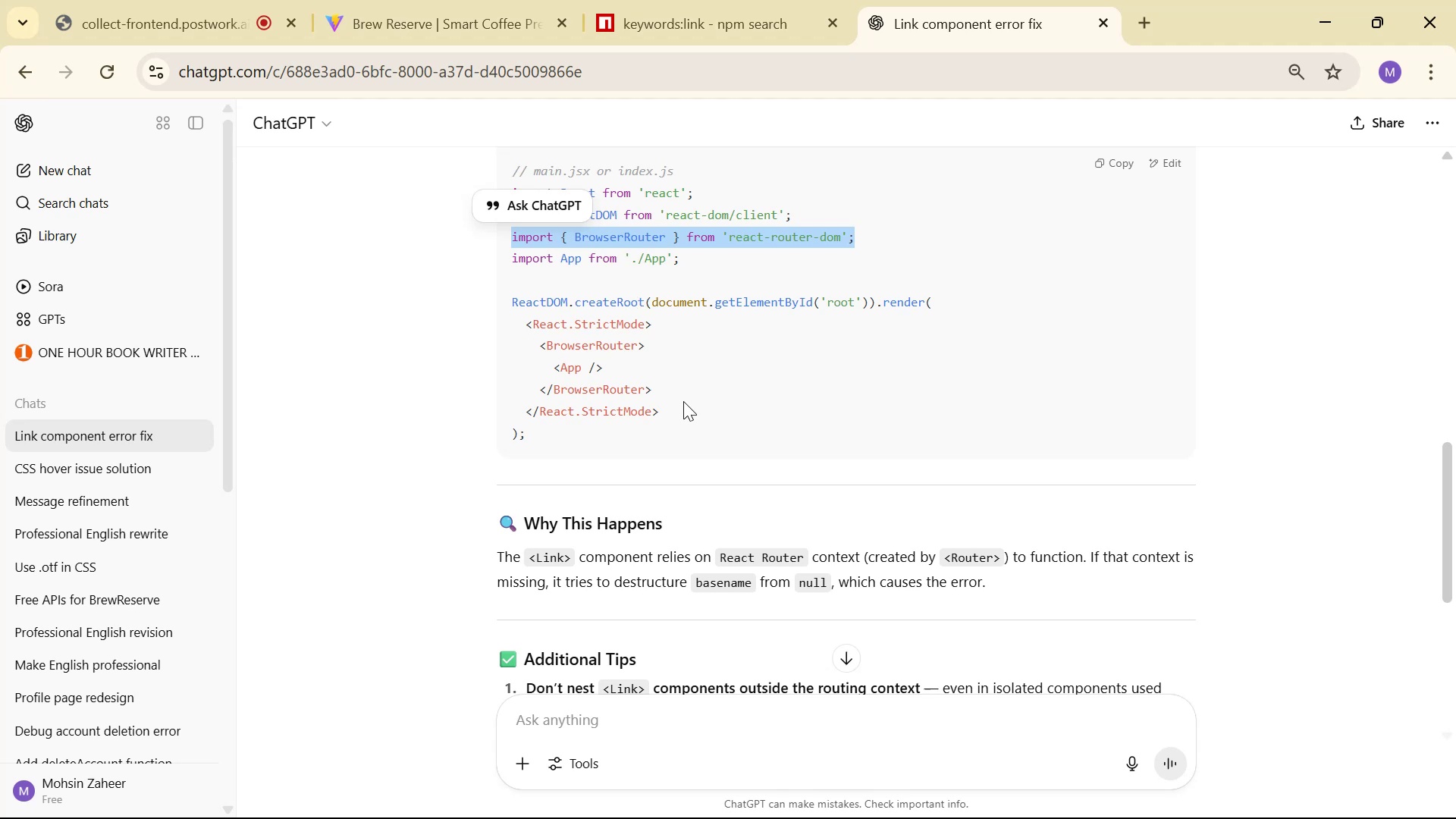 
scroll: coordinate [700, 499], scroll_direction: down, amount: 1.0
 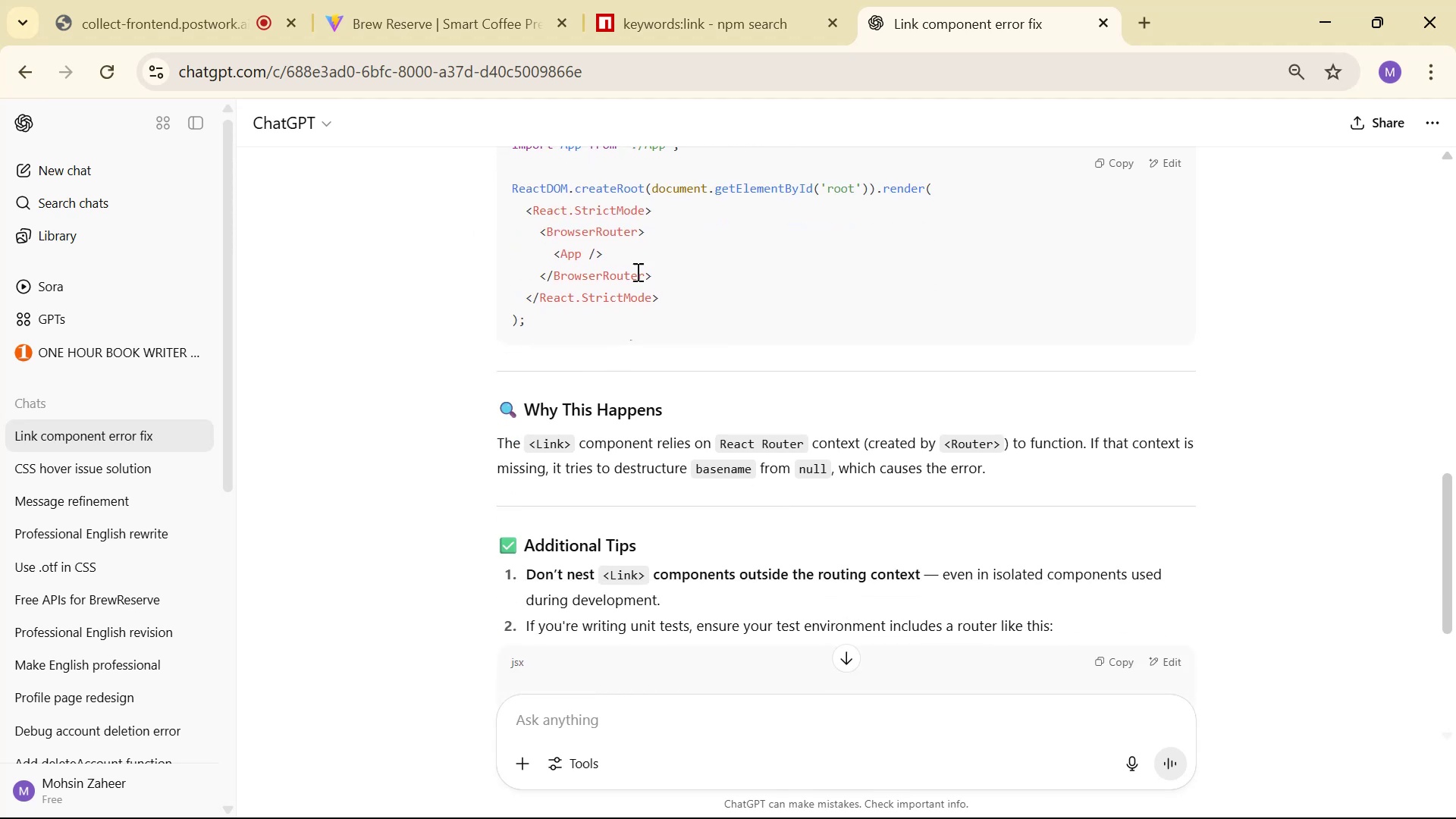 
key(Alt+AltLeft)
 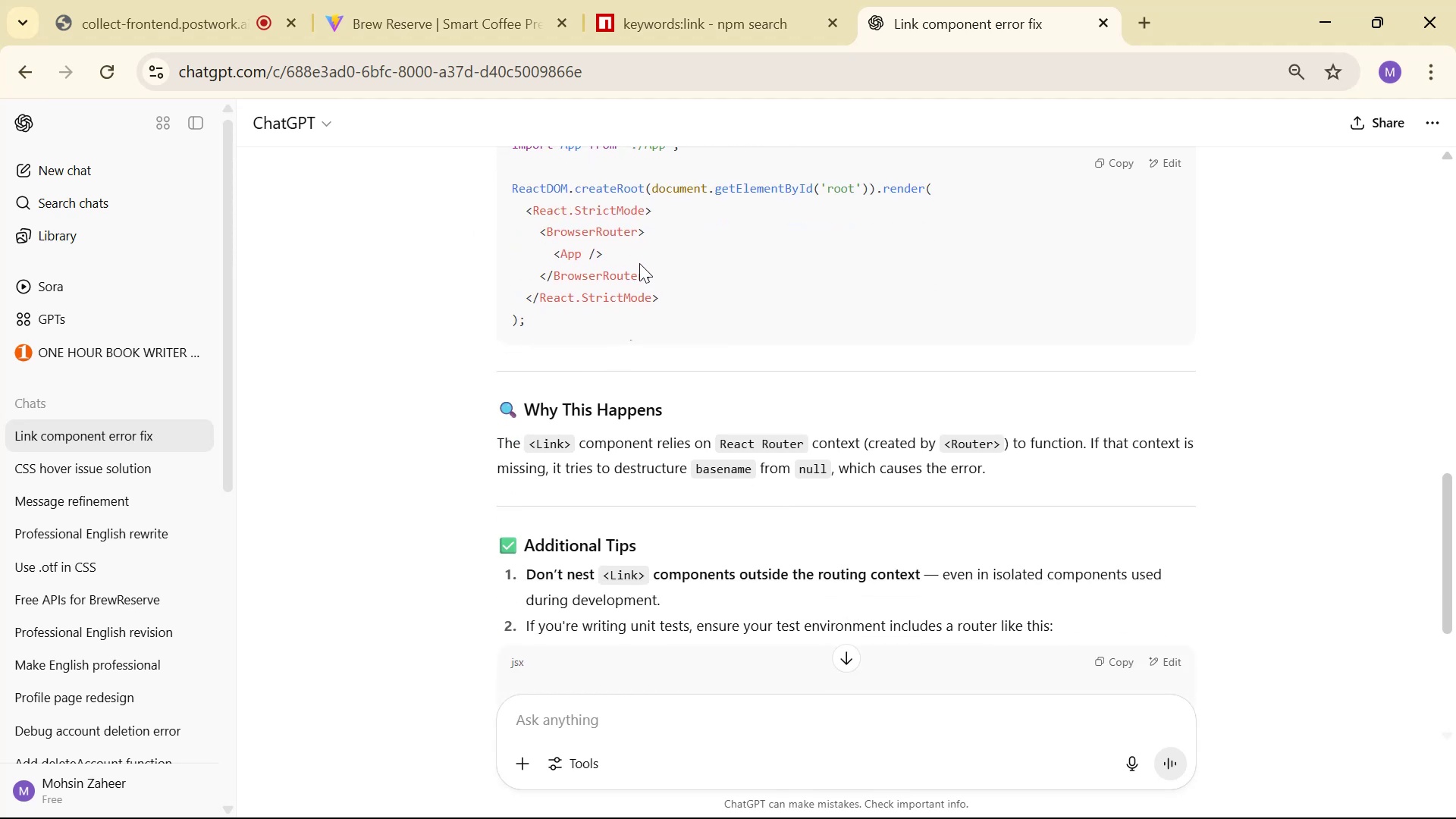 
key(Alt+Tab)
 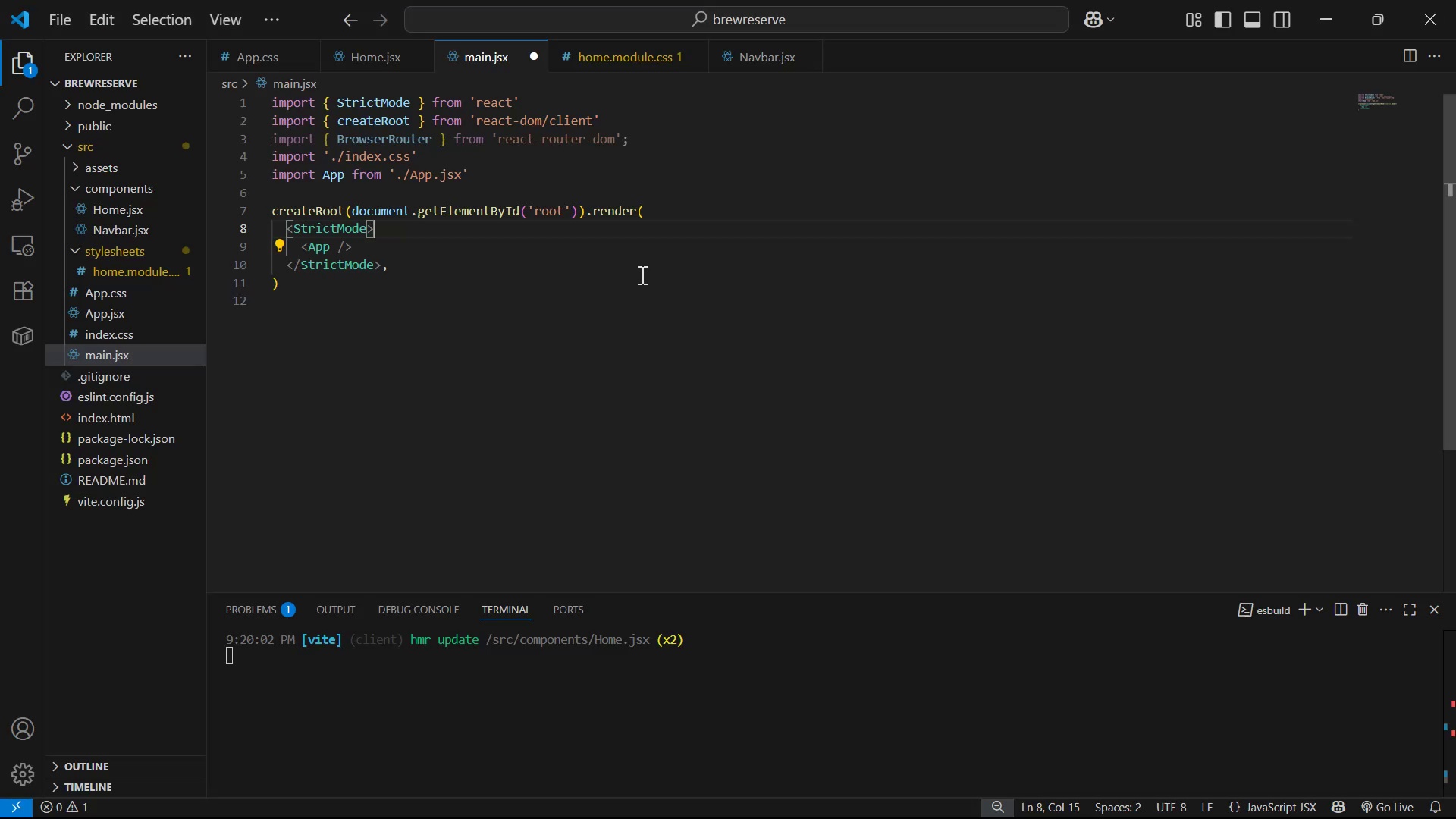 
key(Enter)
 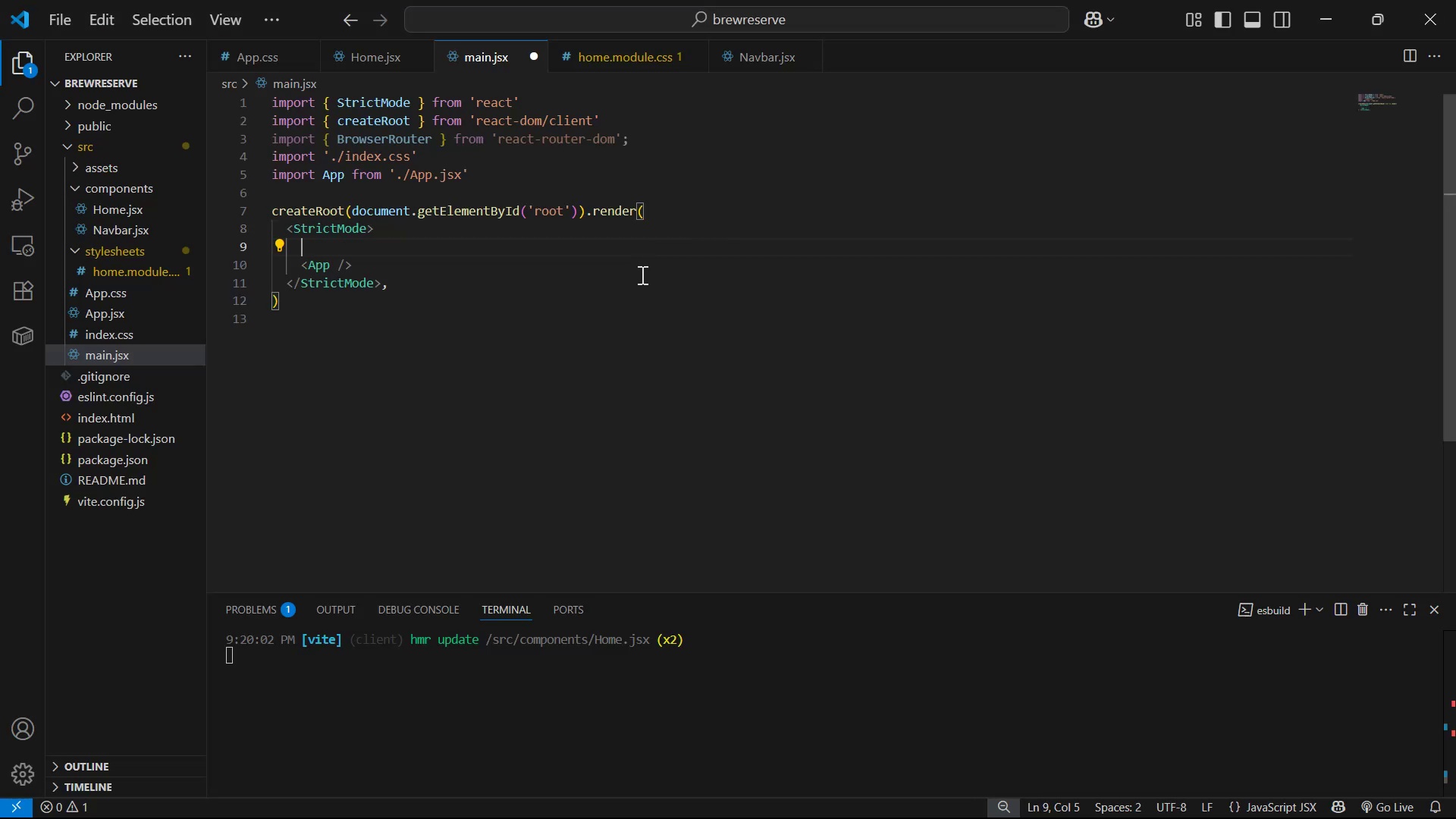 
key(Shift+Comma)
 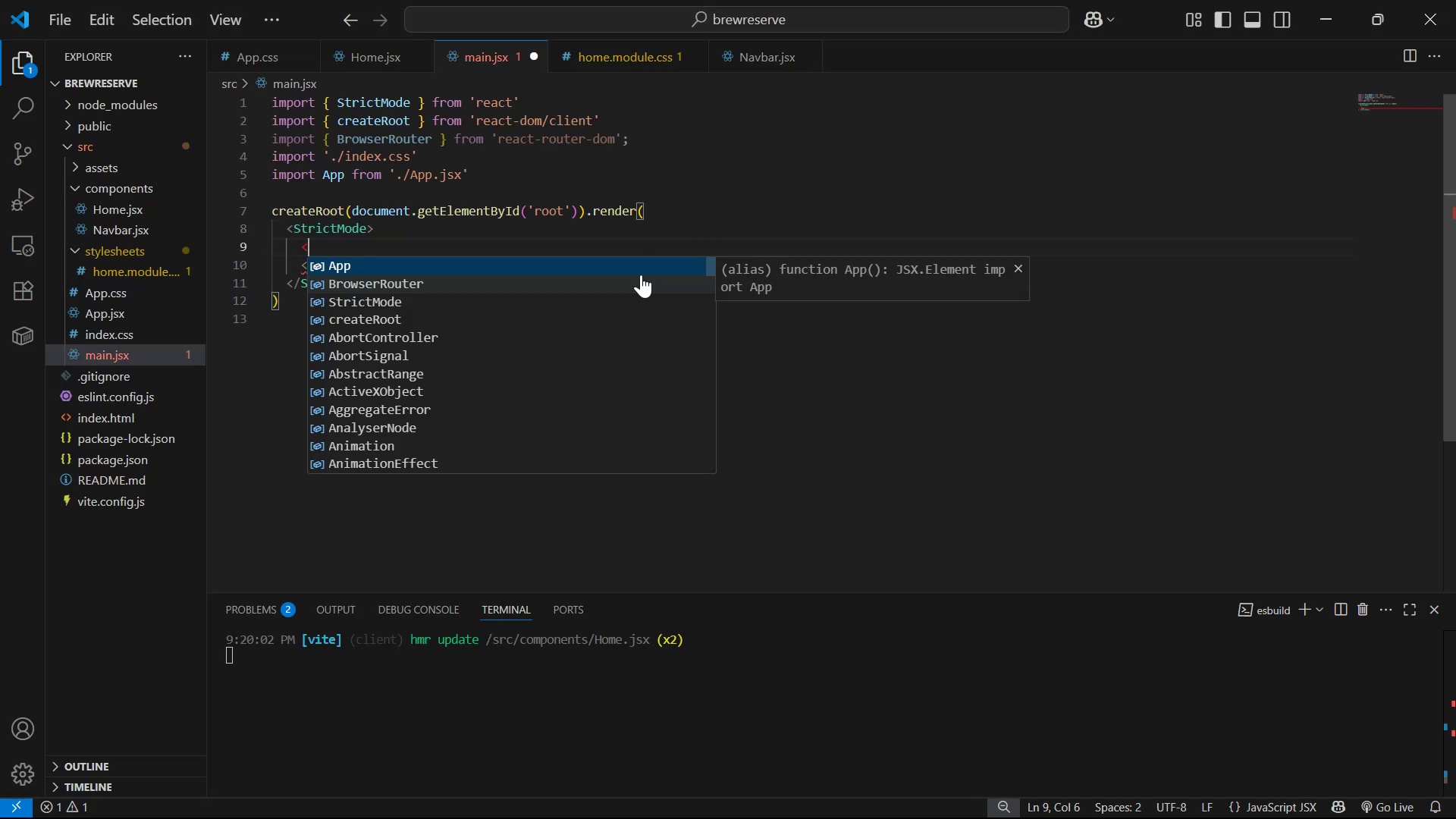 
key(Shift+ShiftLeft)
 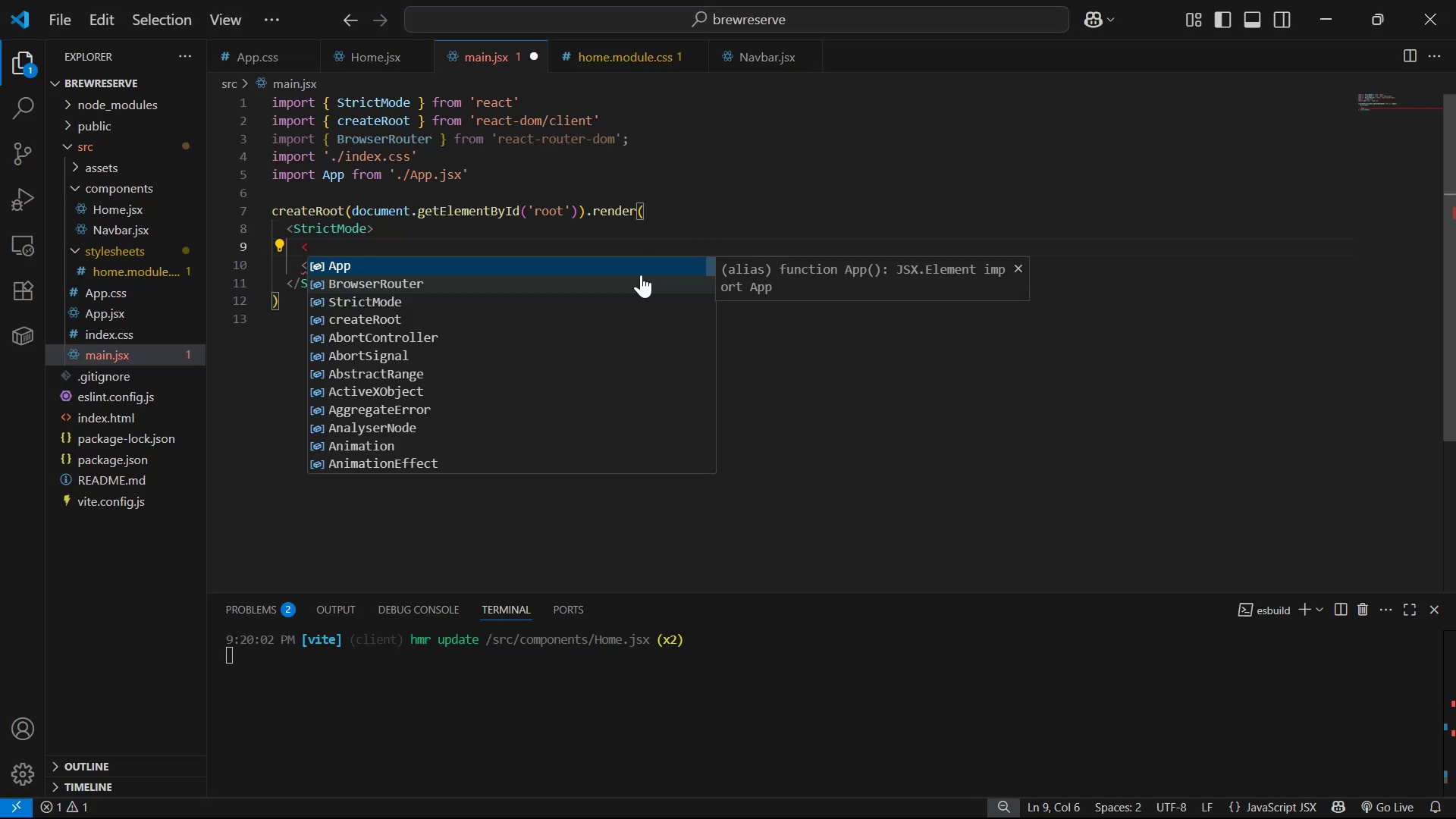 
key(ArrowDown)
 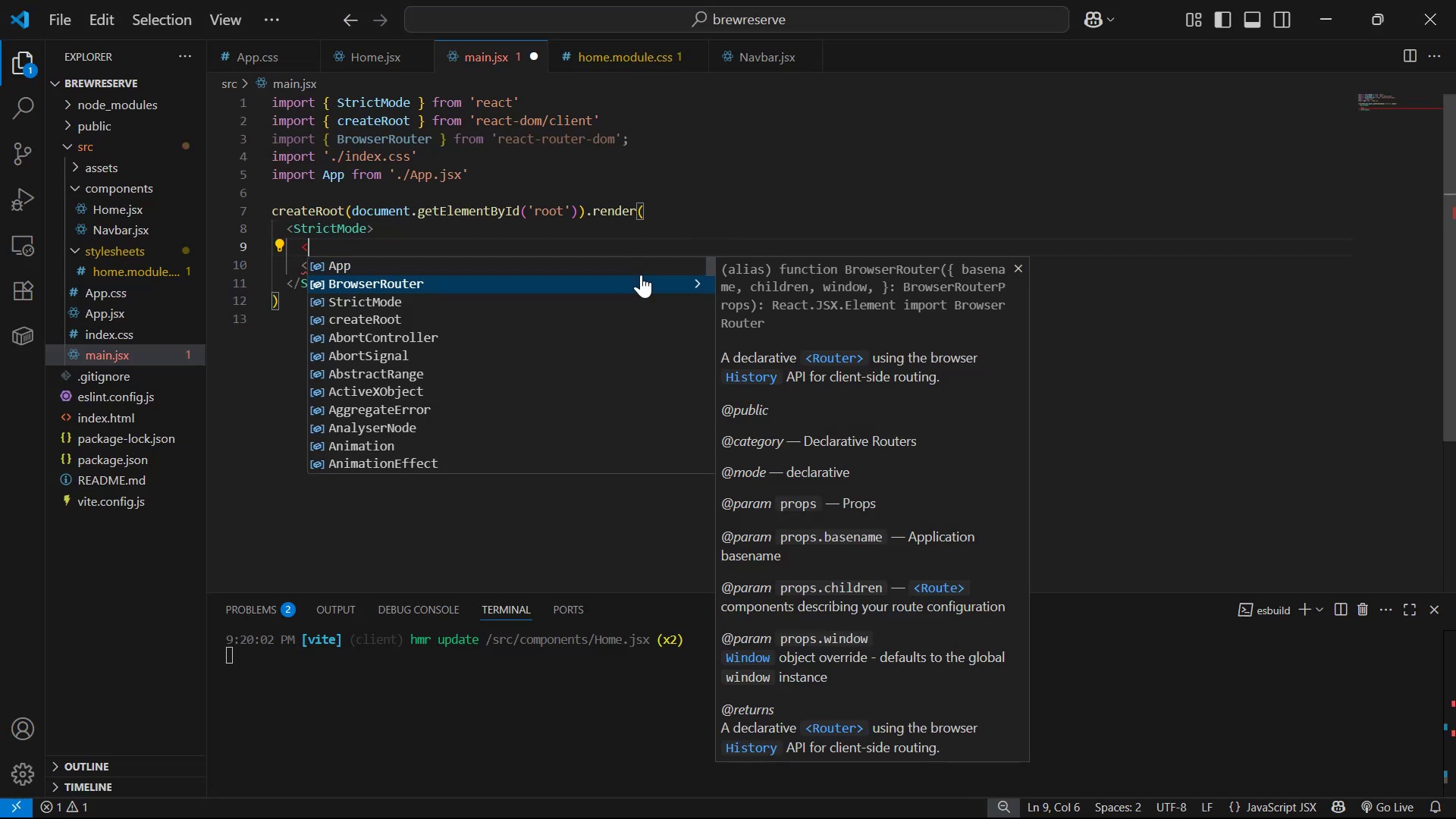 
key(Enter)
 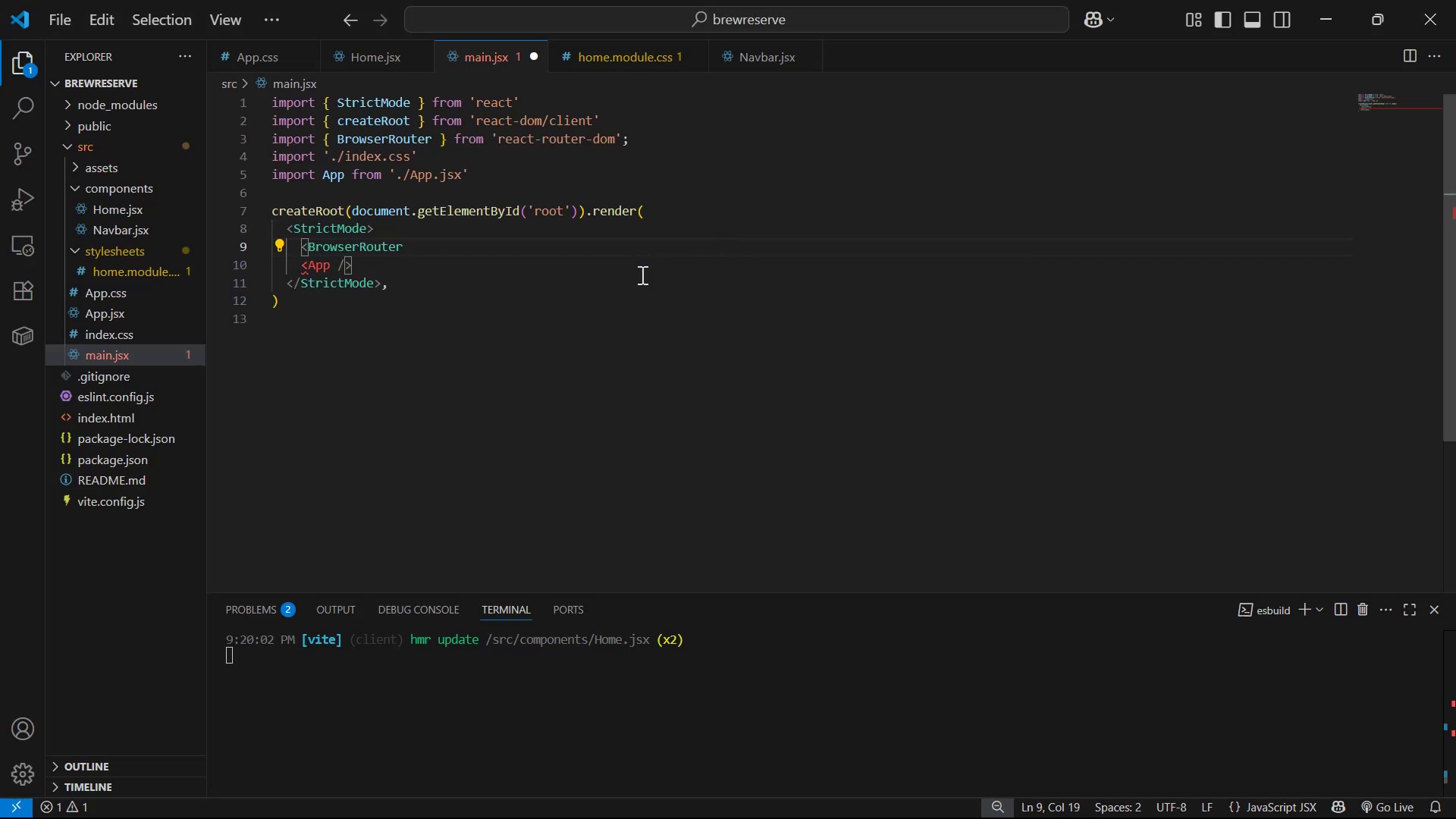 
key(Shift+Slash)
 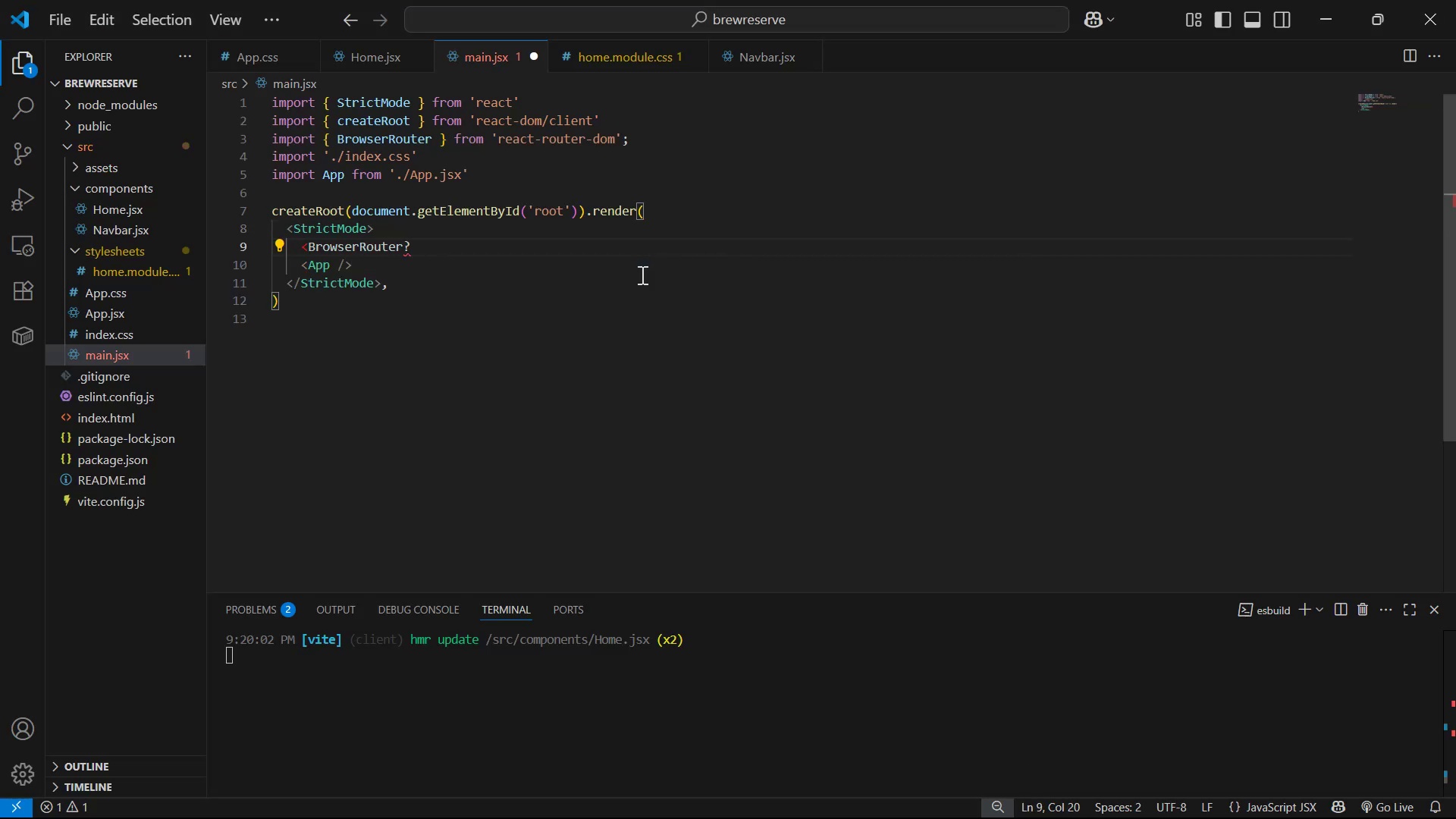 
key(Backspace)
 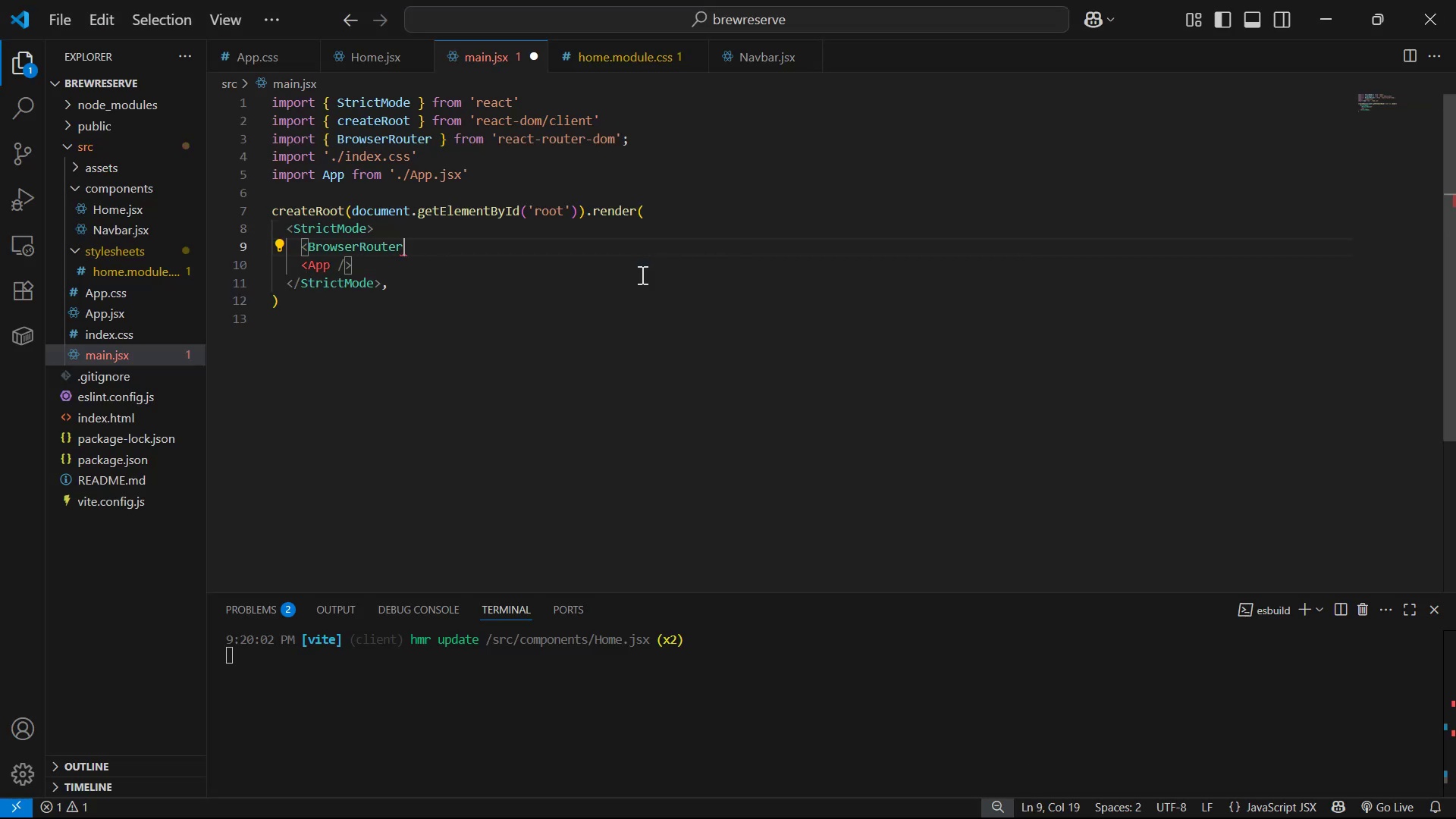 
key(Shift+Period)
 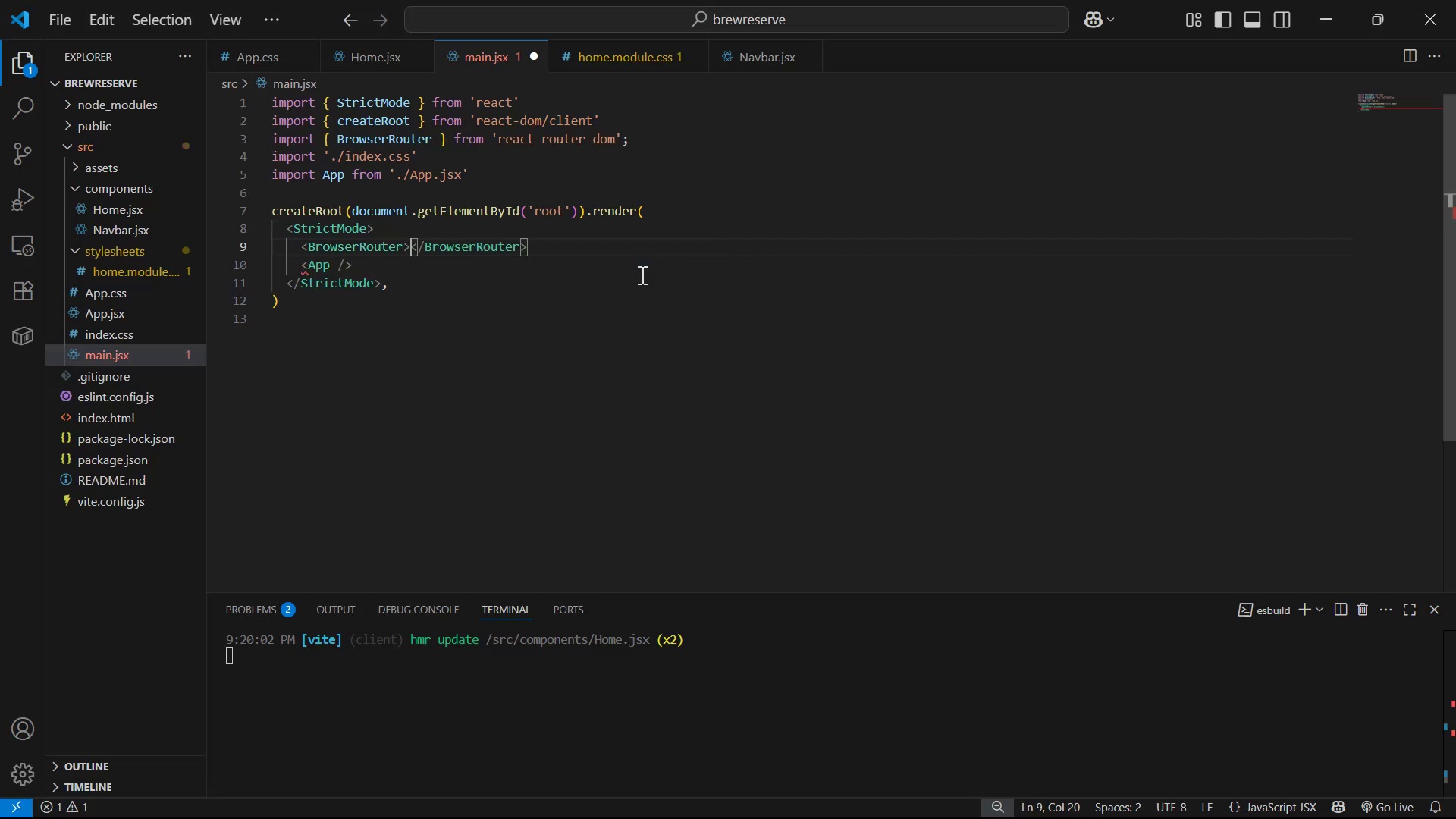 
key(Enter)
 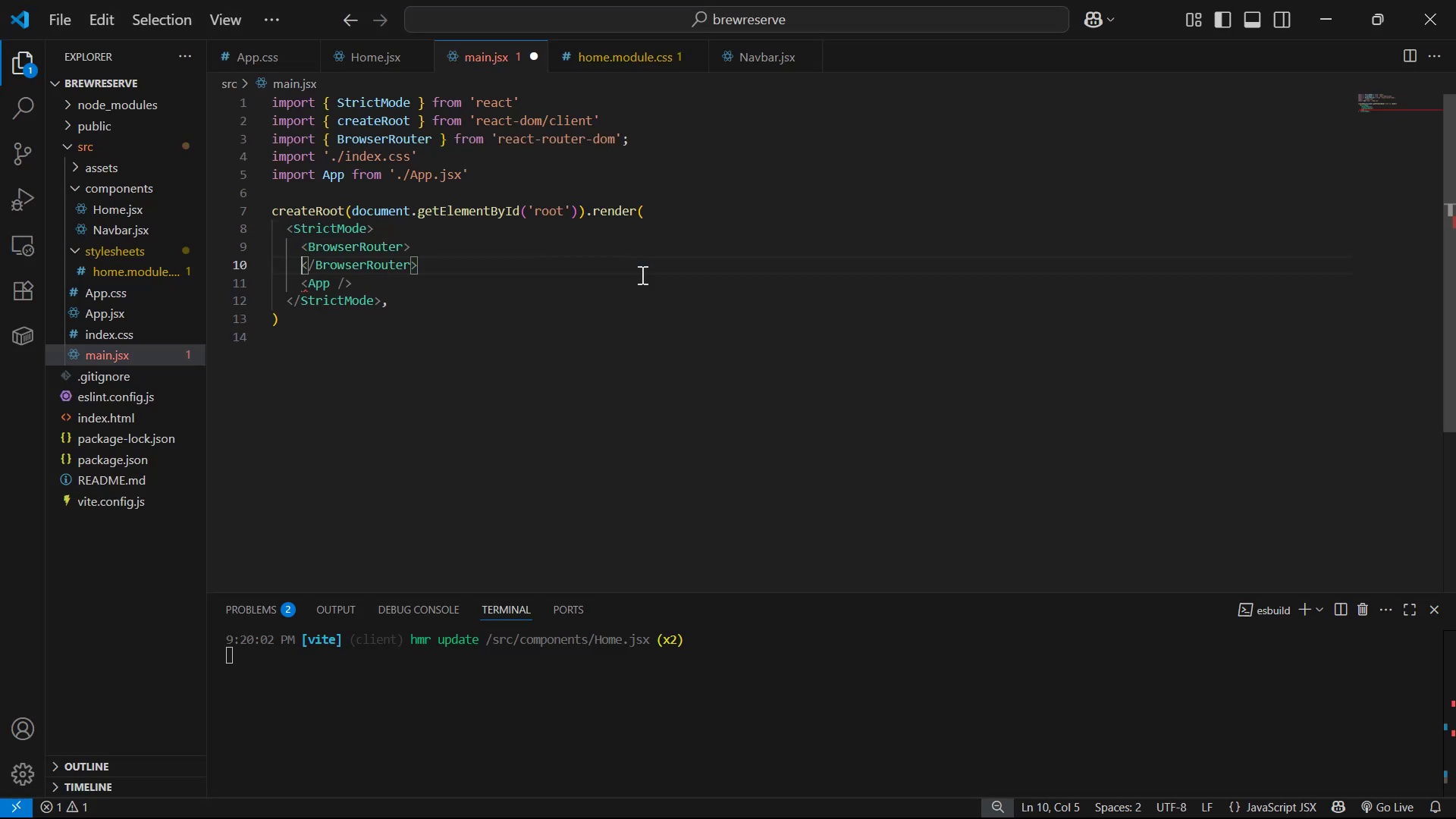 
key(Enter)
 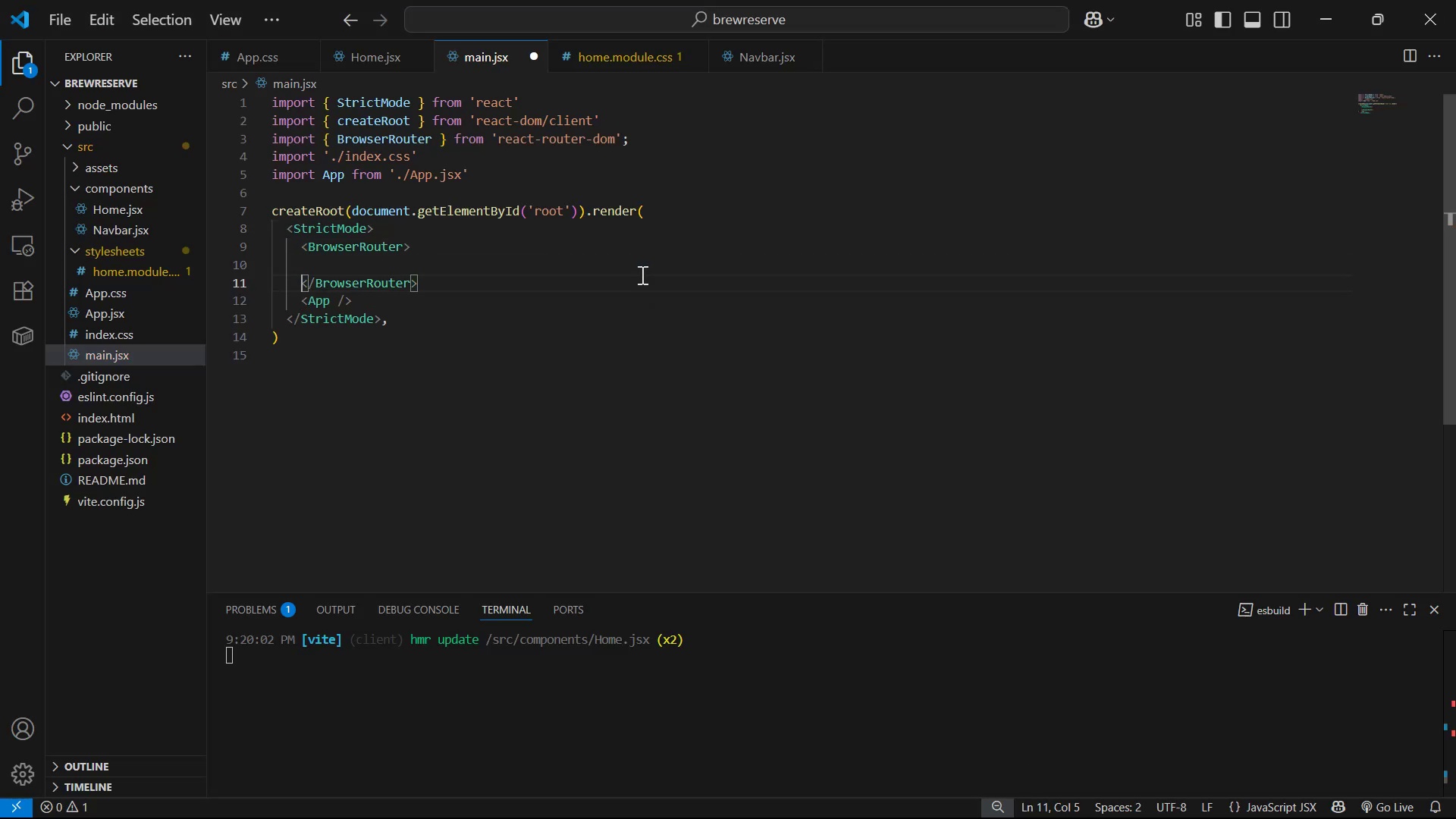 
key(ArrowDown)
 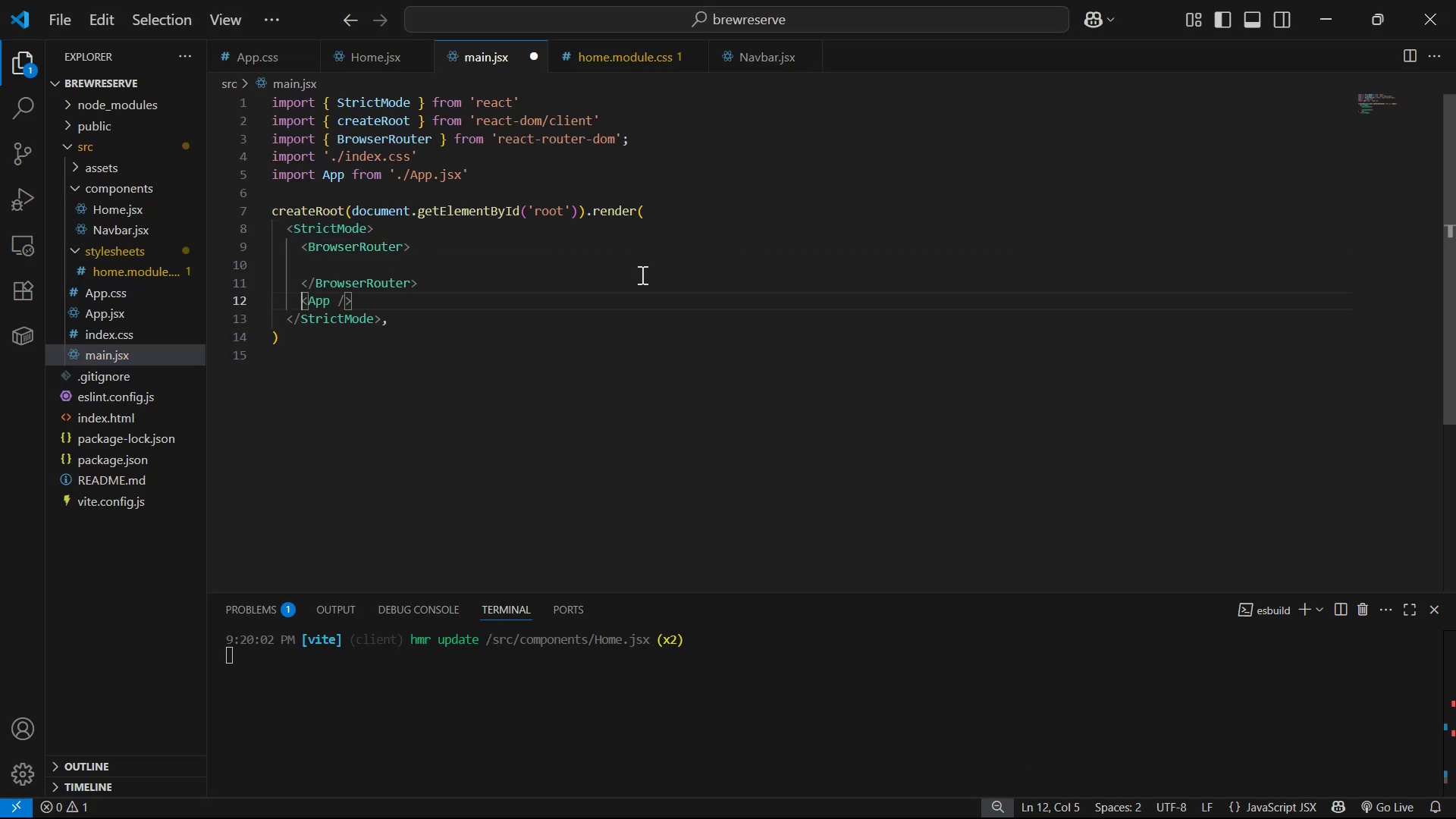 
key(Alt+ArrowUp)
 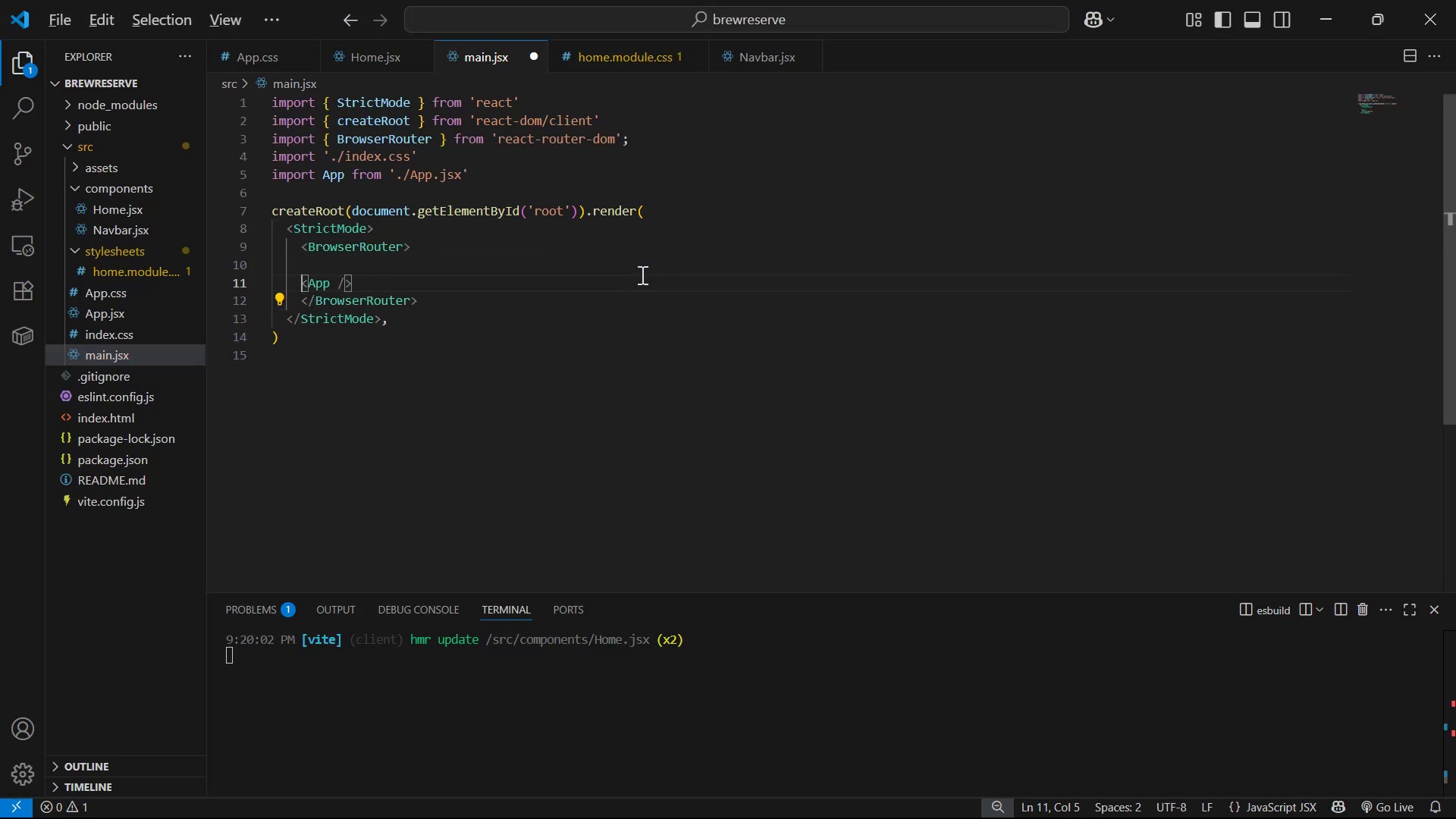 
key(Alt+ArrowUp)
 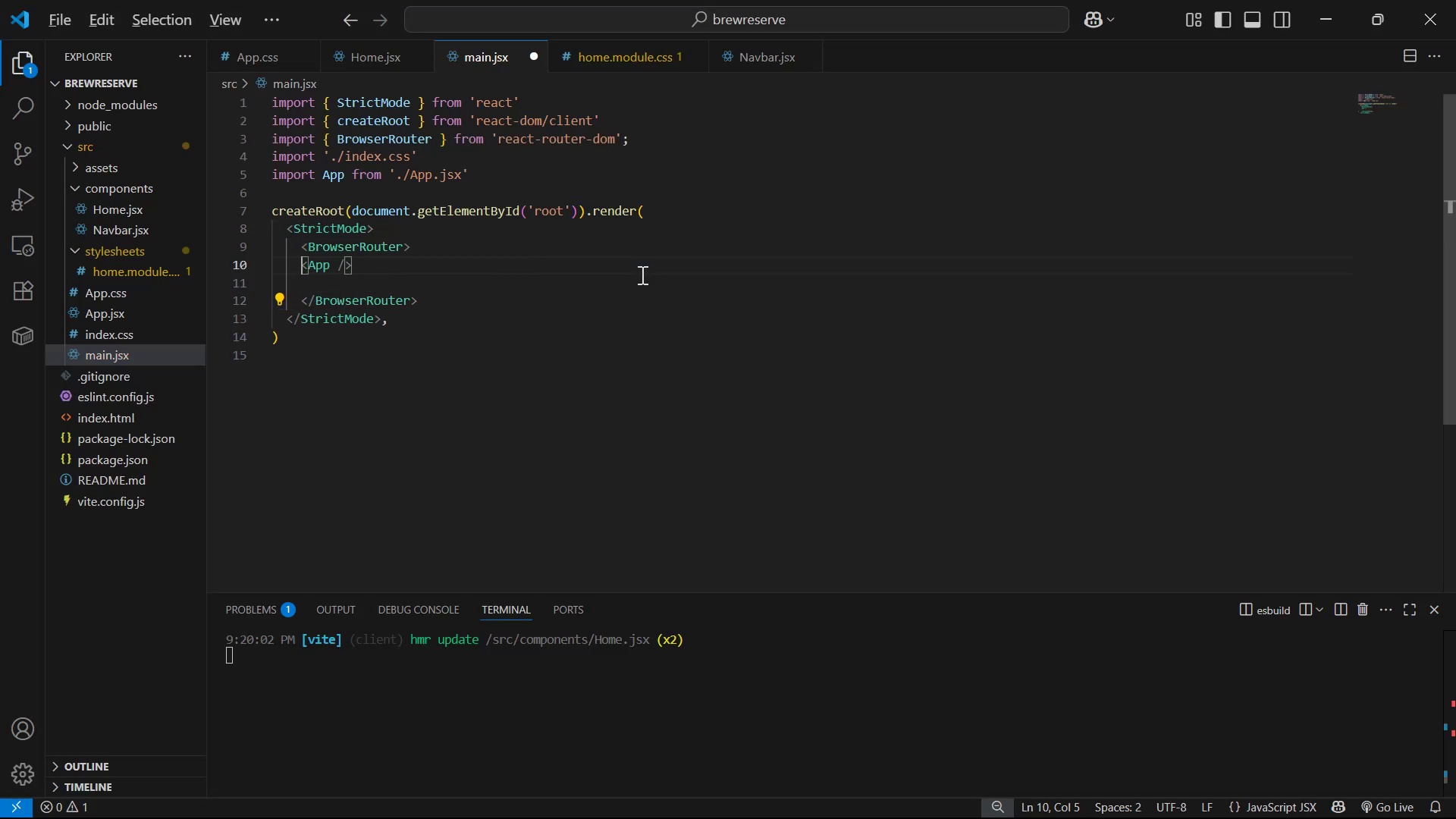 
key(Tab)
 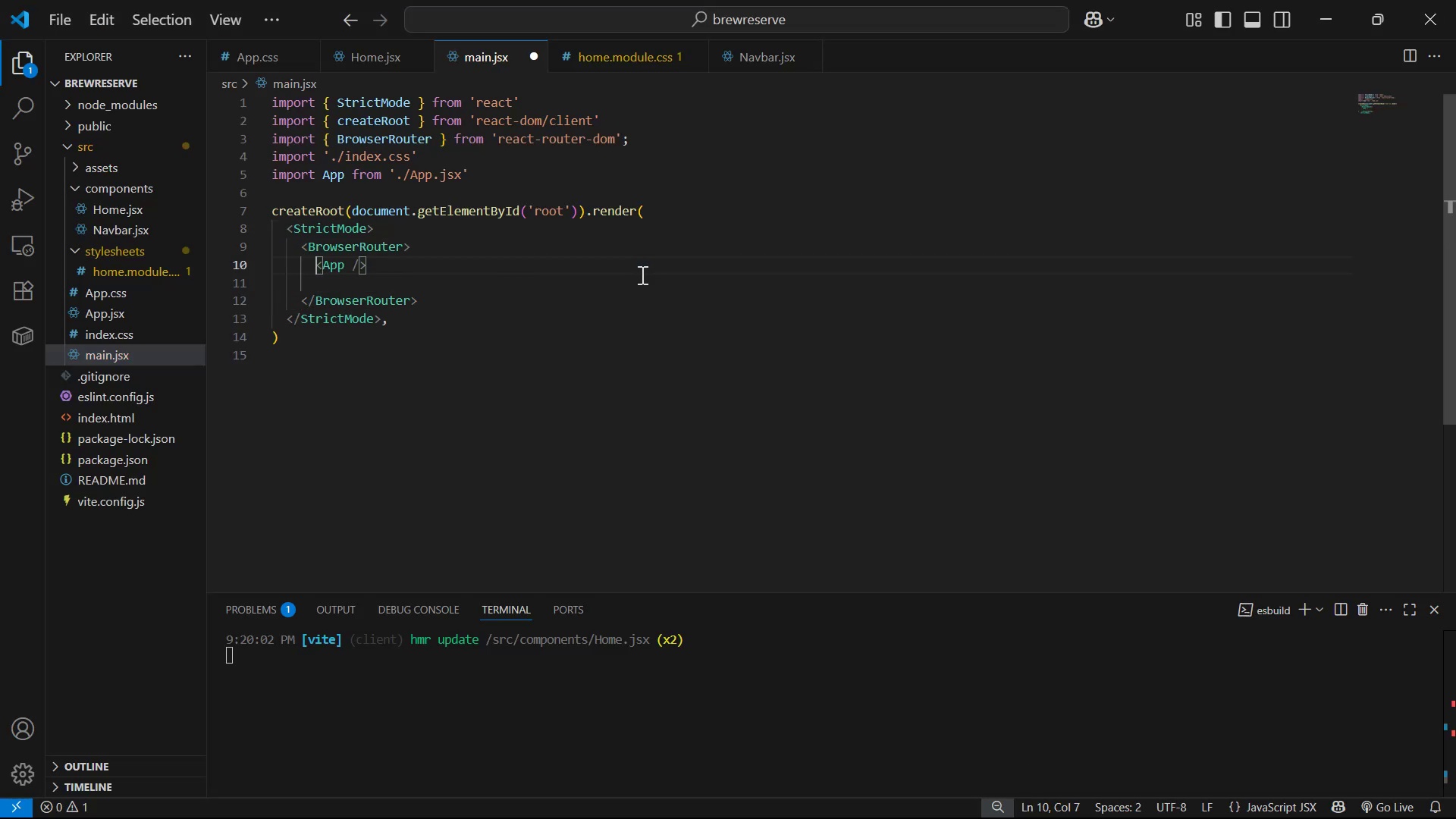 
key(Control+S)
 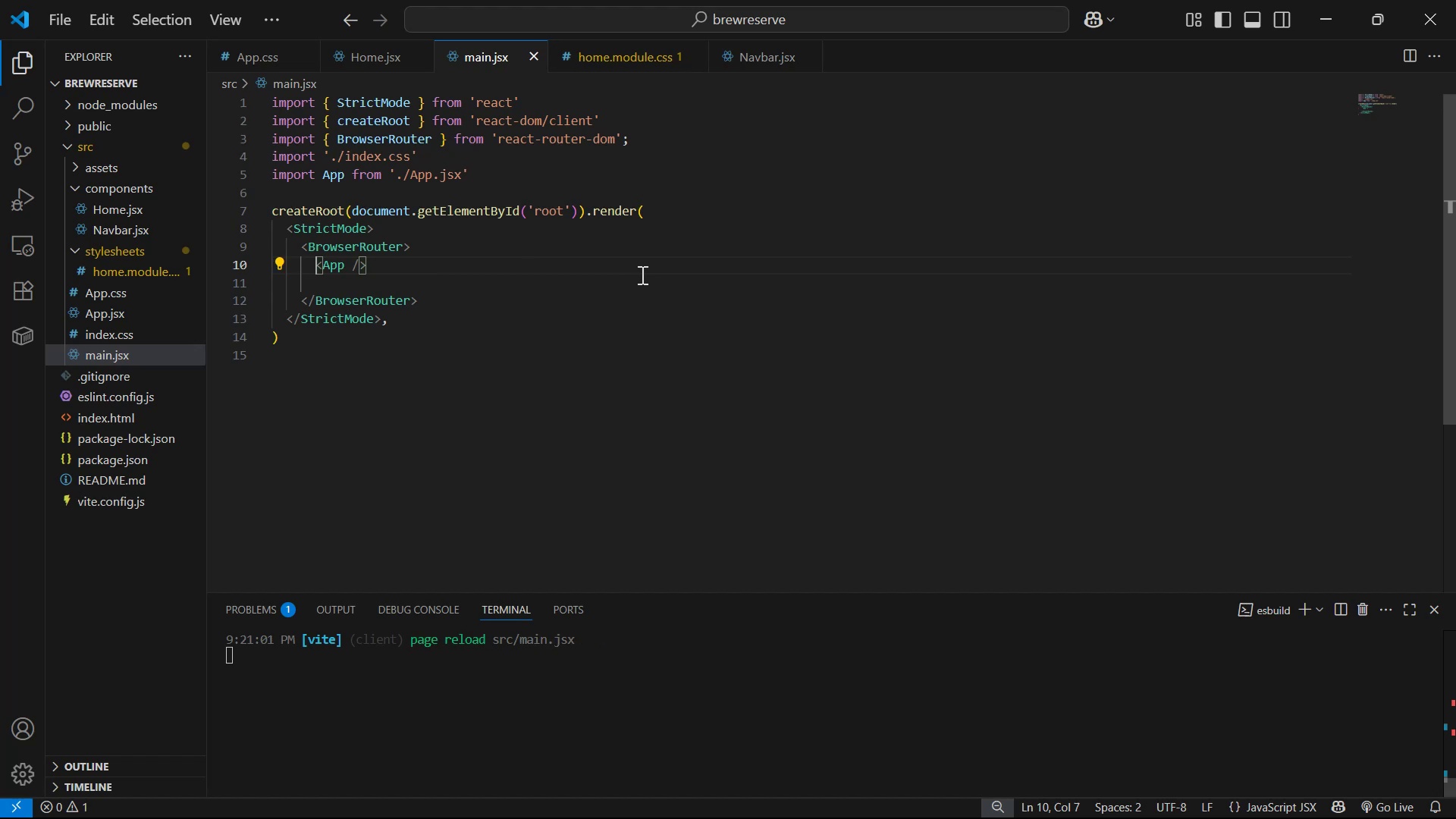 
key(ArrowDown)
 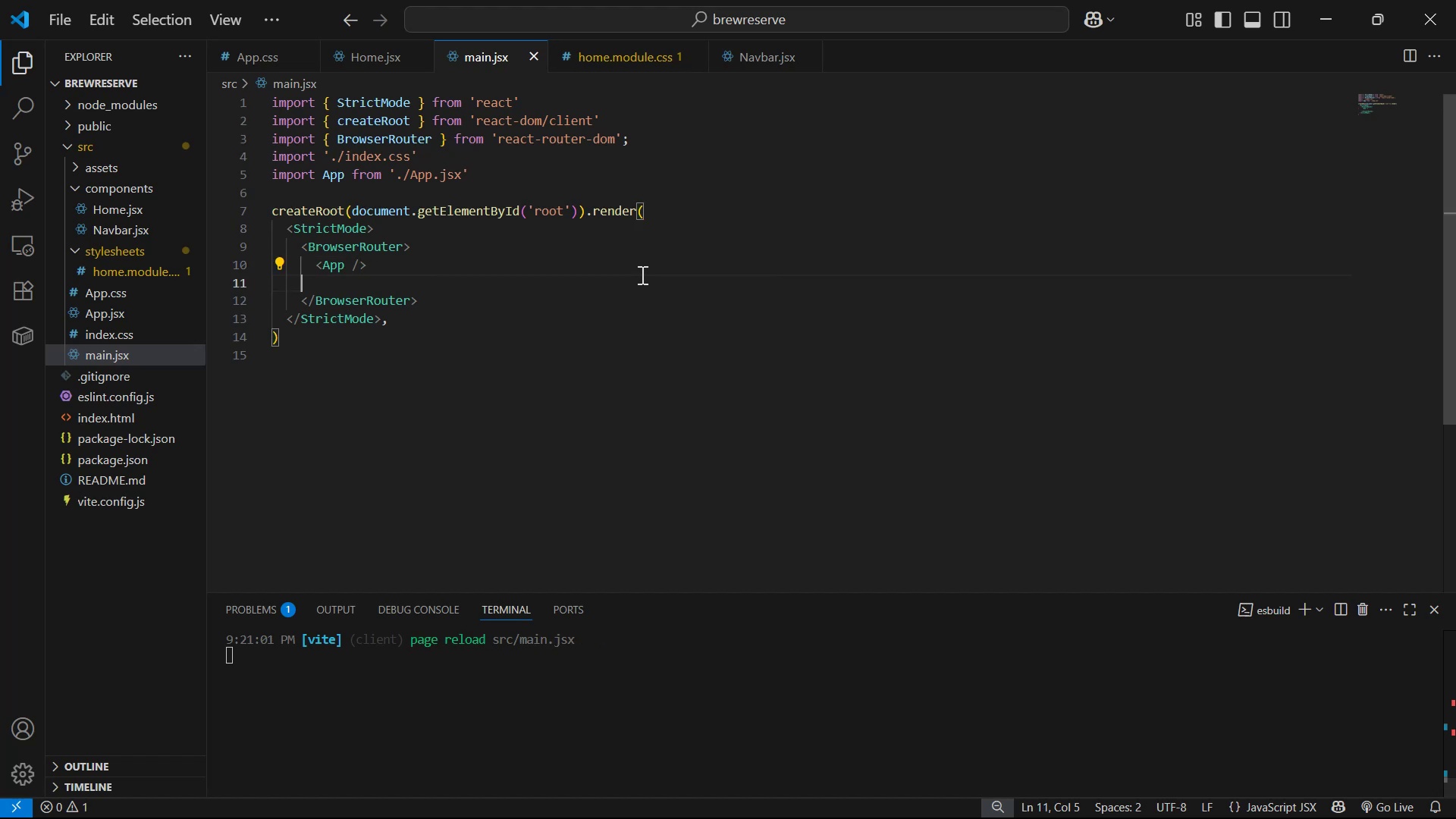 
key(Backspace)
 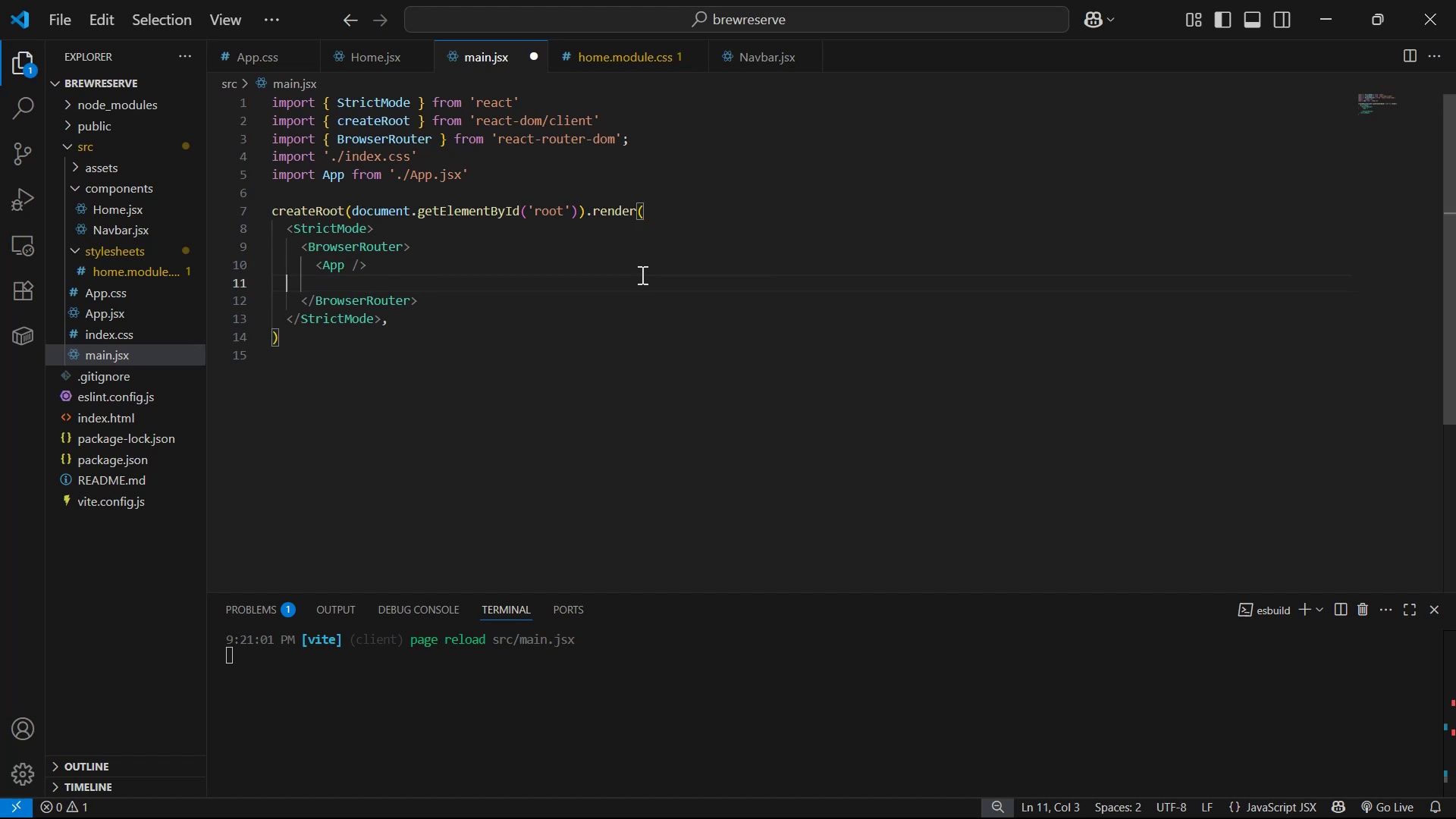 
key(Backspace)
 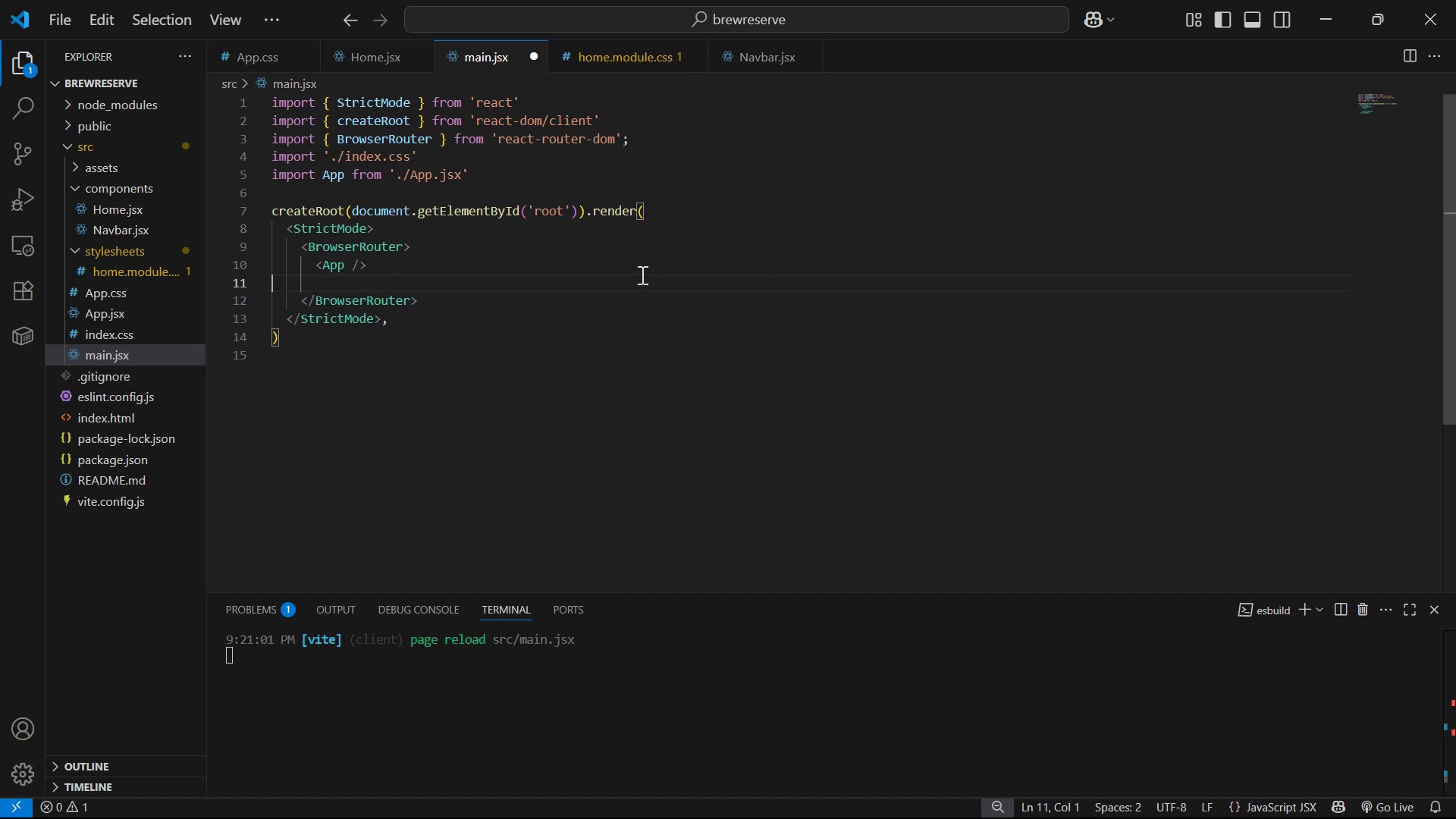 
key(Backspace)
 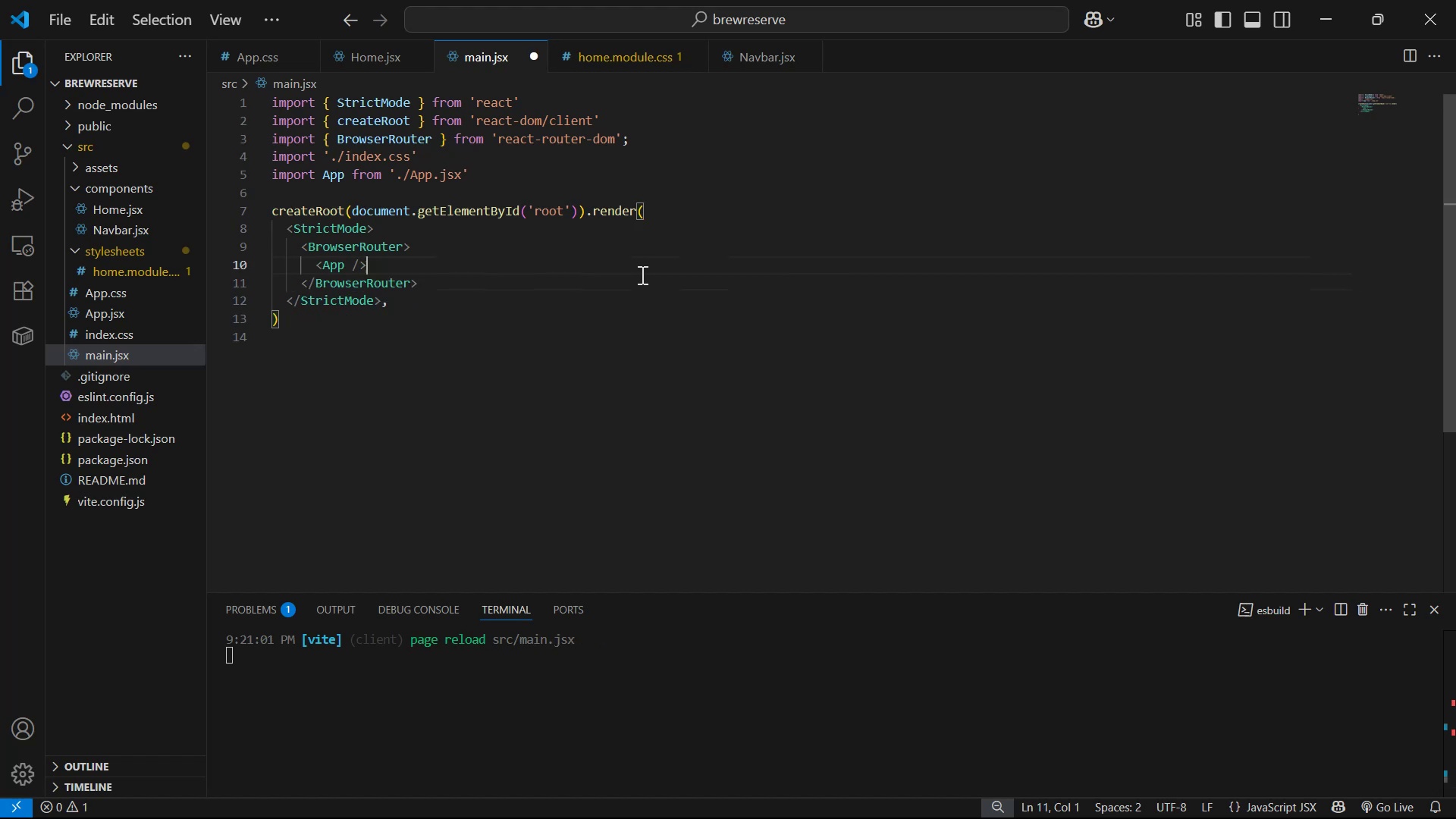 
key(Control+S)
 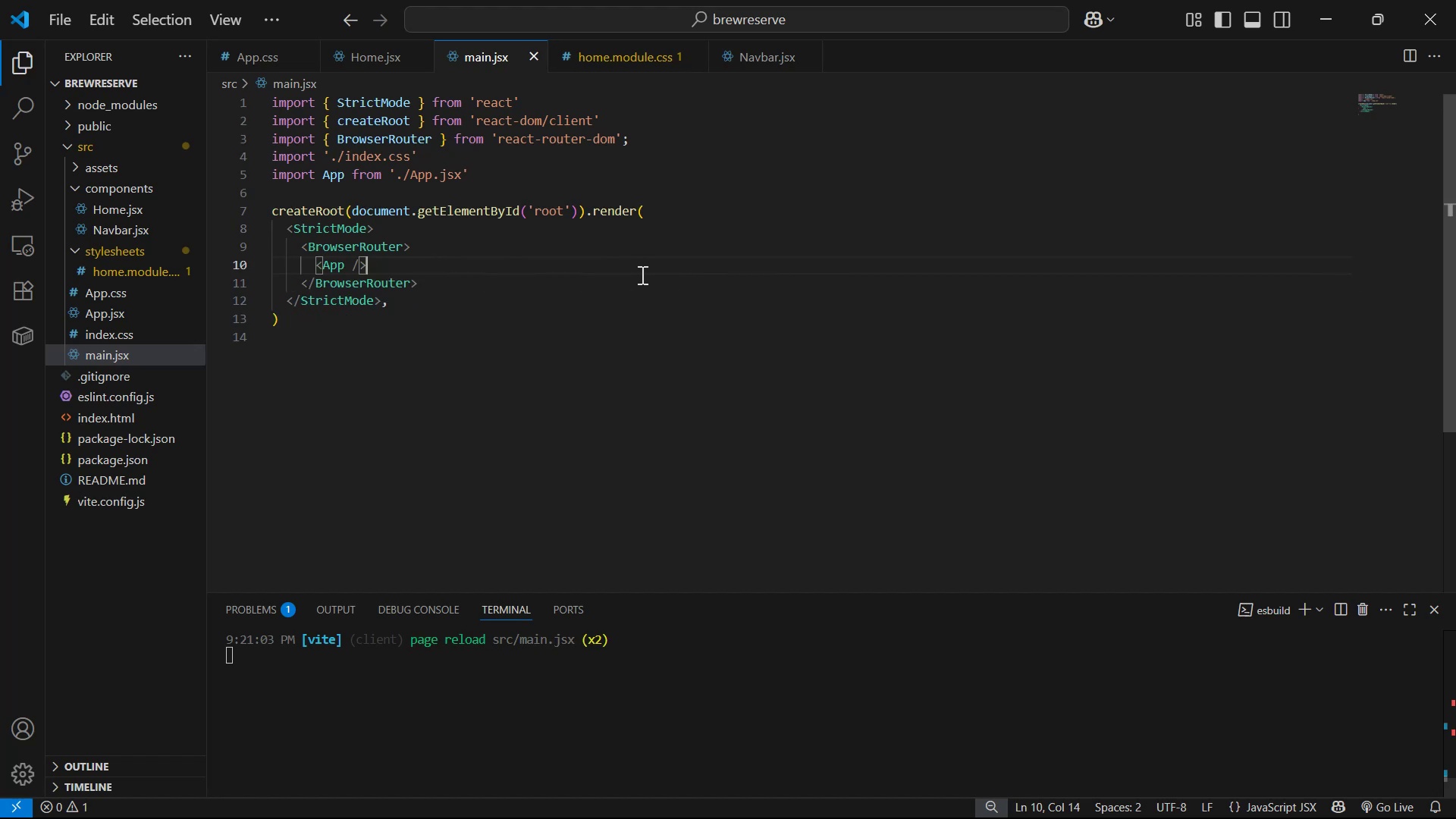 
key(Alt+Tab)
 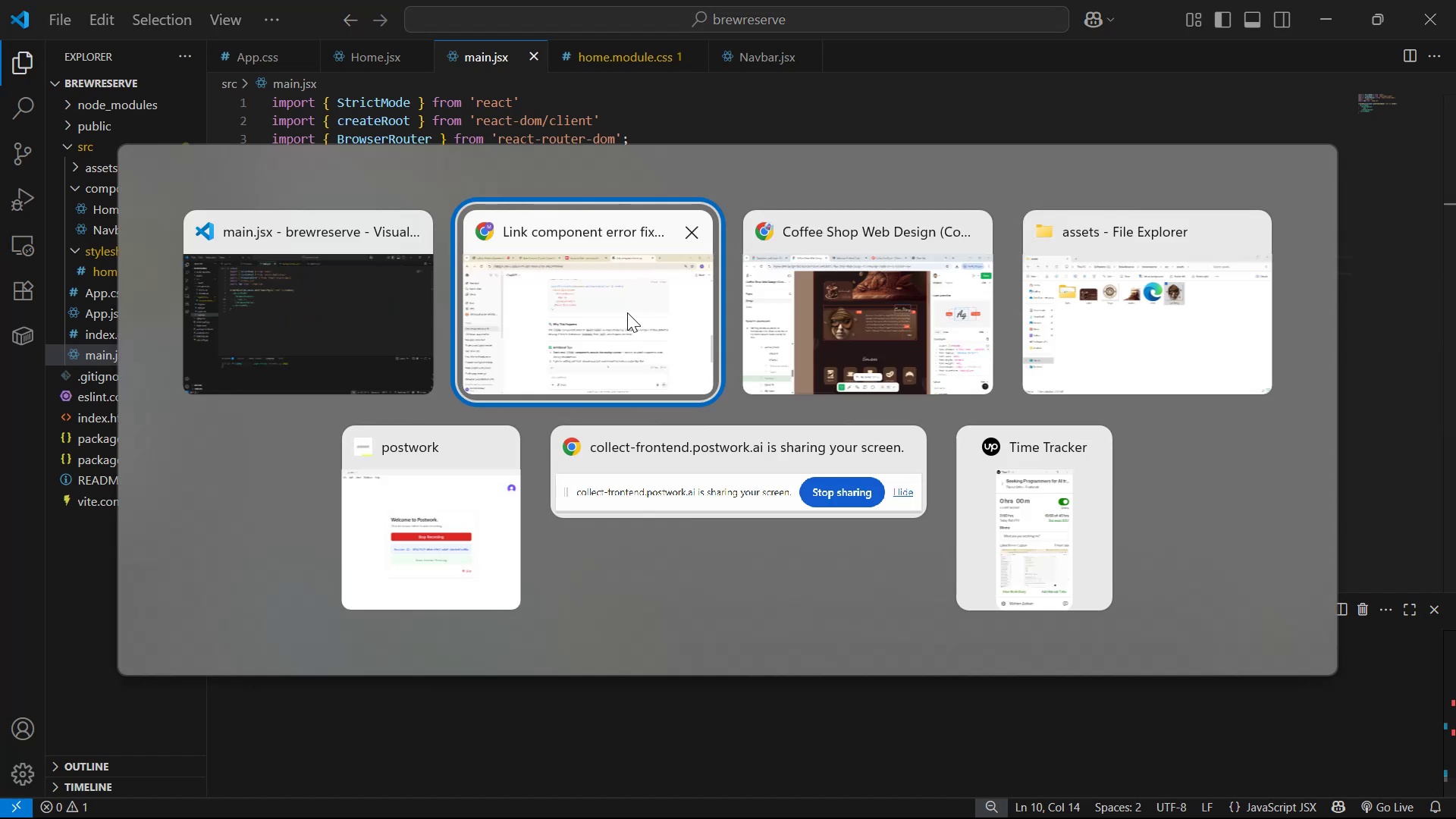 
scroll: coordinate [717, 369], scroll_direction: down, amount: 2.0
 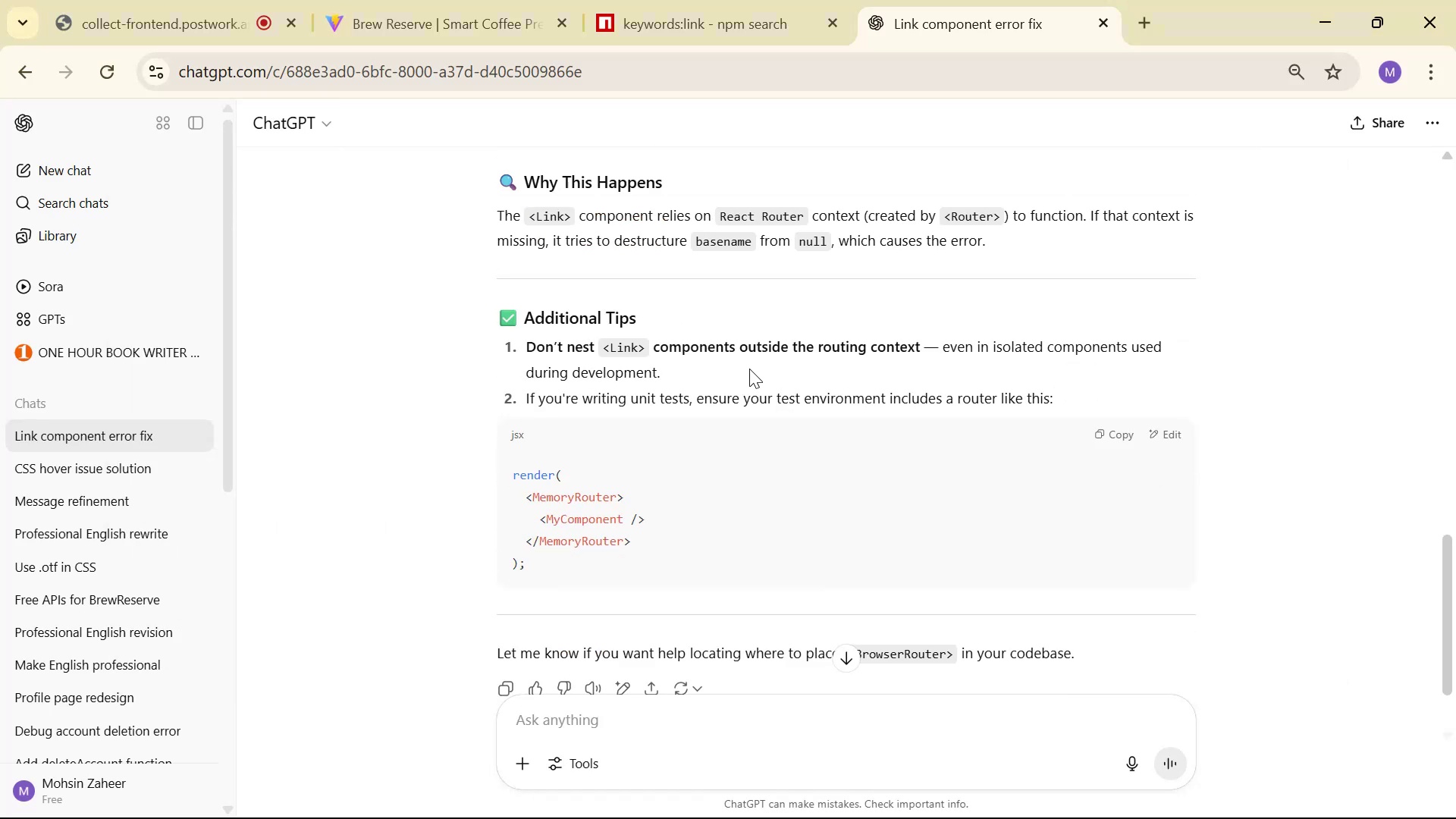 
key(Alt+AltLeft)
 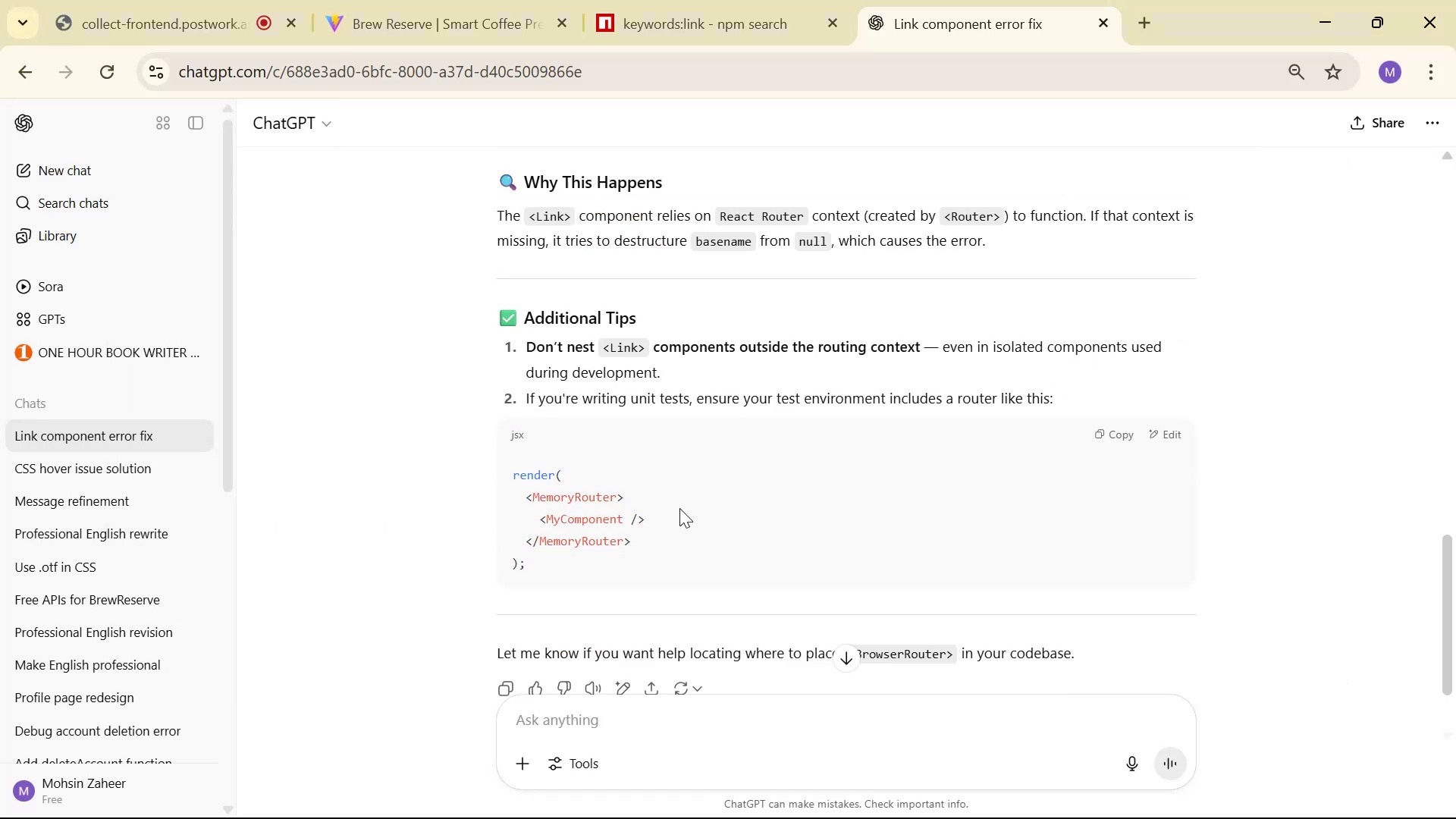 
key(Alt+Tab)
 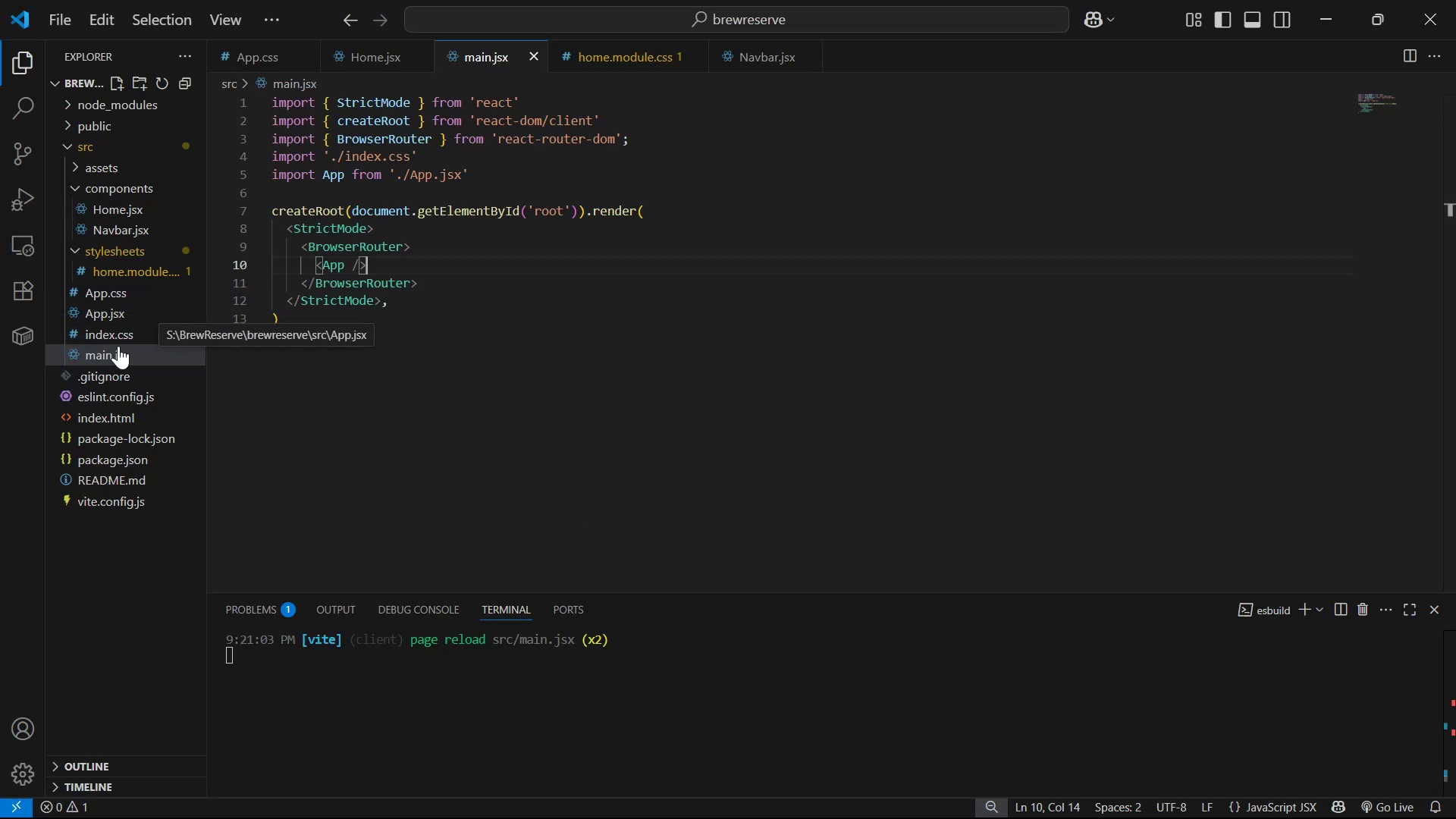 
key(Alt+AltLeft)
 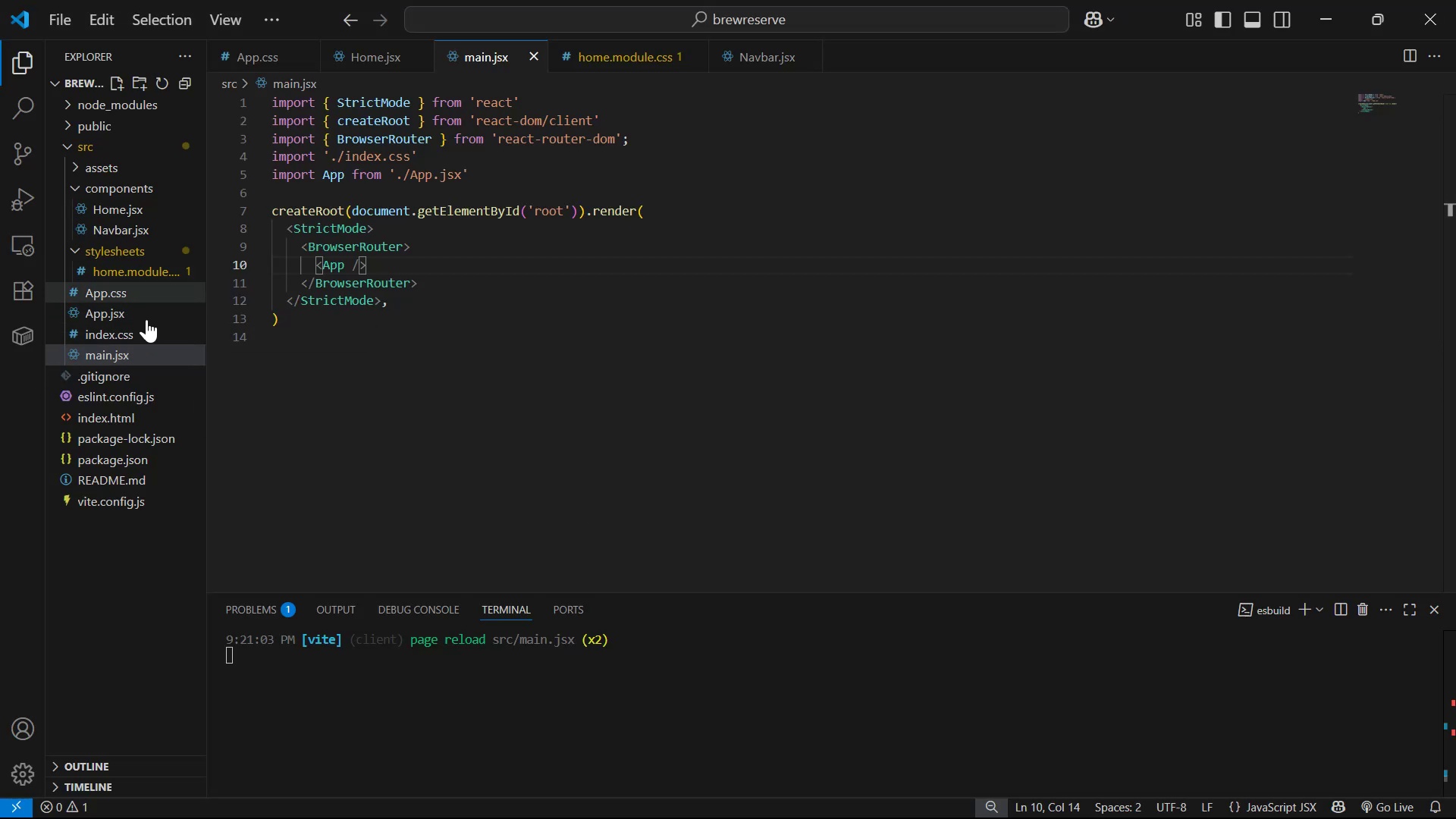 
key(Alt+Tab)
 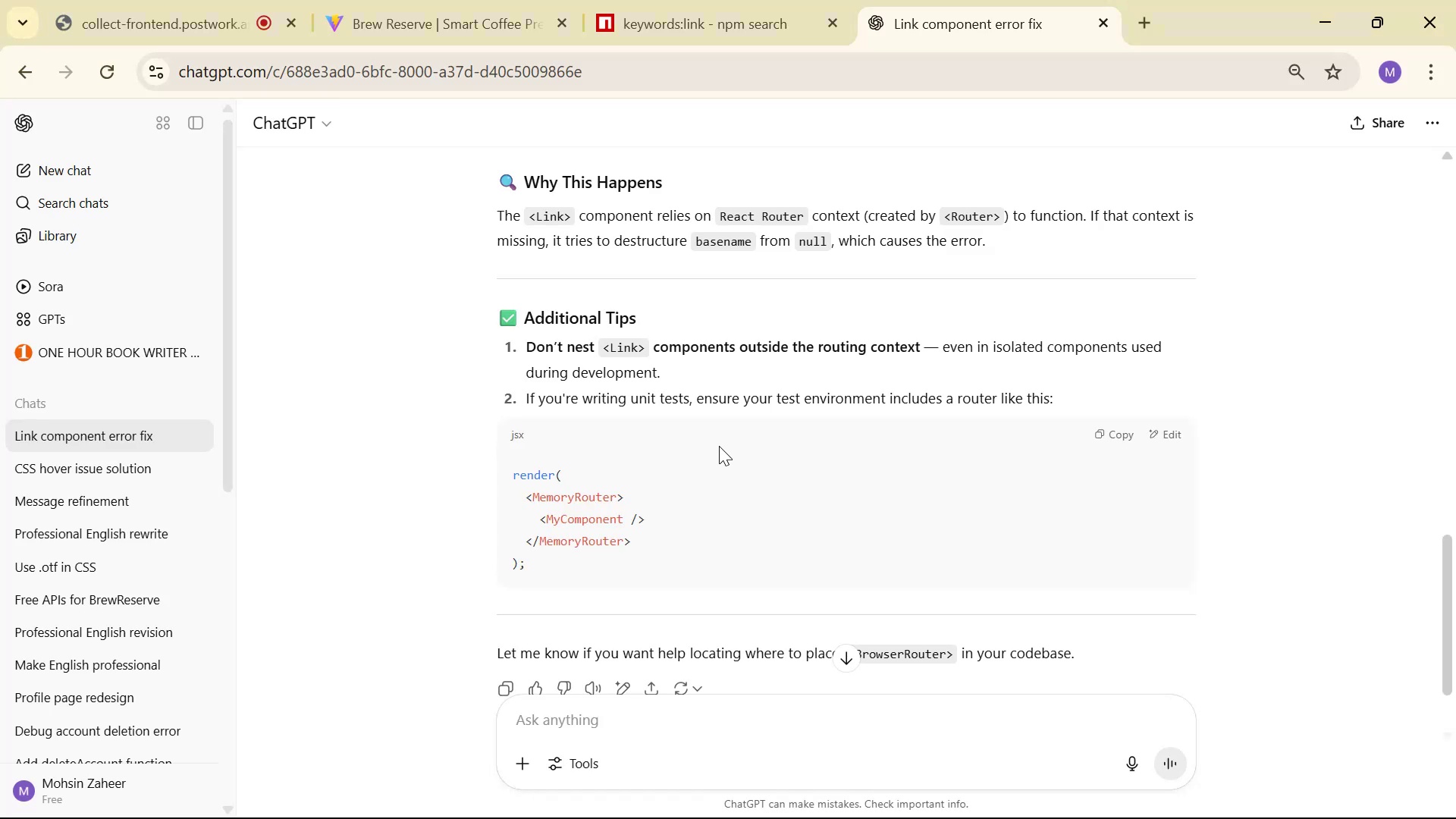 
scroll: coordinate [739, 431], scroll_direction: down, amount: 1.0
 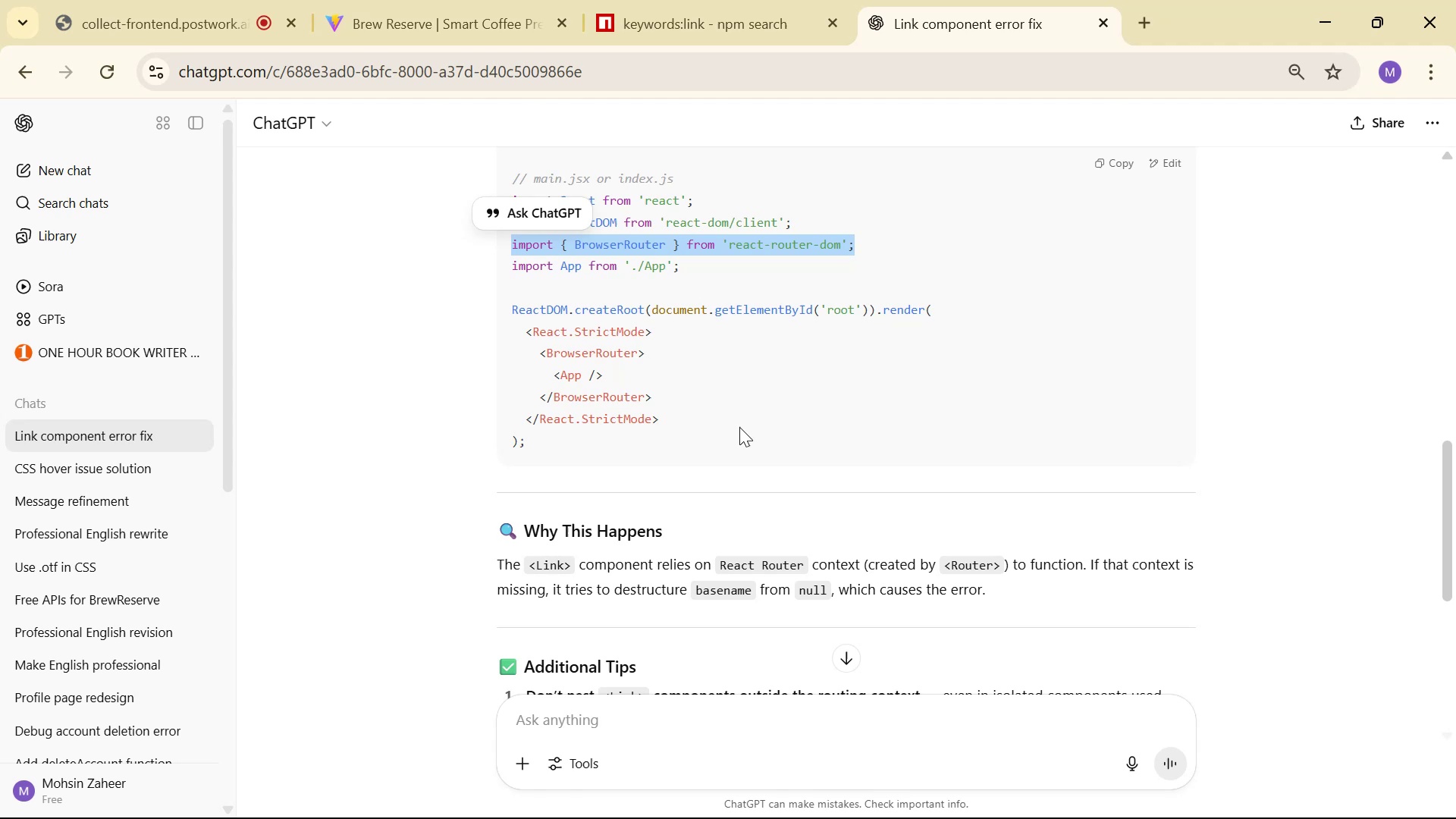 
key(Alt+AltLeft)
 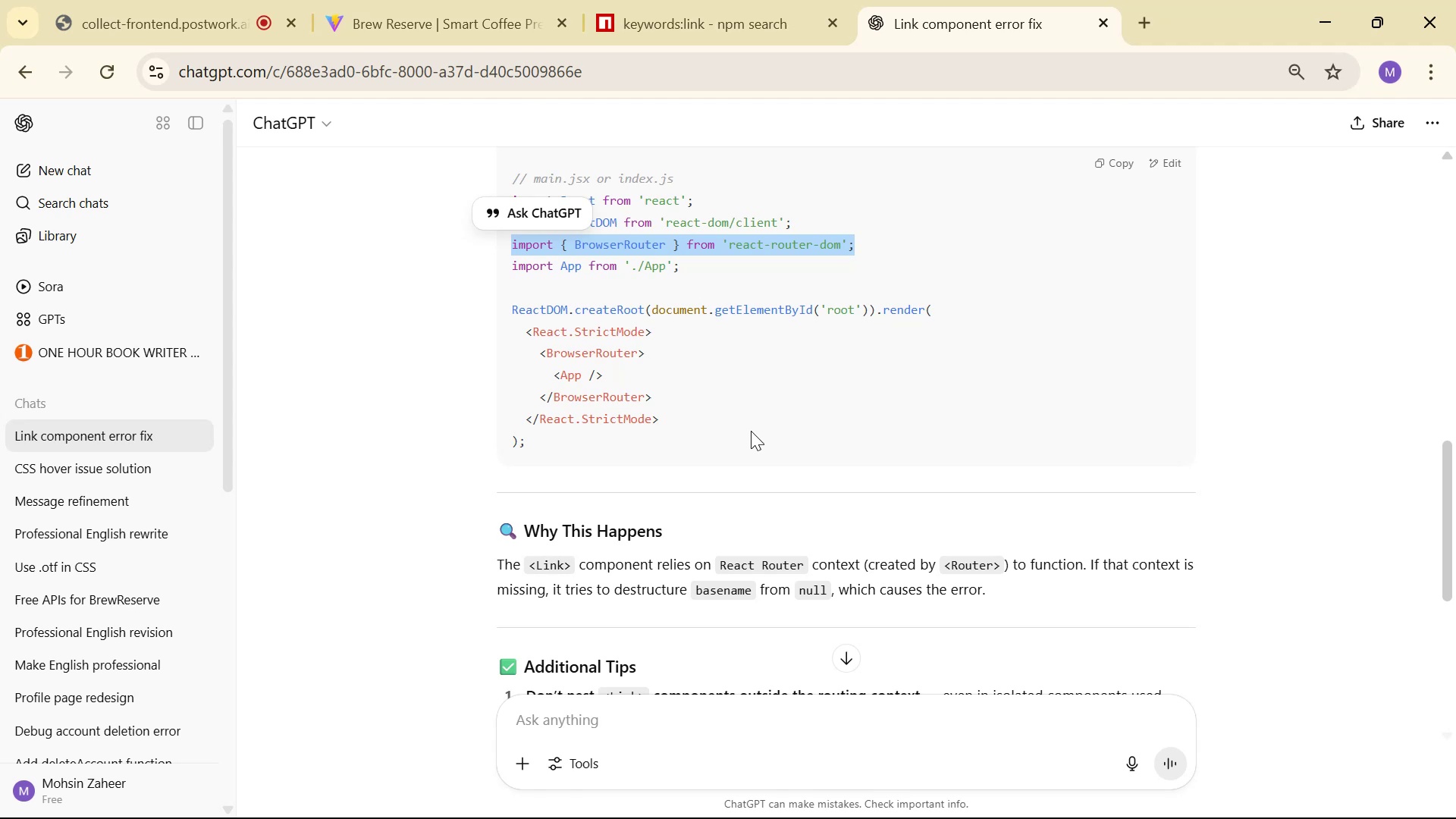 
key(Alt+Tab)
 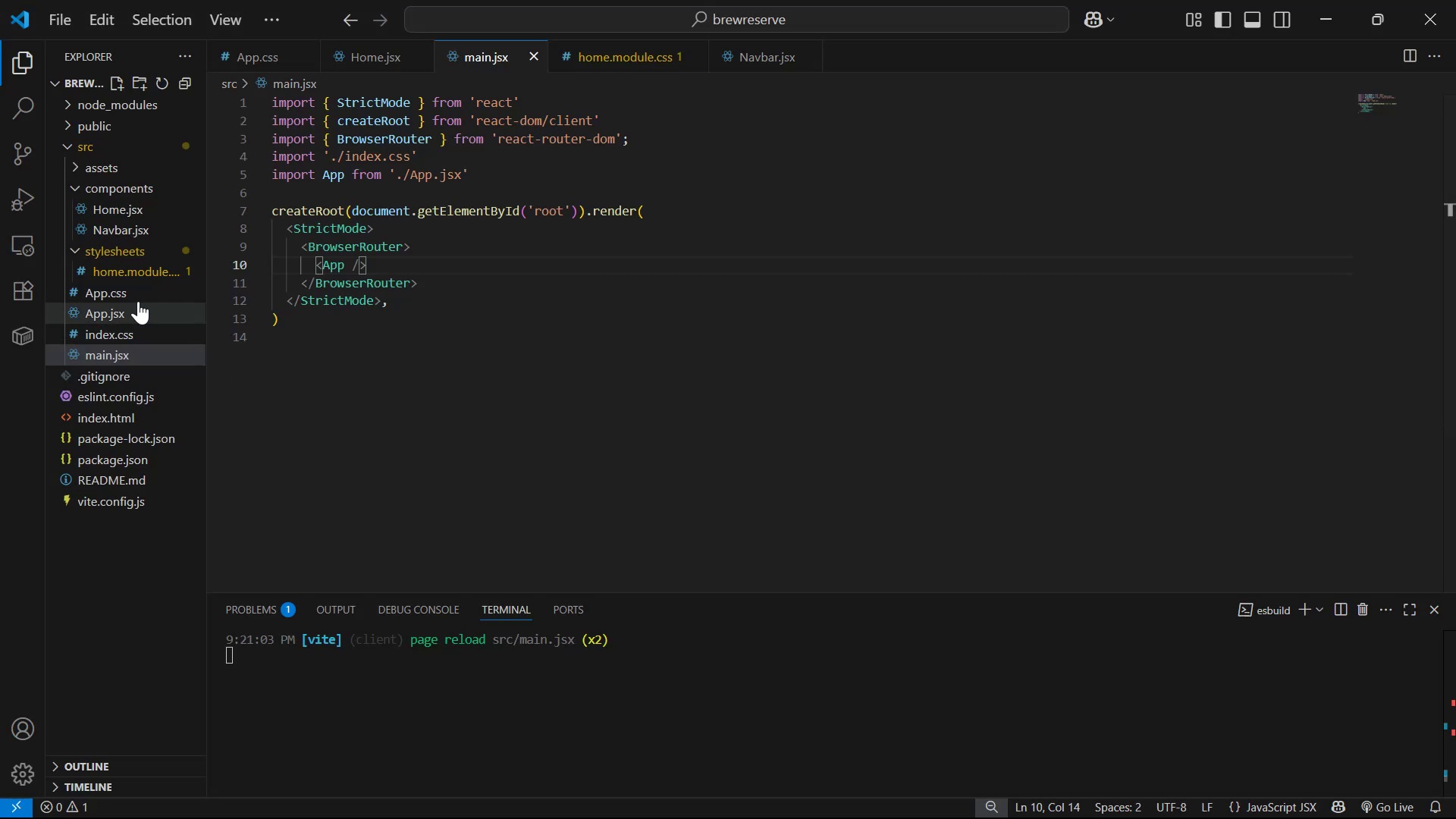 
left_click([131, 312])
 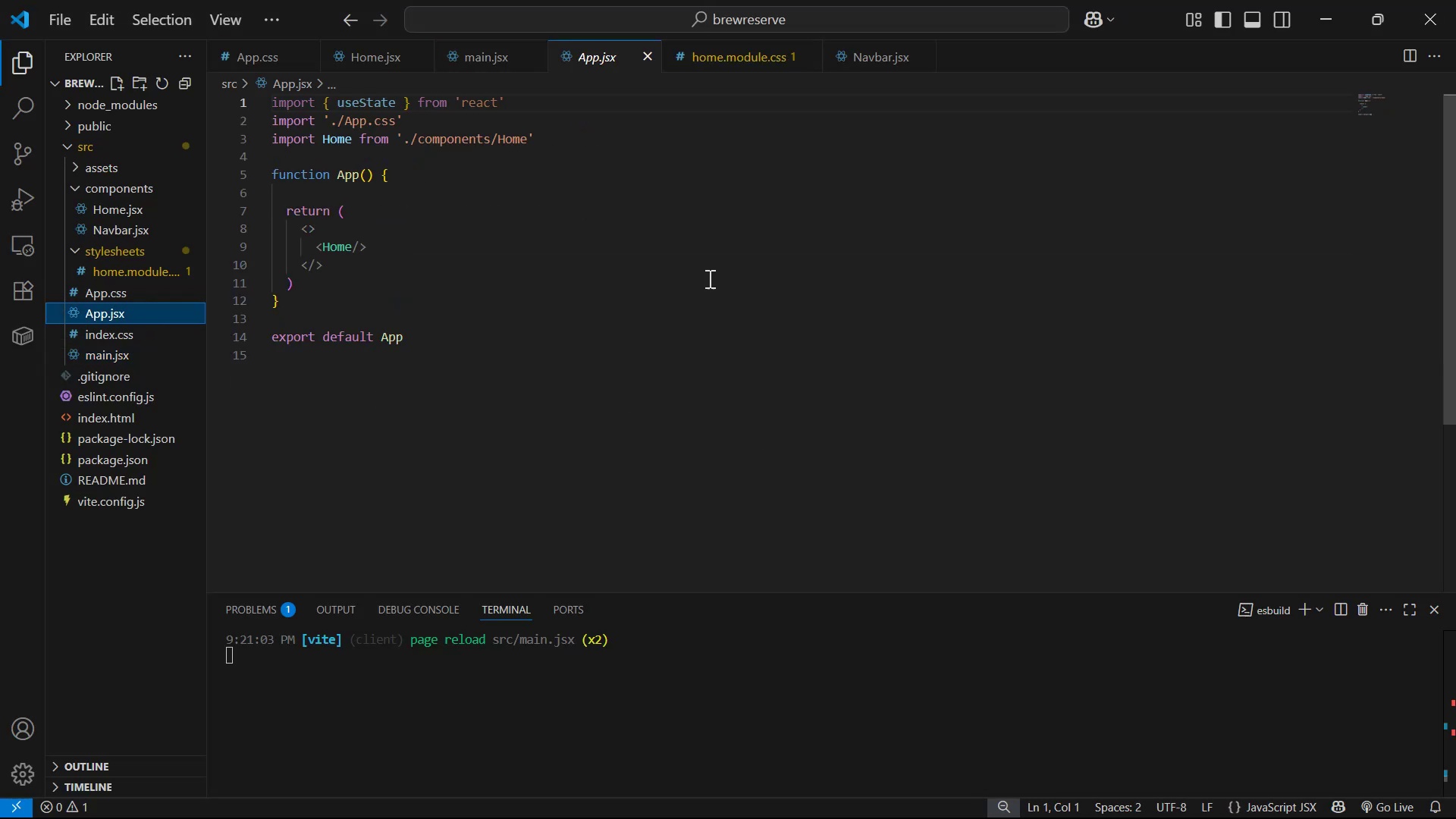 
key(Alt+Tab)
 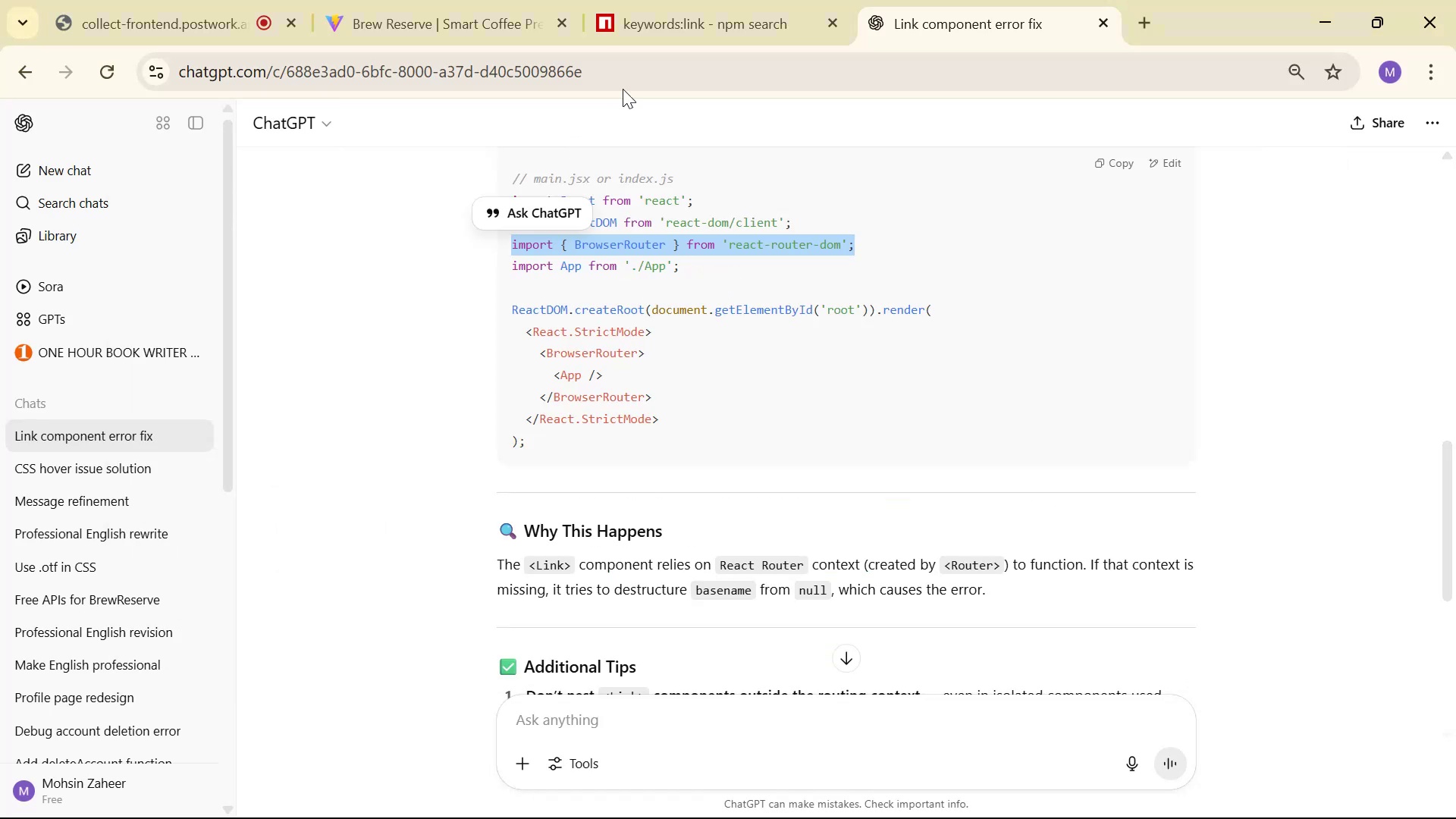 
left_click([462, 22])
 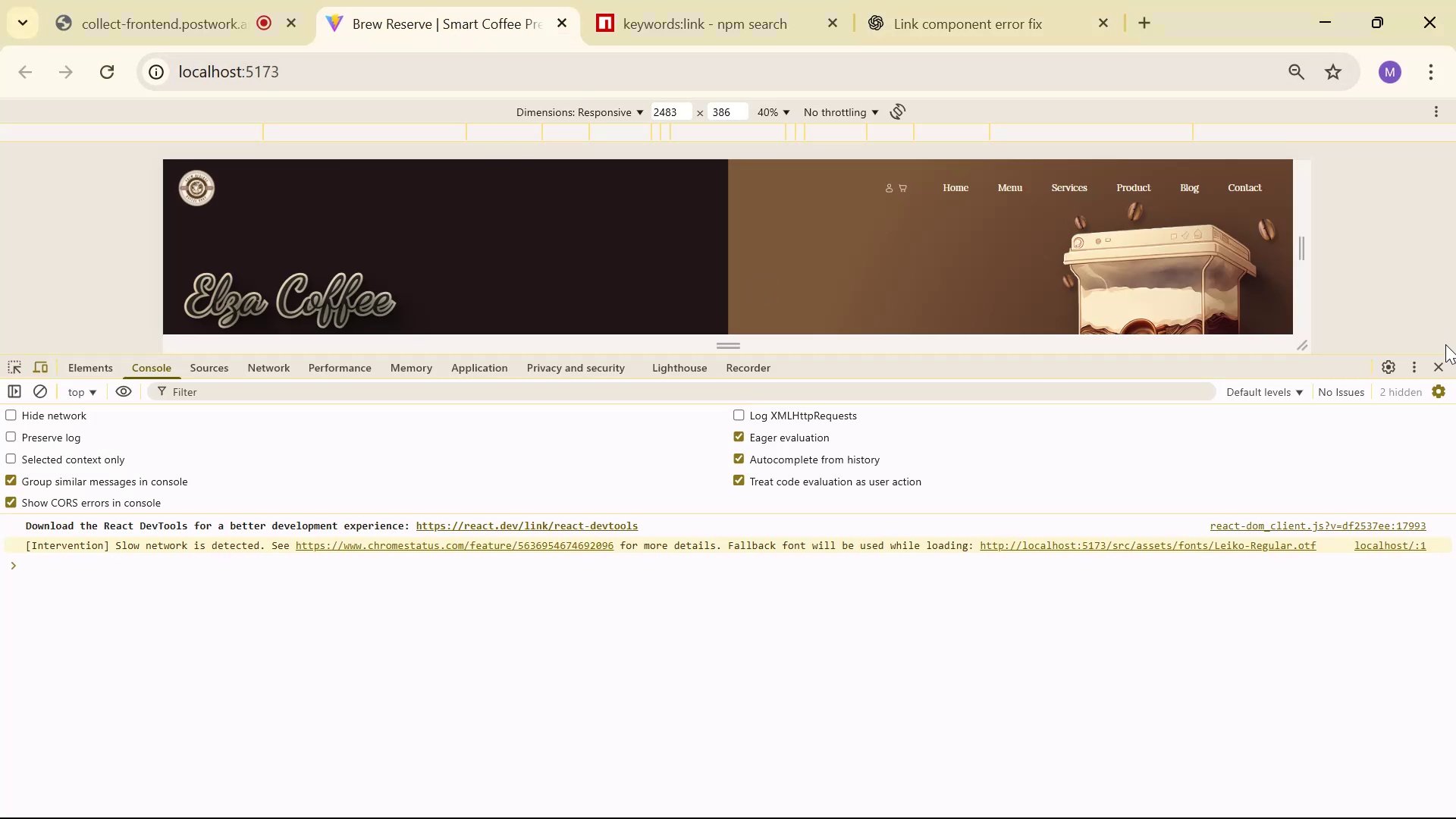 
left_click([1436, 367])
 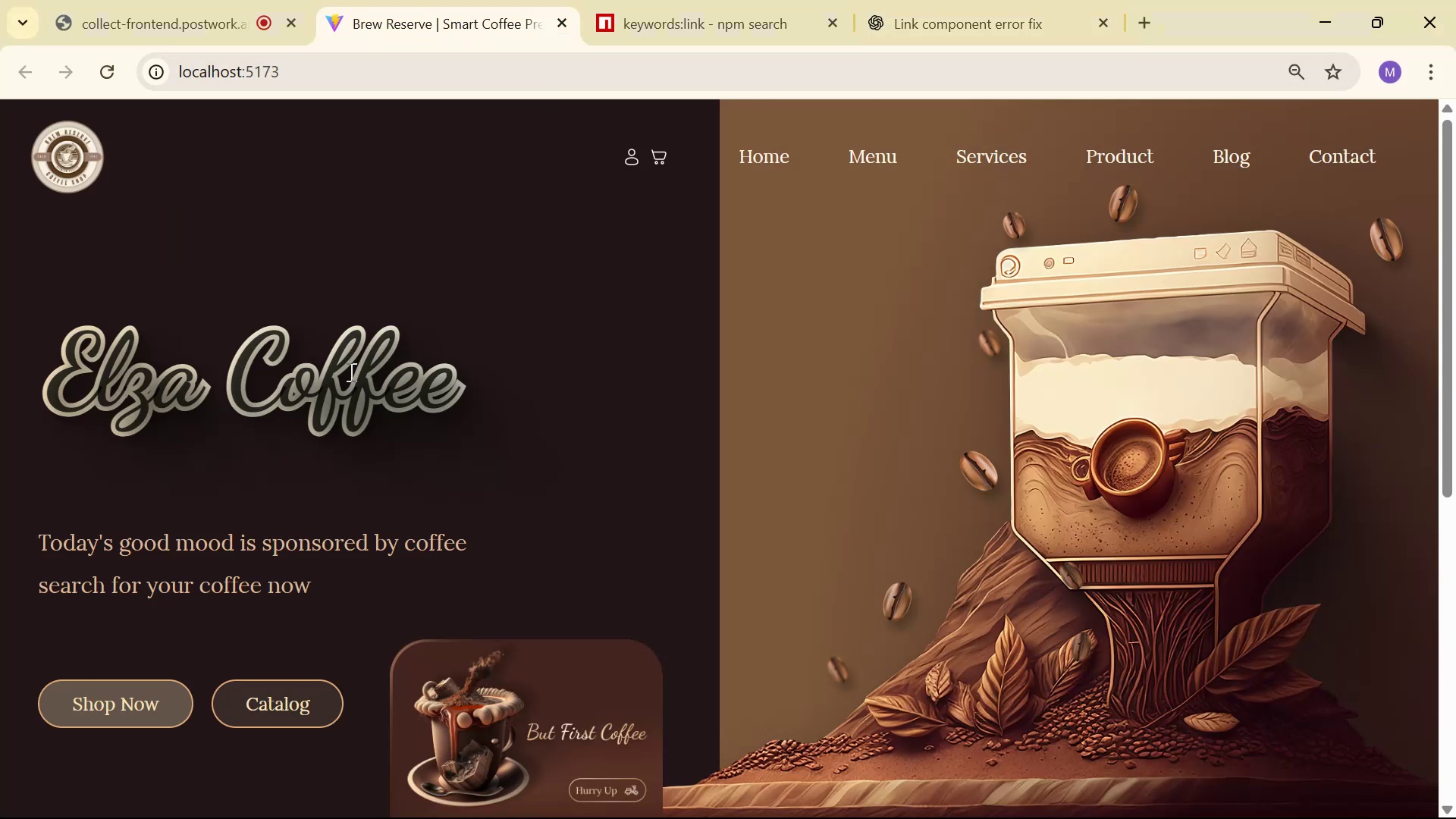 
scroll: coordinate [504, 360], scroll_direction: down, amount: 6.0
 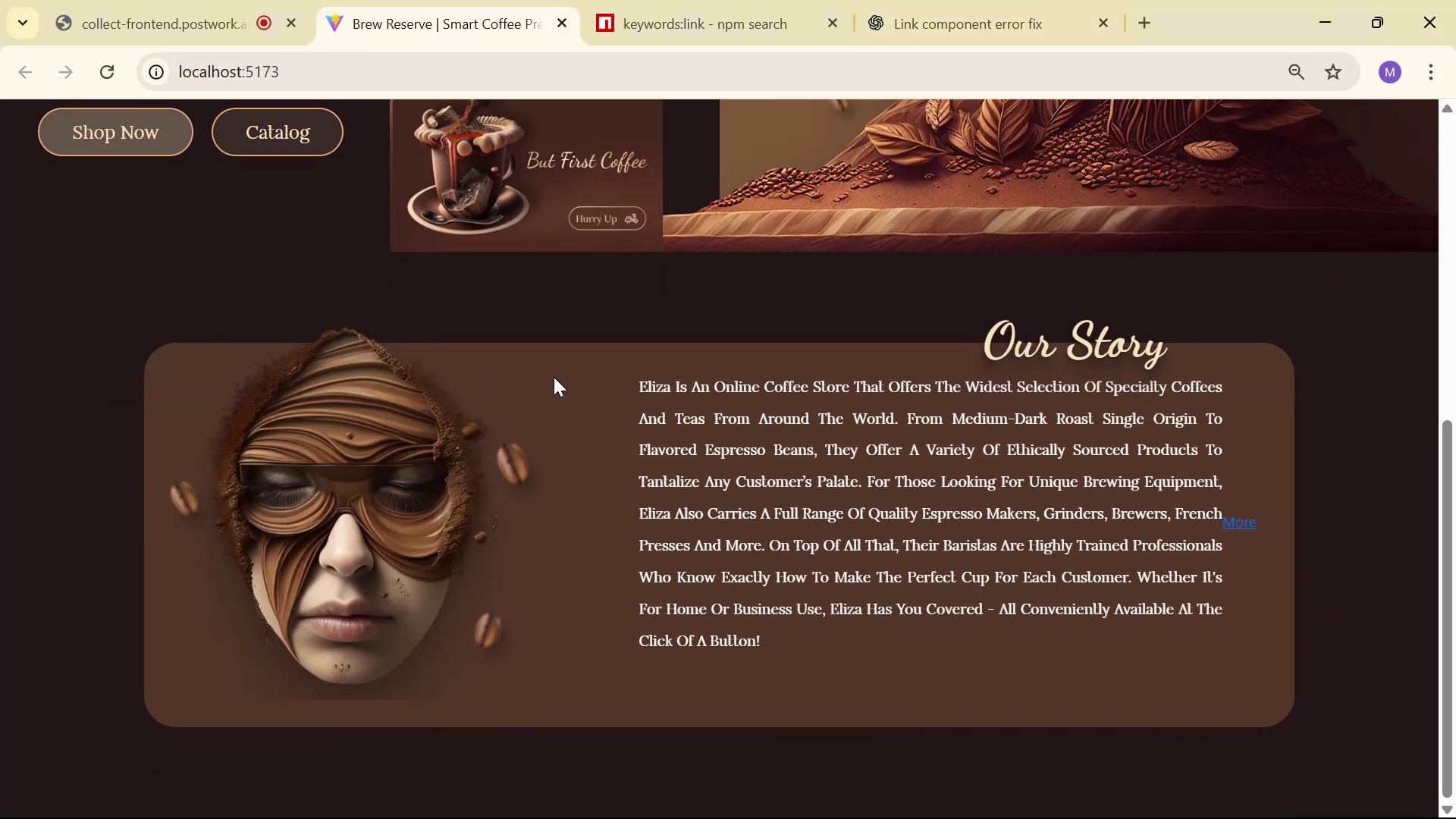 
key(Alt+Tab)
 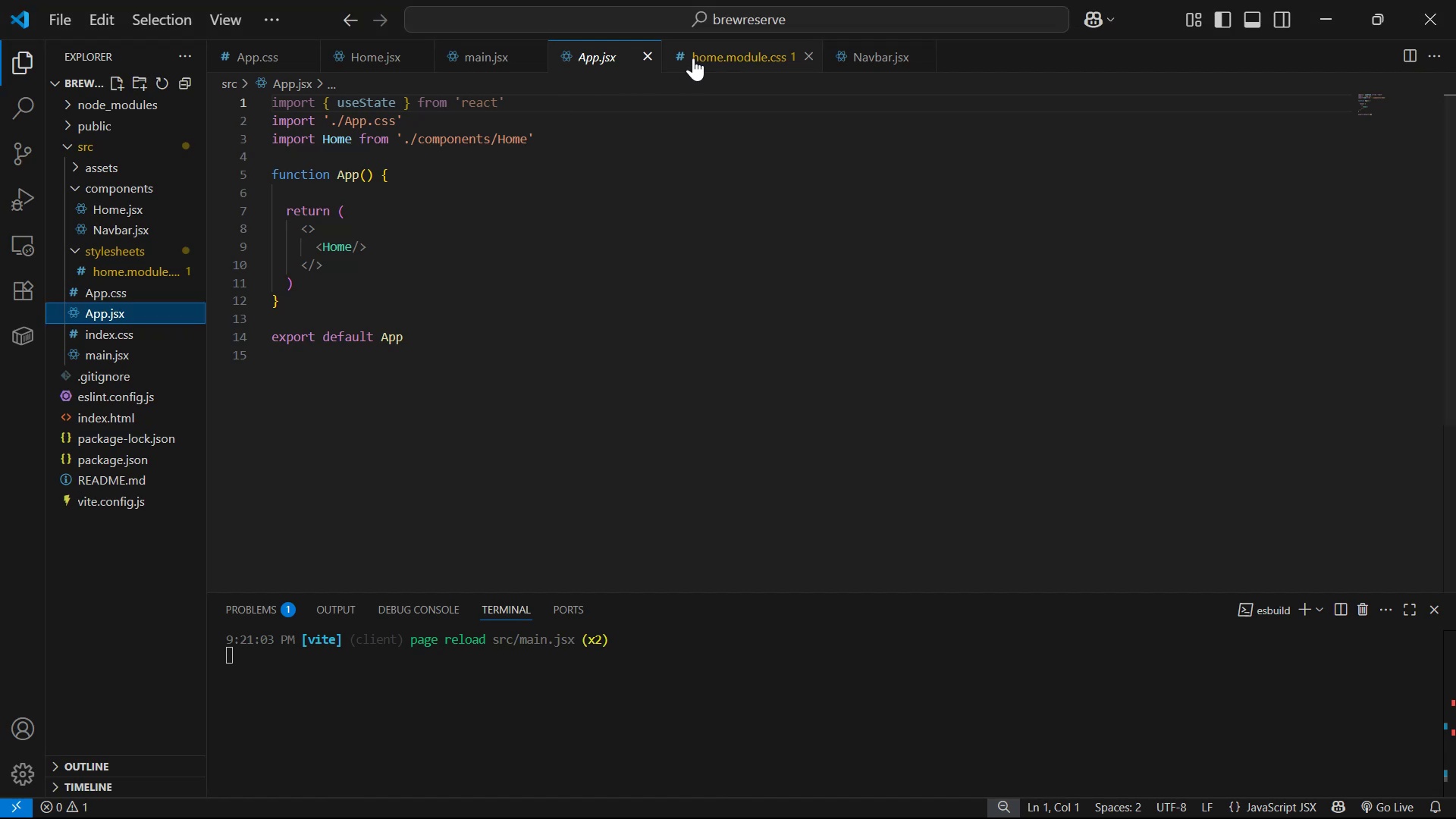 
scroll: coordinate [544, 310], scroll_direction: up, amount: 9.0
 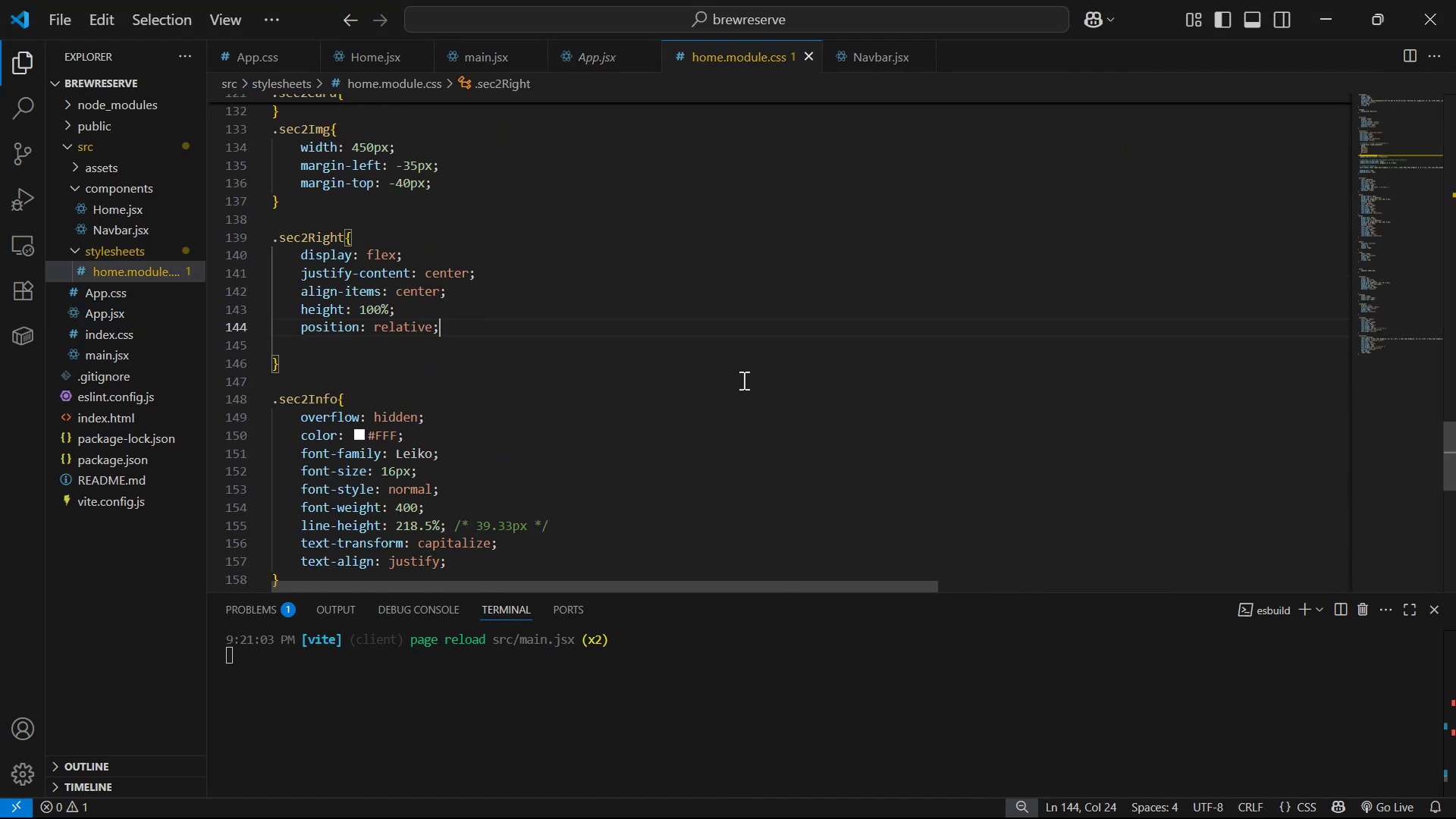 
key(Enter)
 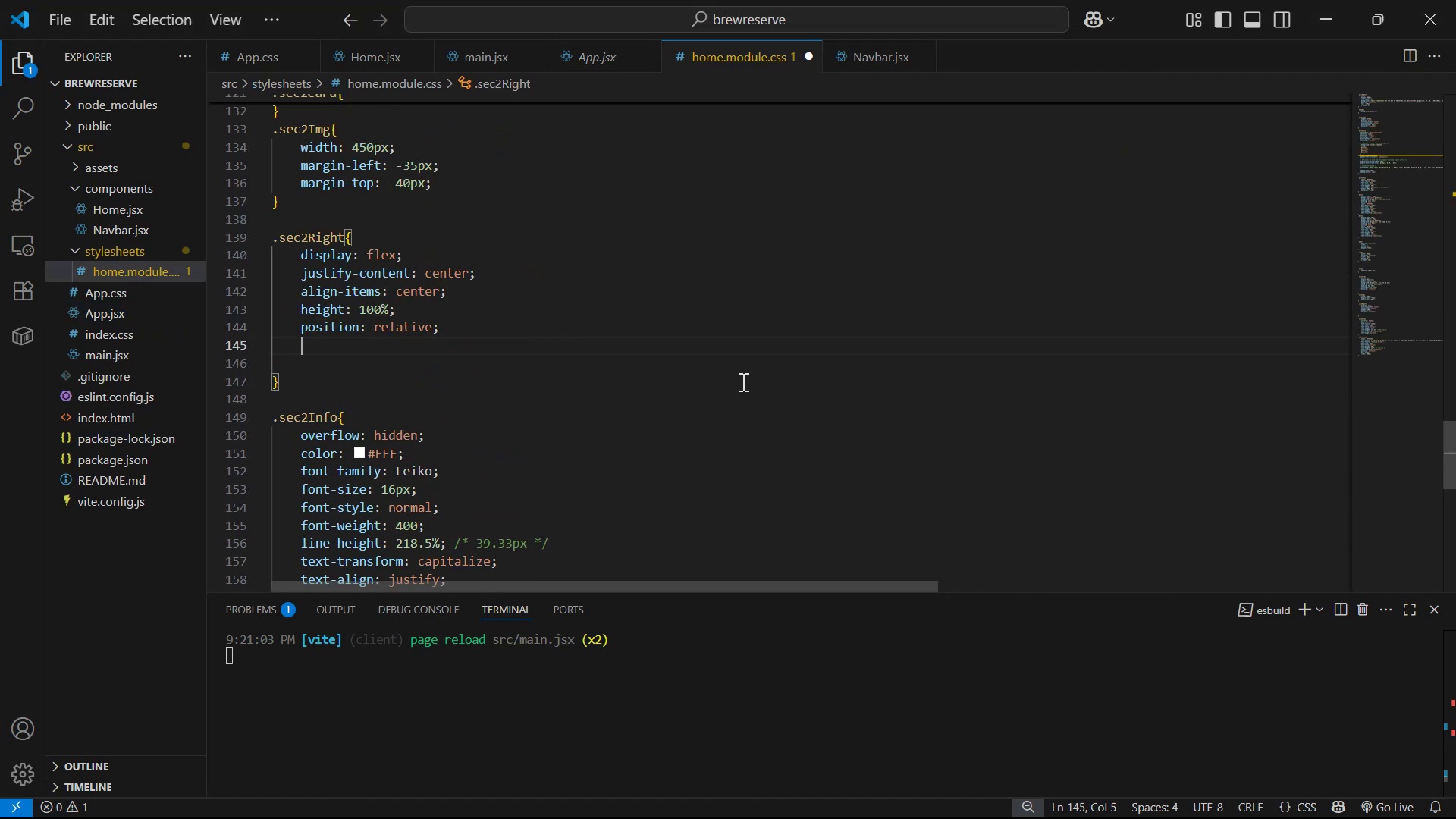 
type(fle)
 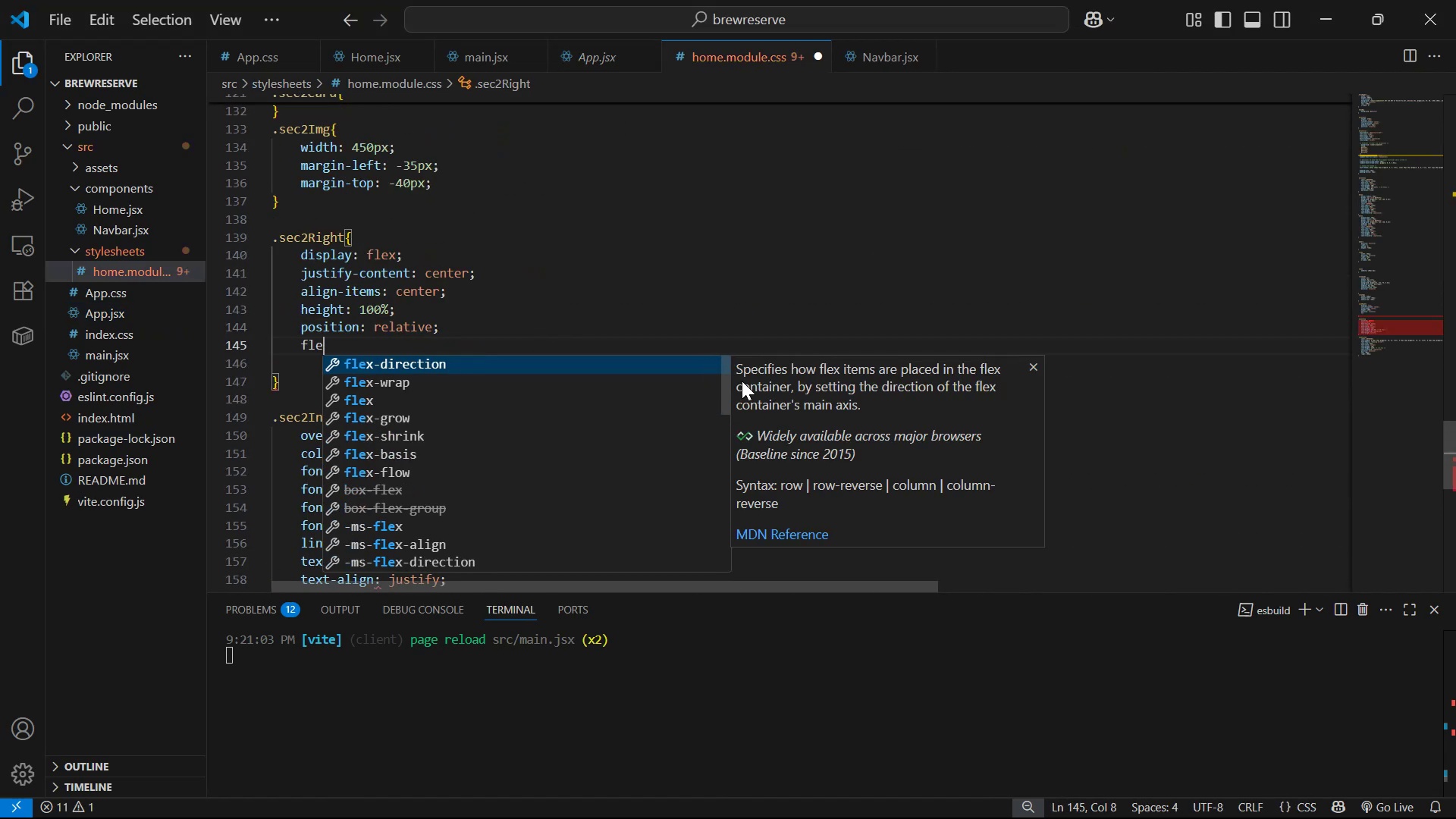 
key(Enter)
 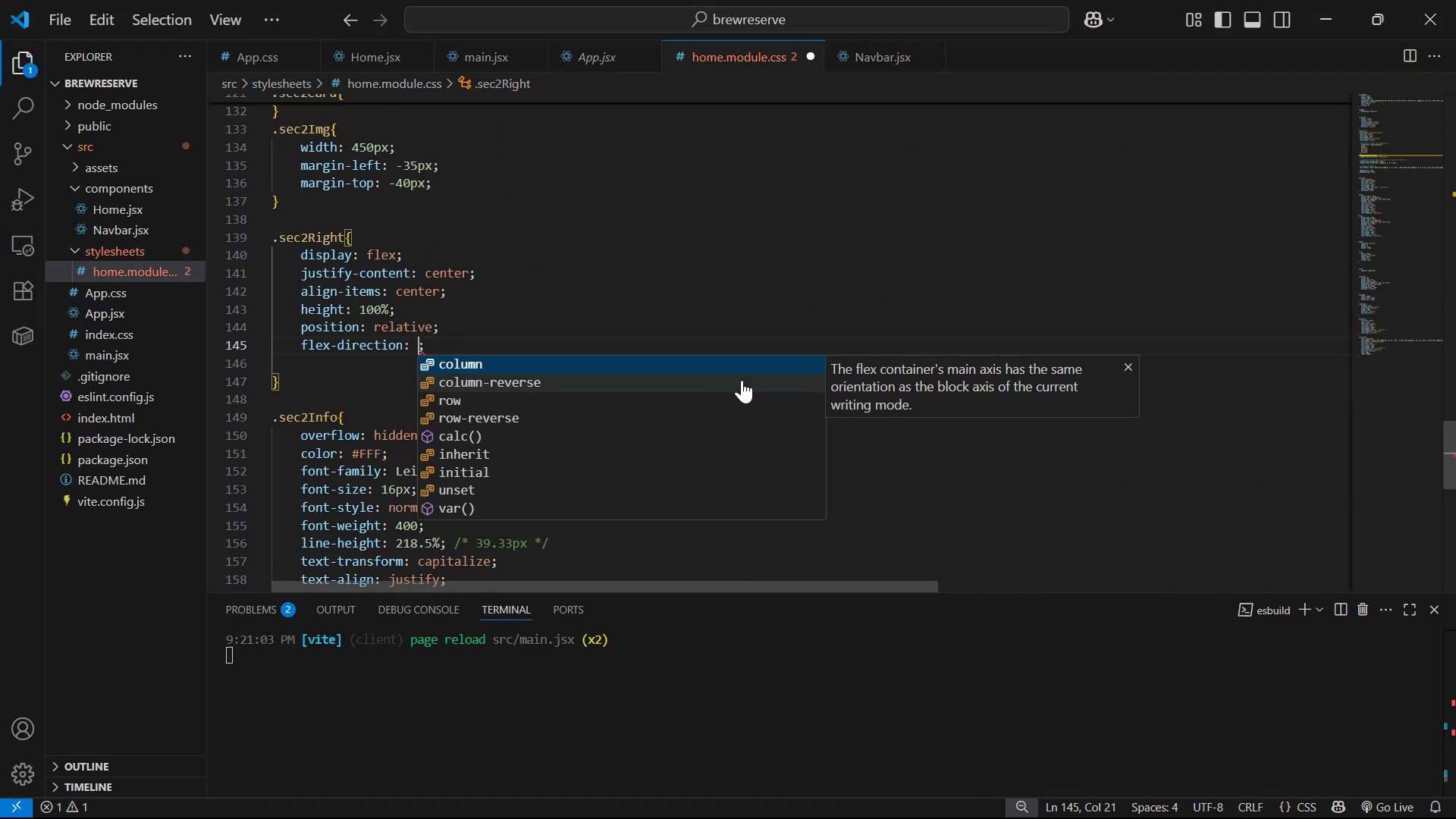 
key(ArrowDown)
 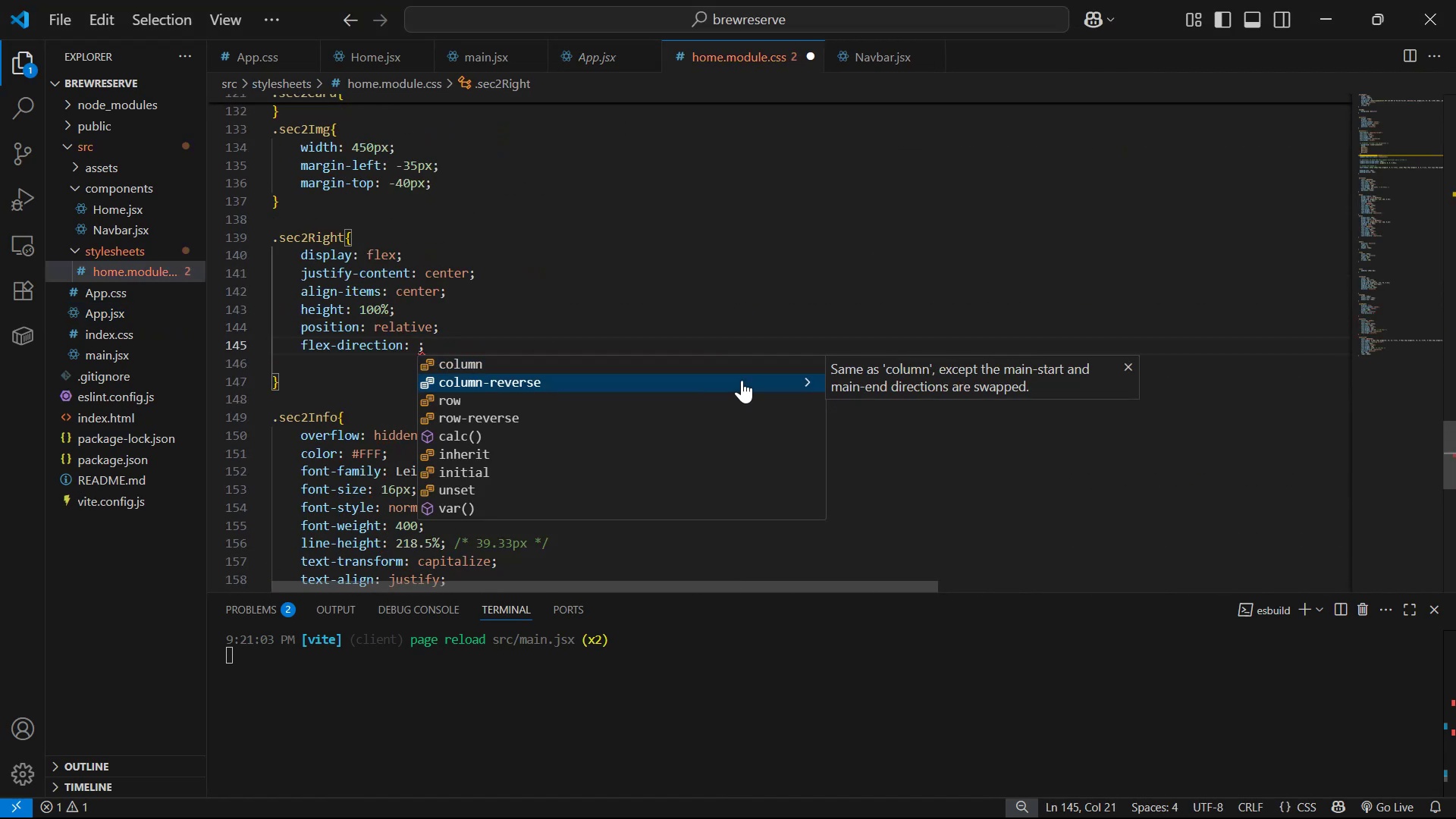 
key(ArrowUp)
 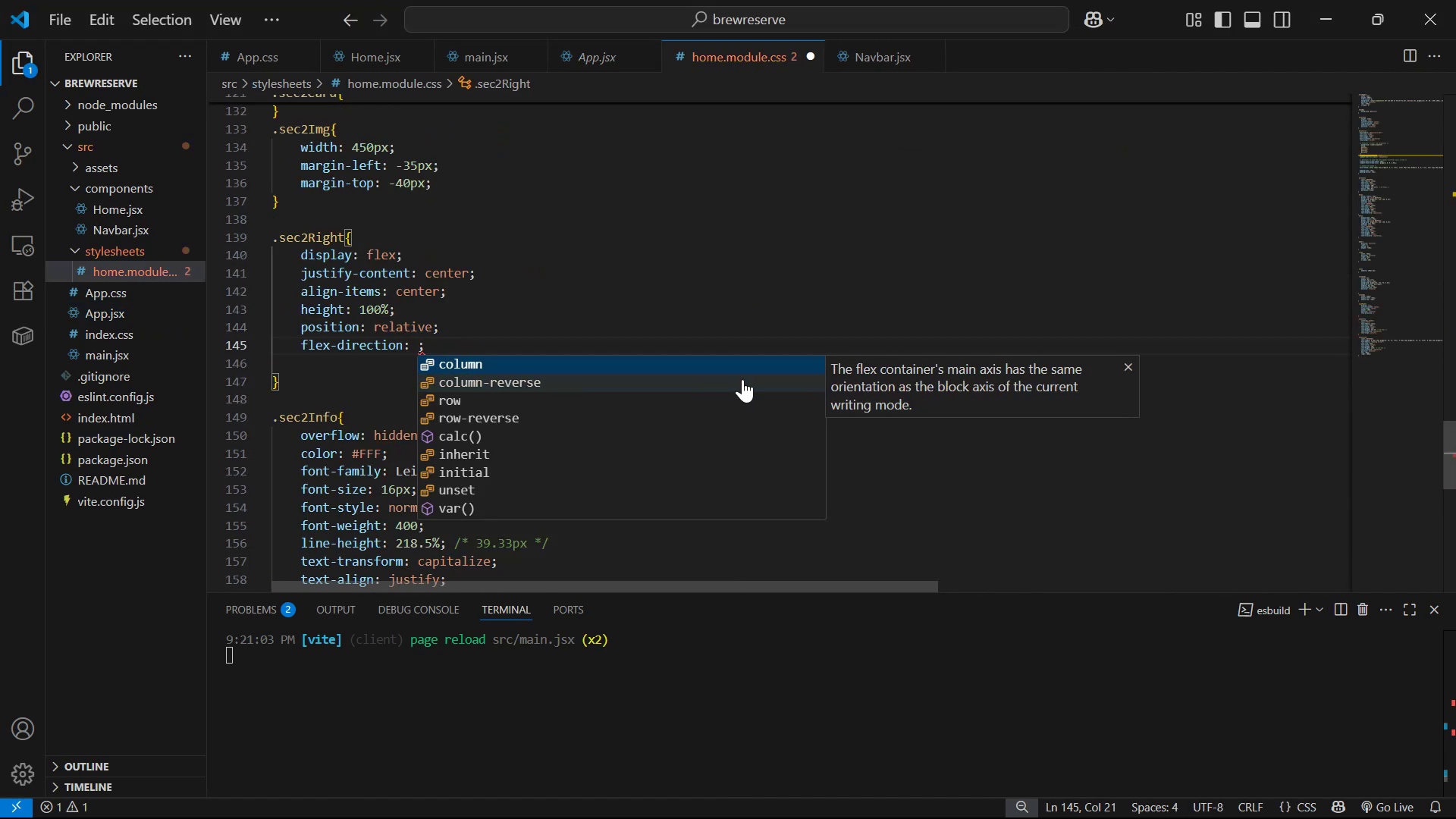 
key(Enter)
 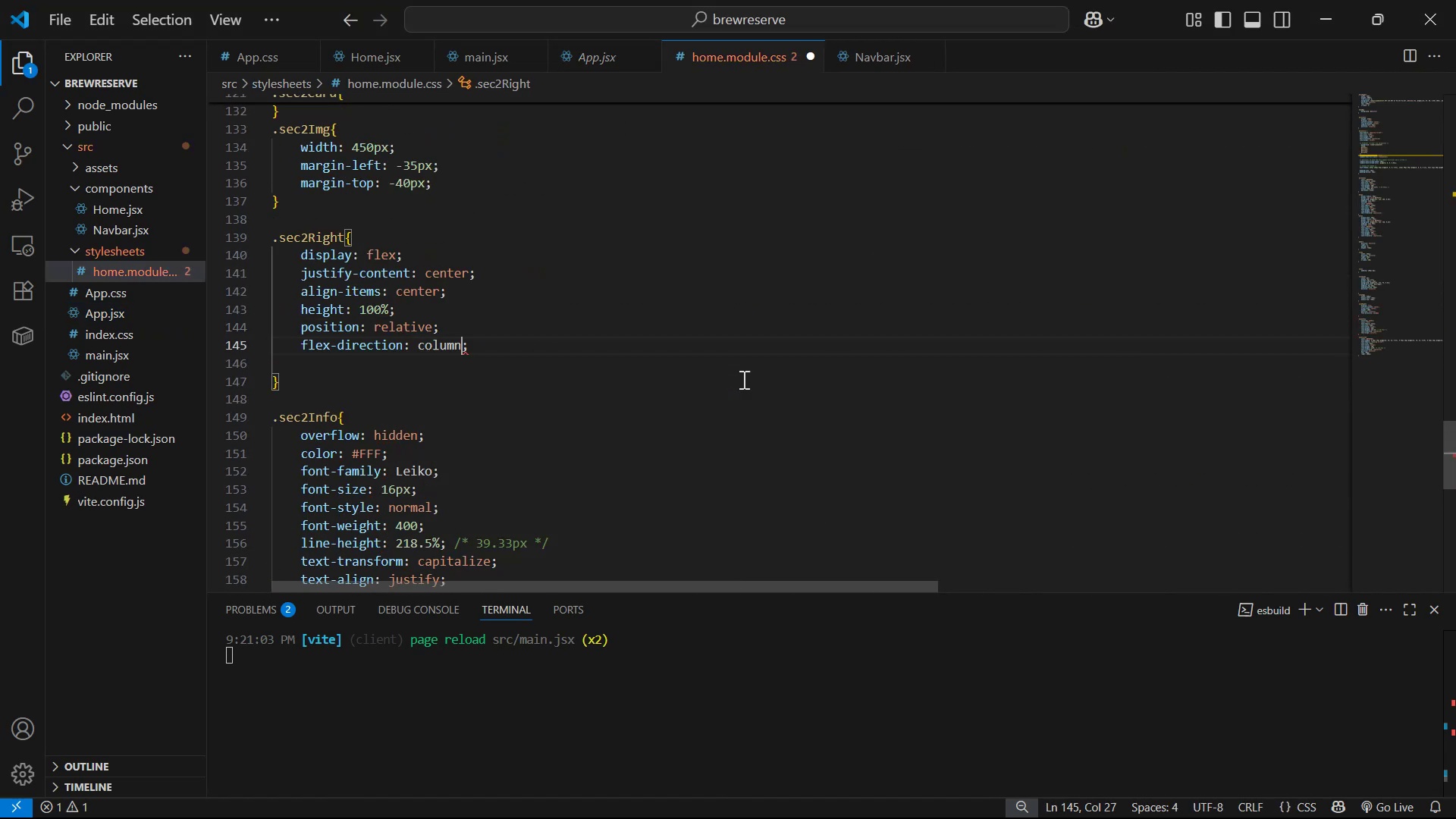 
key(Control+ControlLeft)
 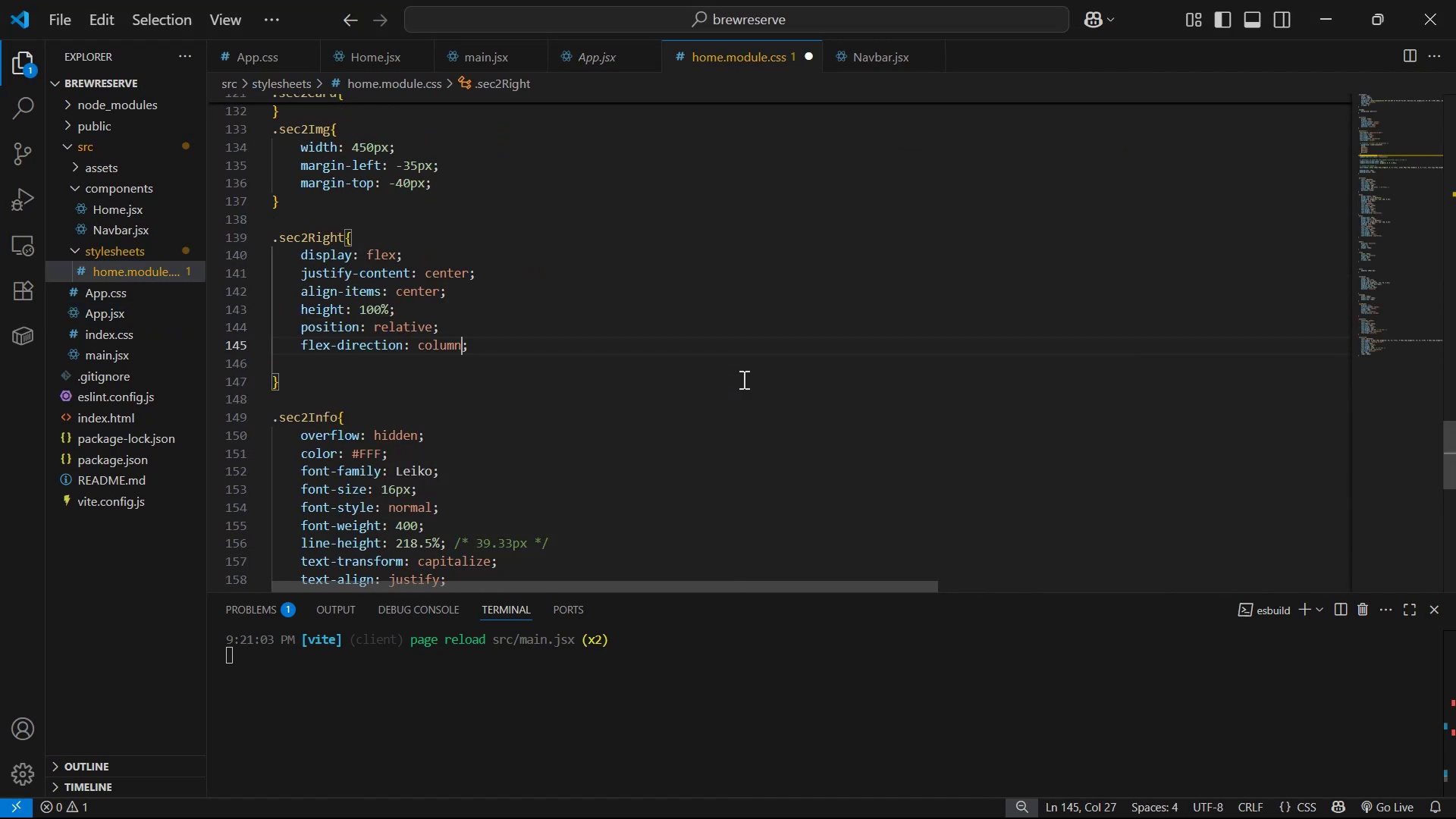 
key(Control+S)
 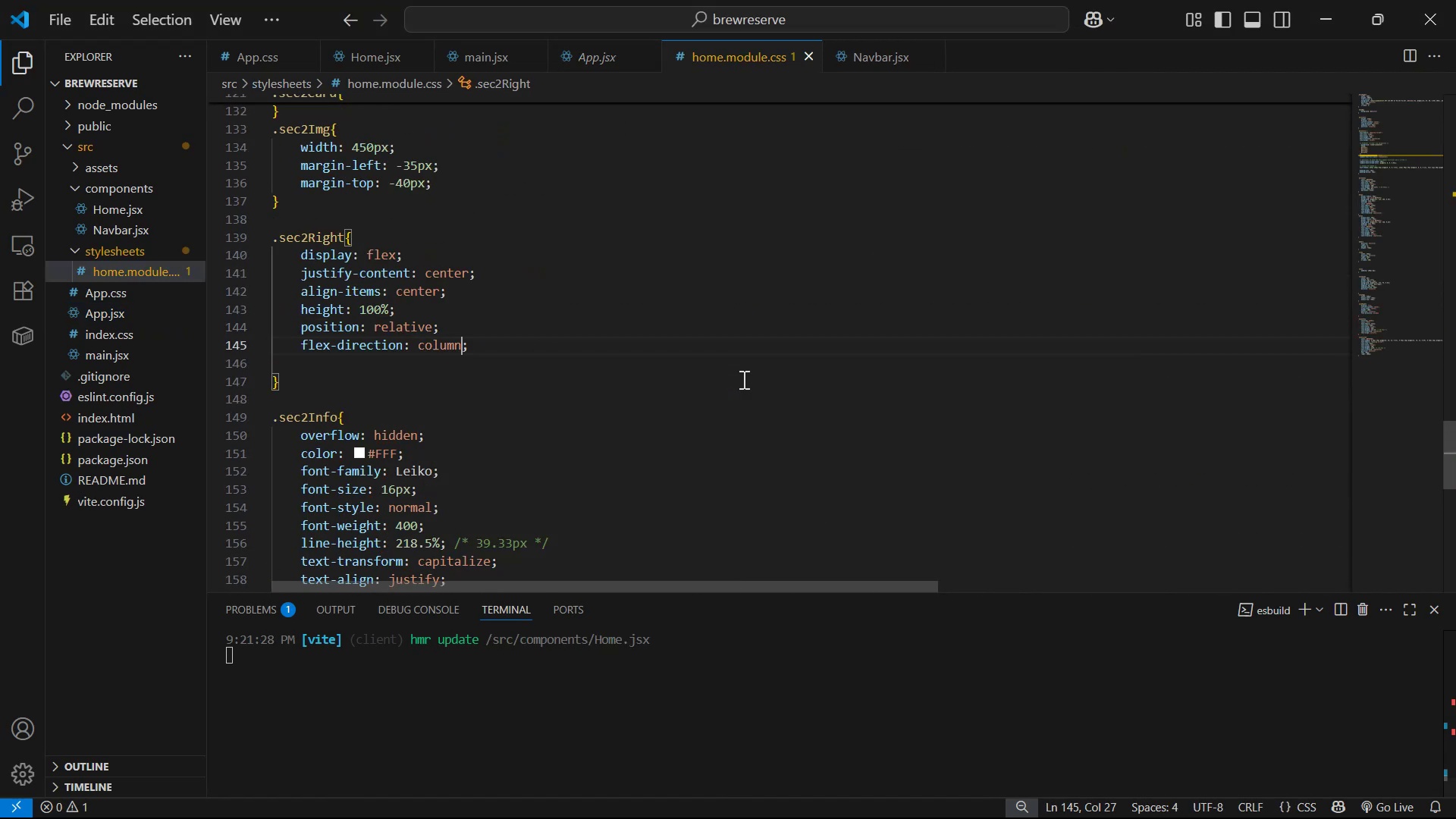 
key(Alt+Tab)
 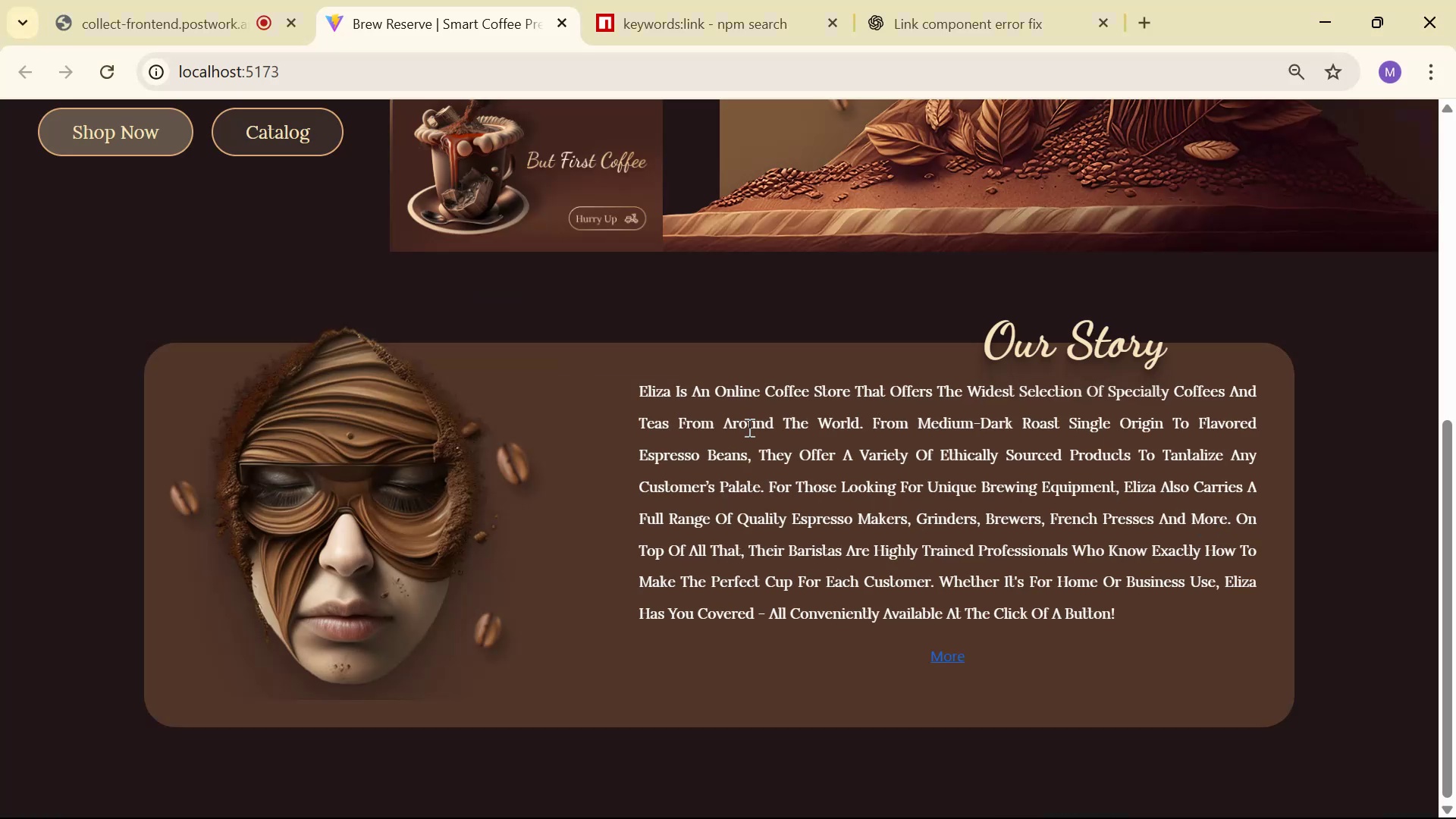 
scroll: coordinate [783, 485], scroll_direction: down, amount: 2.0
 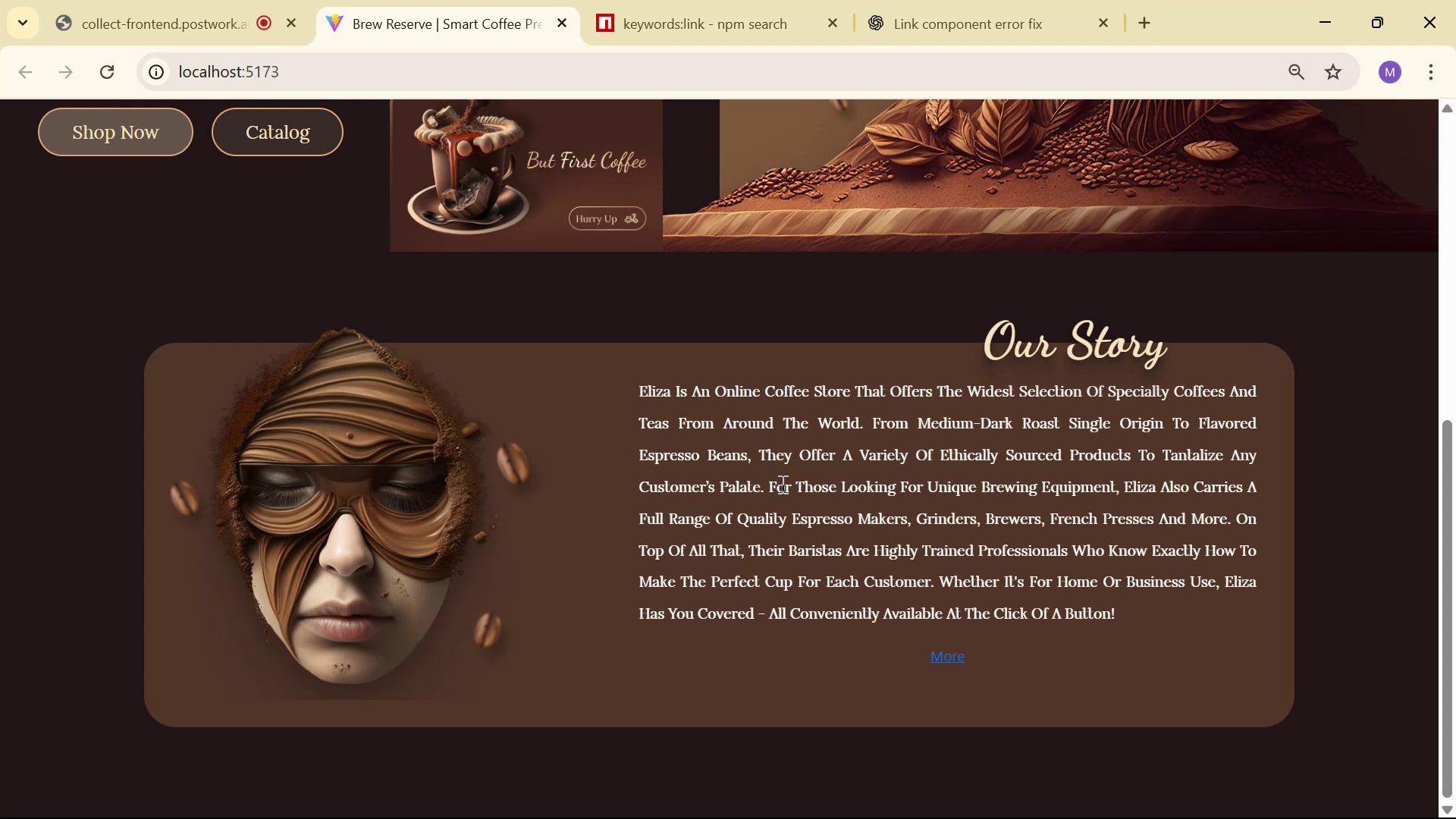 
key(Alt+AltLeft)
 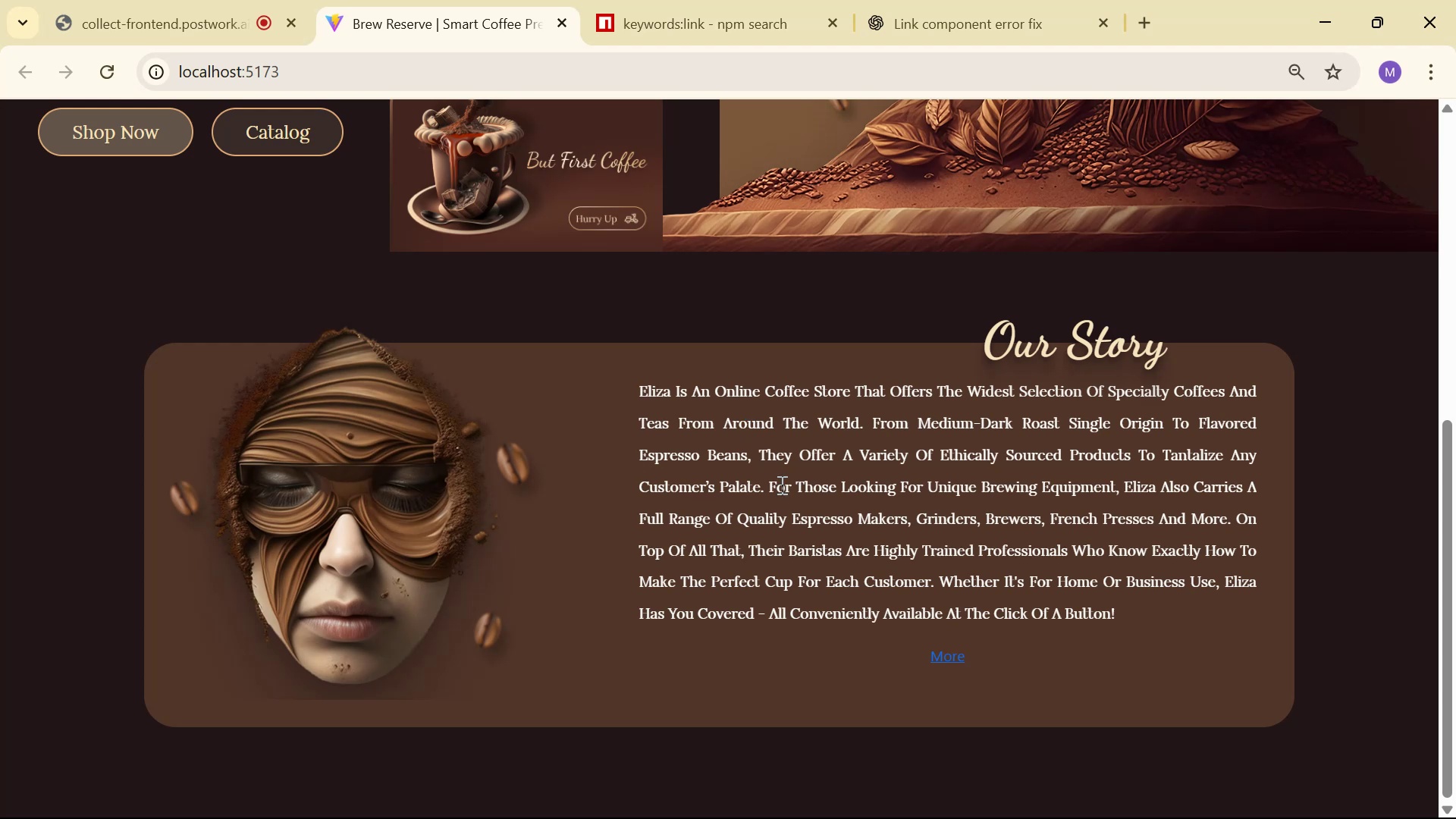 
key(Alt+Tab)
 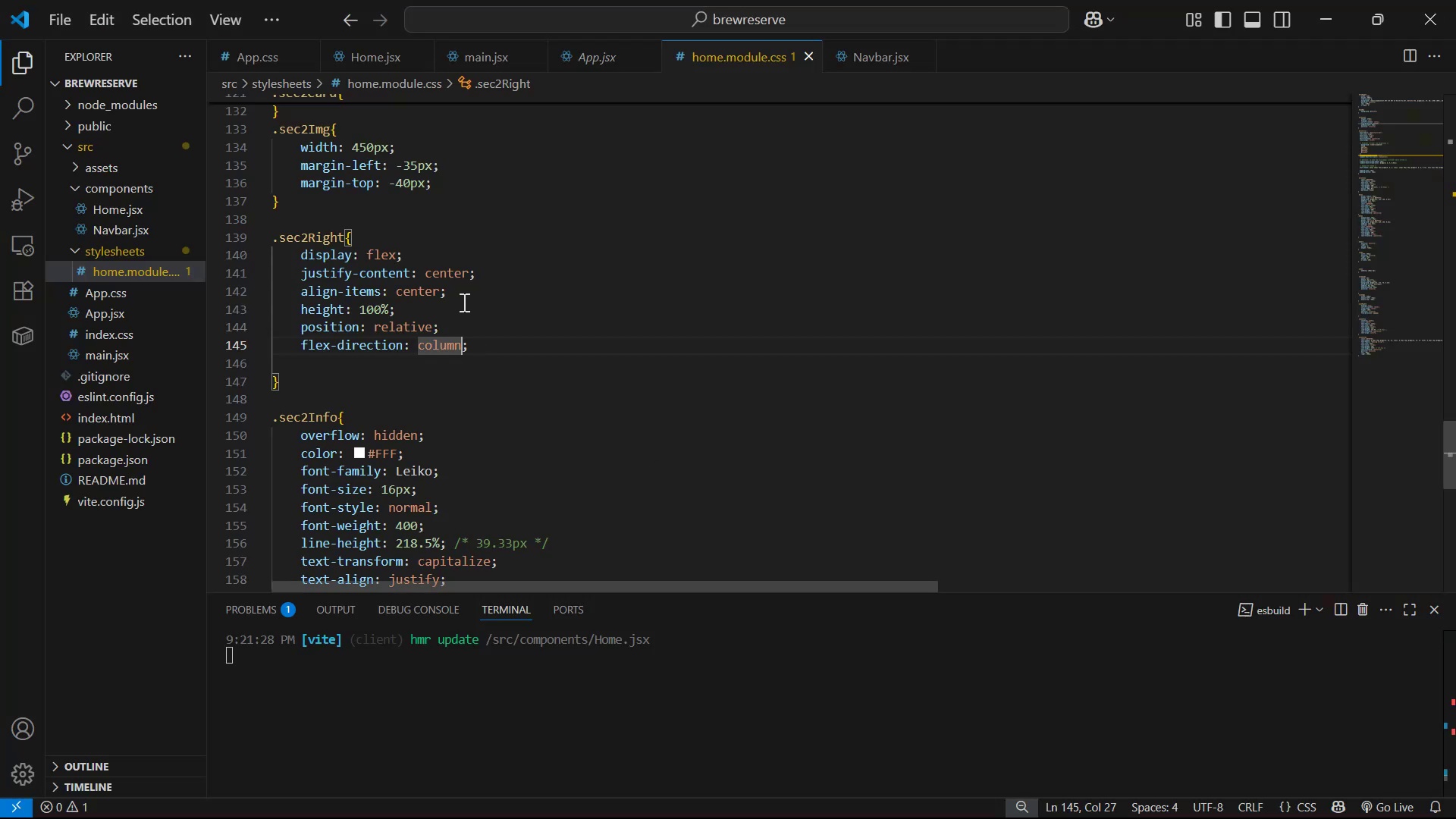 
left_click([501, 275])
 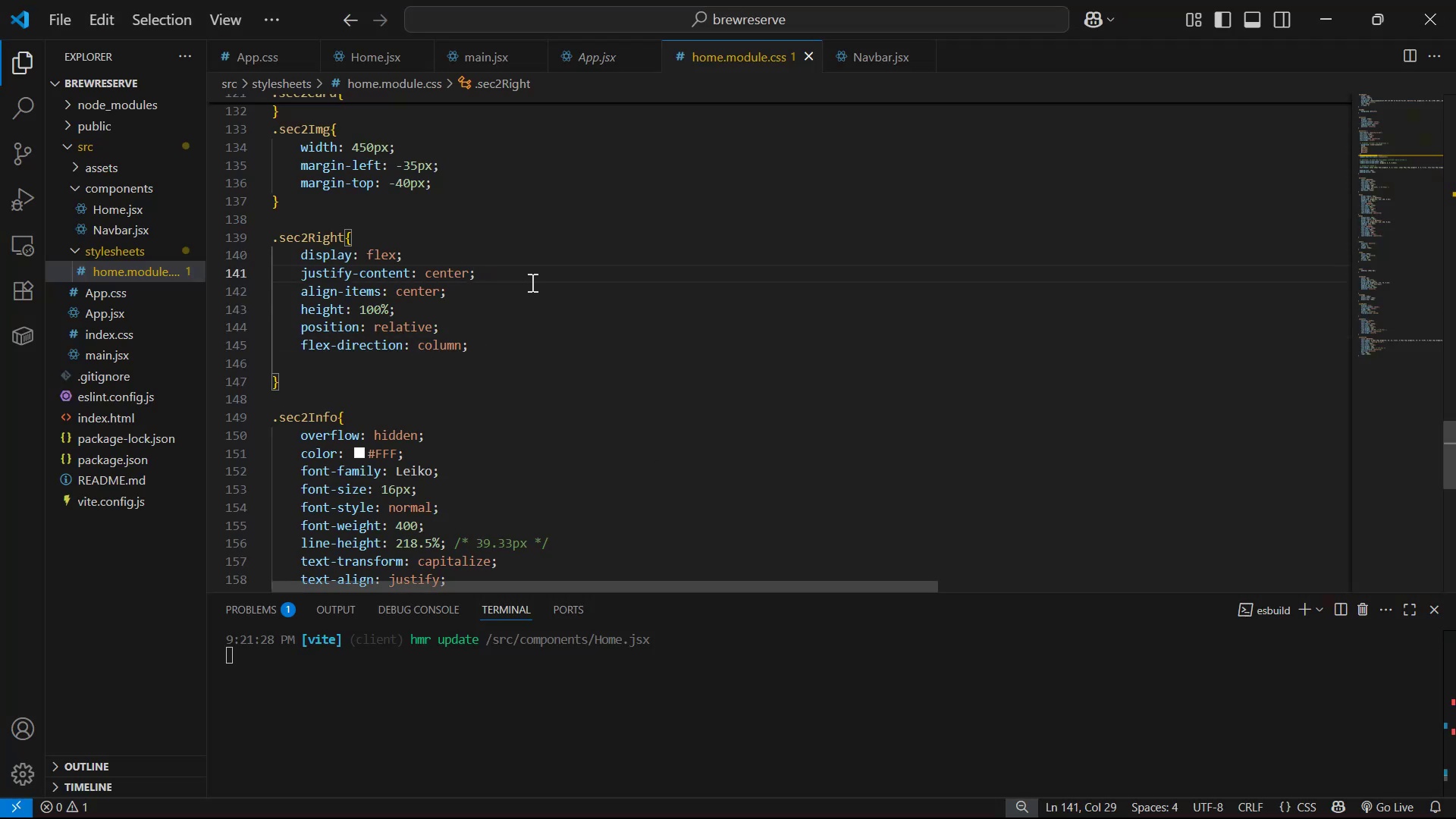 
hold_key(key=ControlLeft, duration=0.65)
 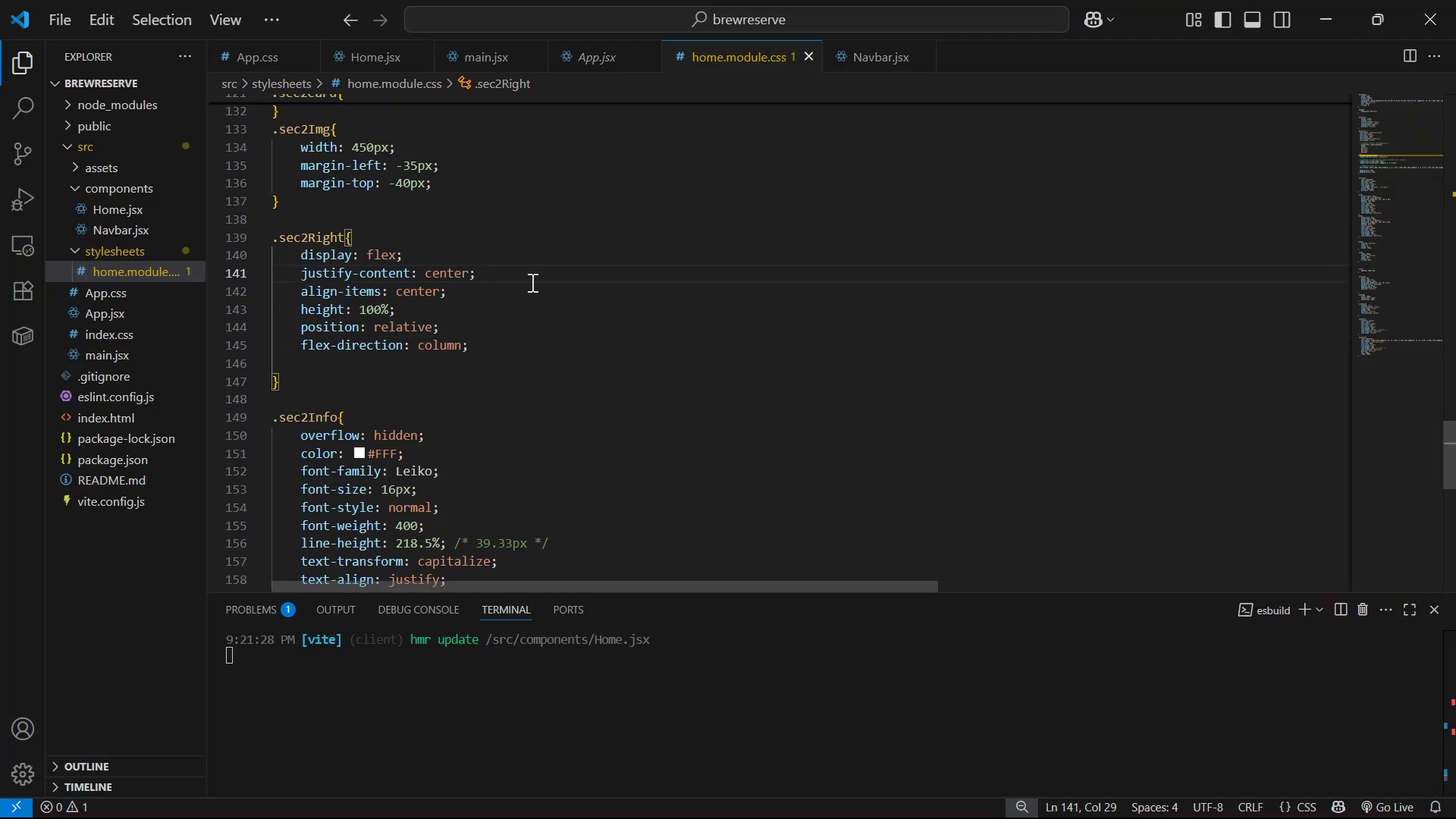 
key(ArrowDown)
 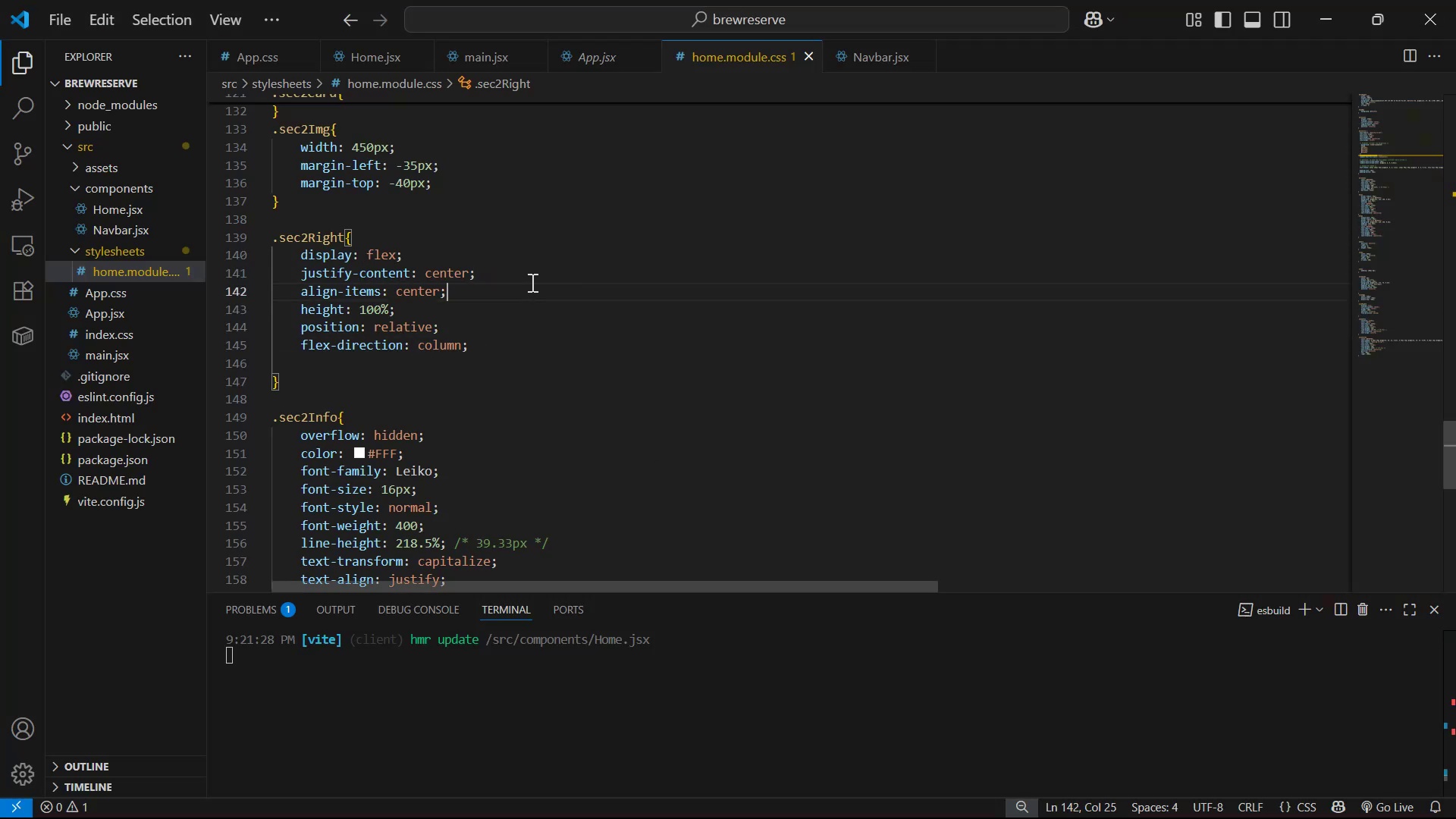 
key(Control+Slash)
 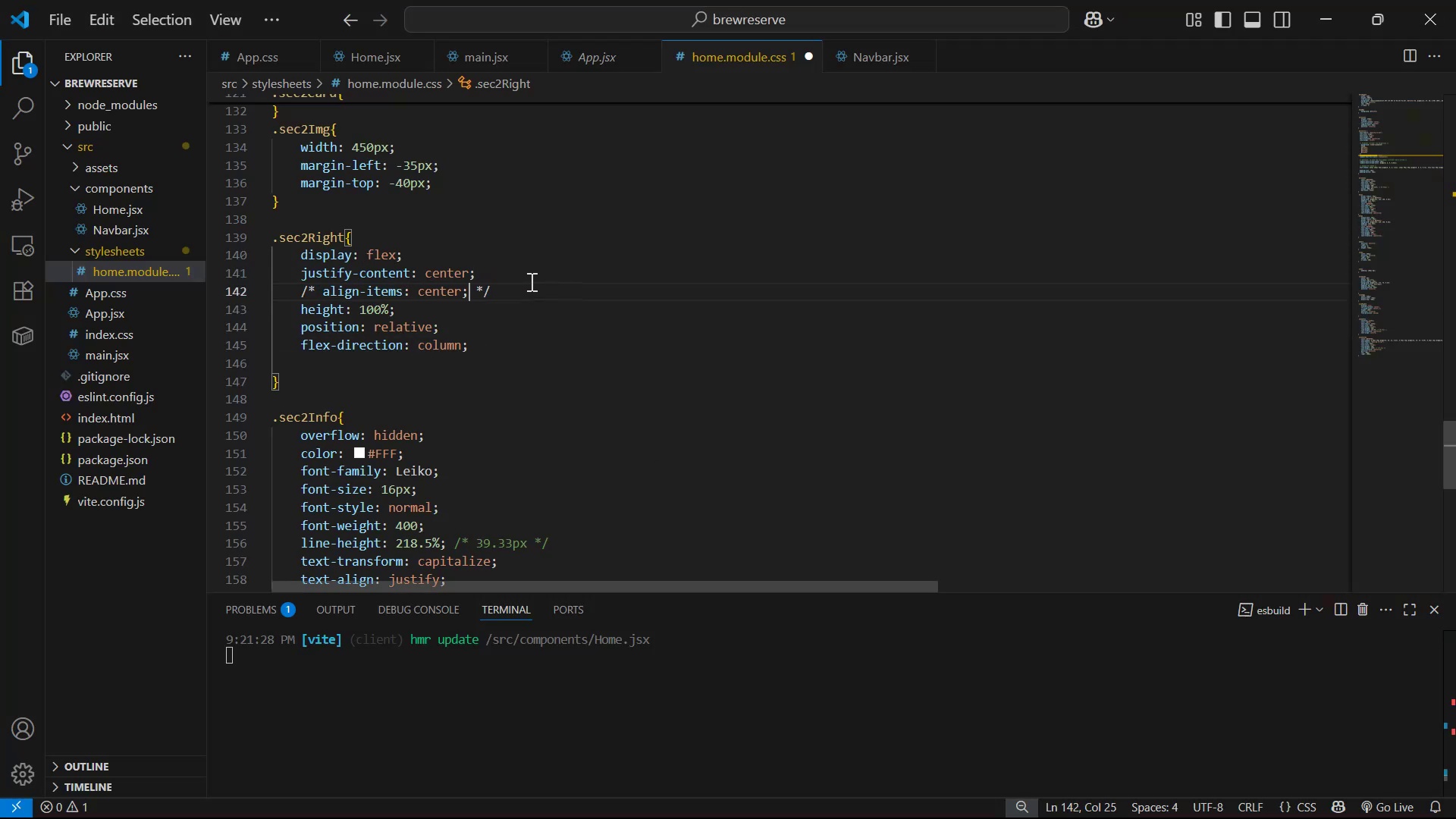 
key(Control+S)
 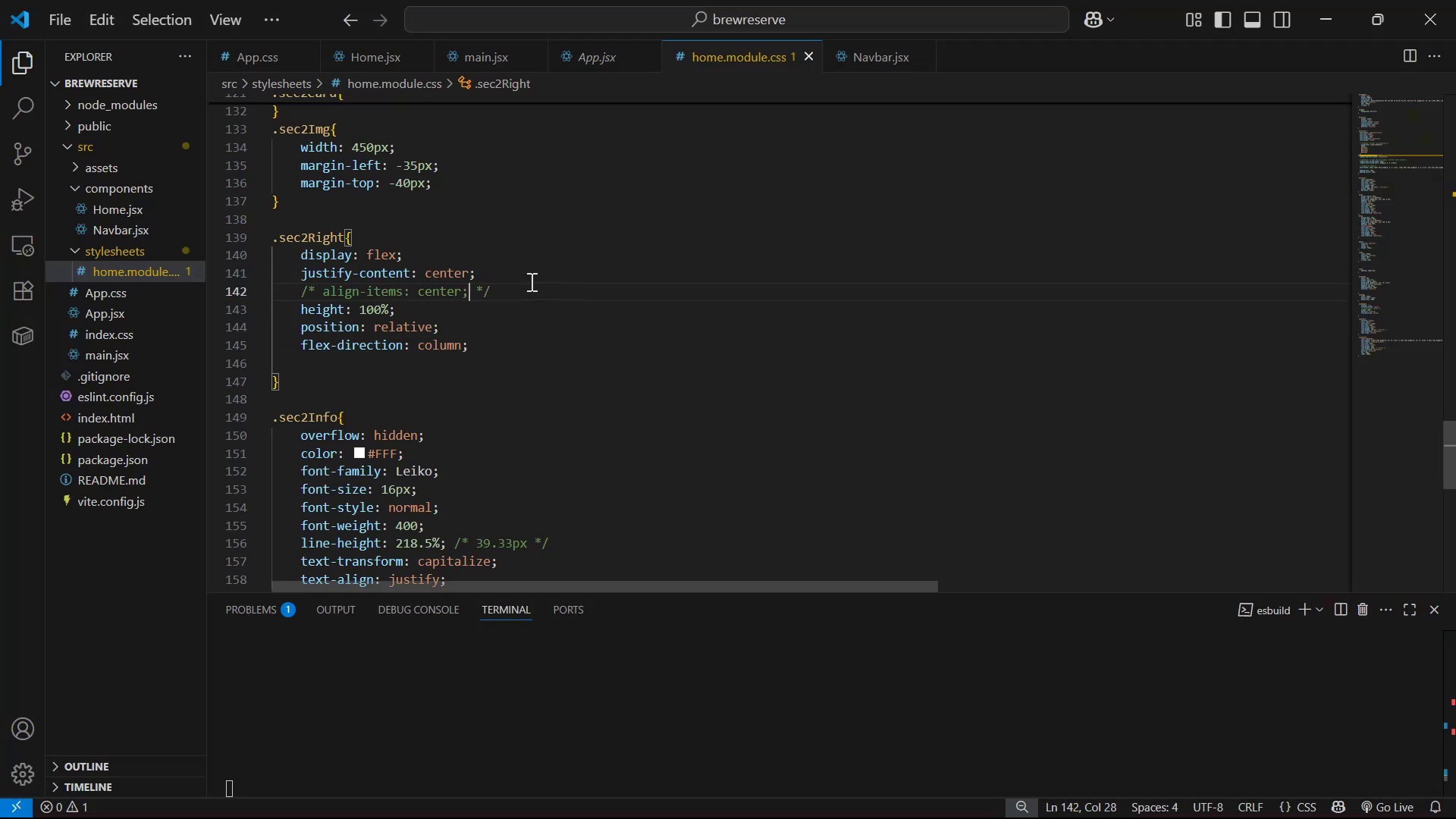 
key(Alt+AltLeft)
 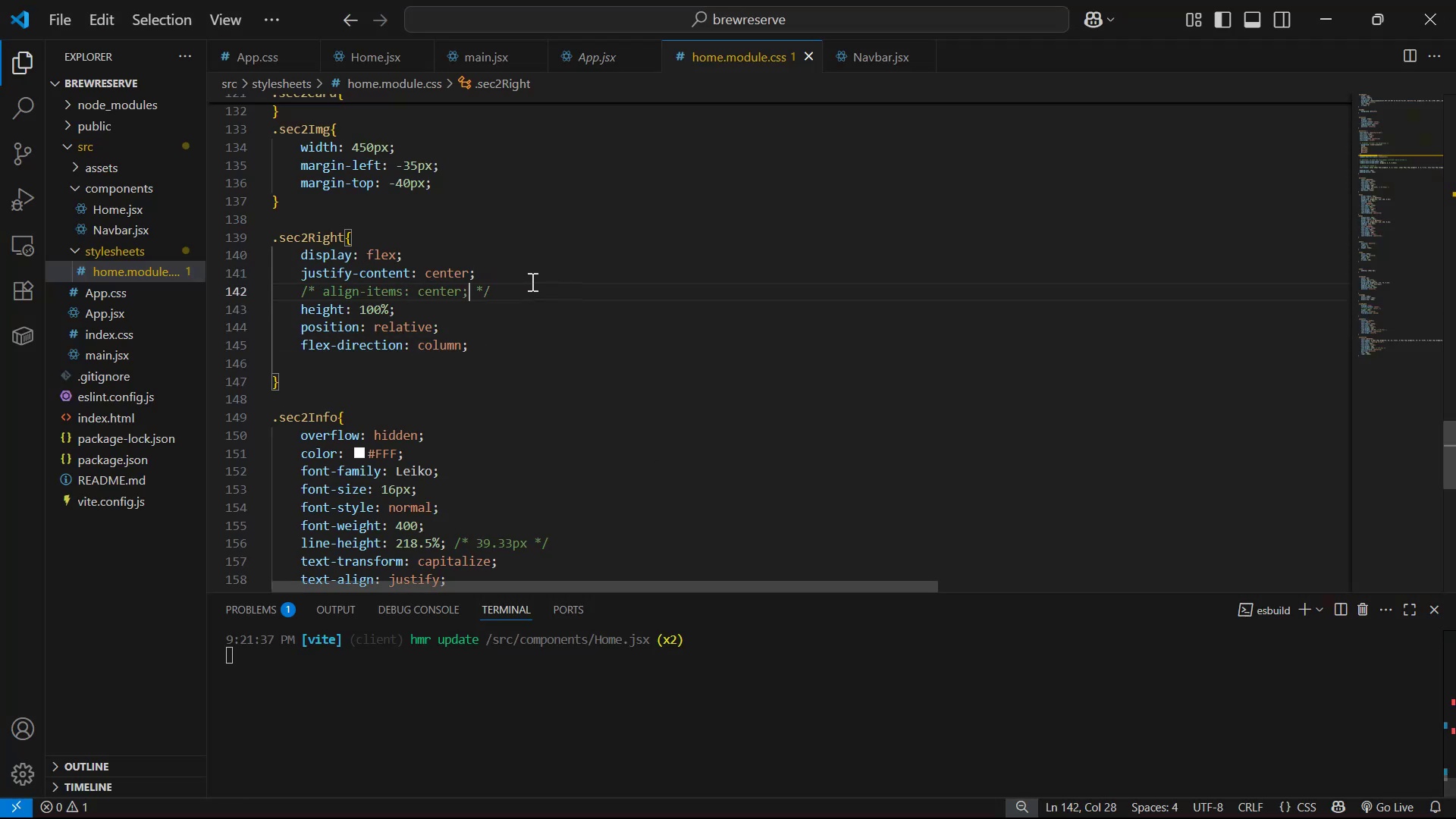 
key(Alt+Tab)
 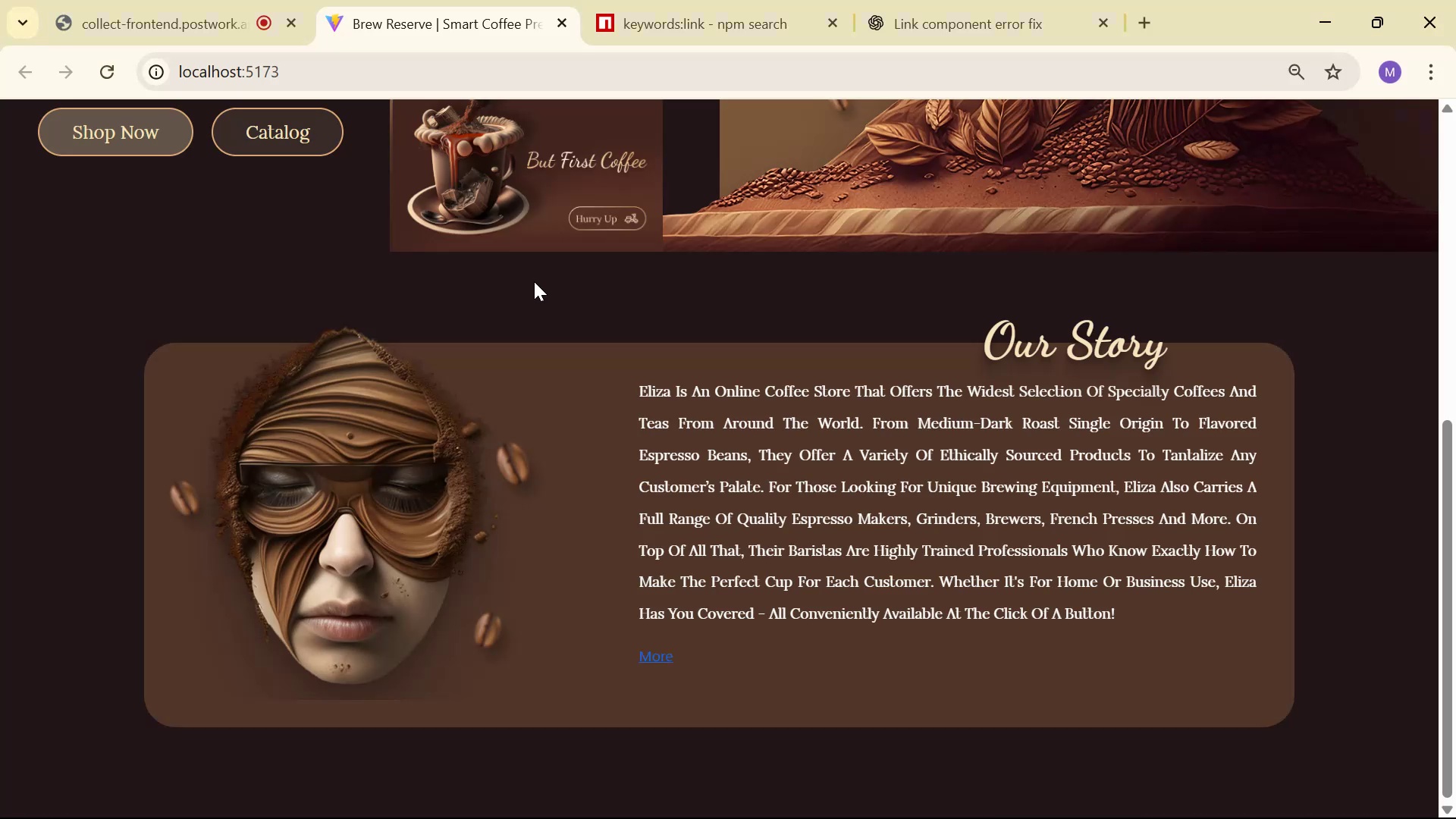 
key(Alt+AltLeft)
 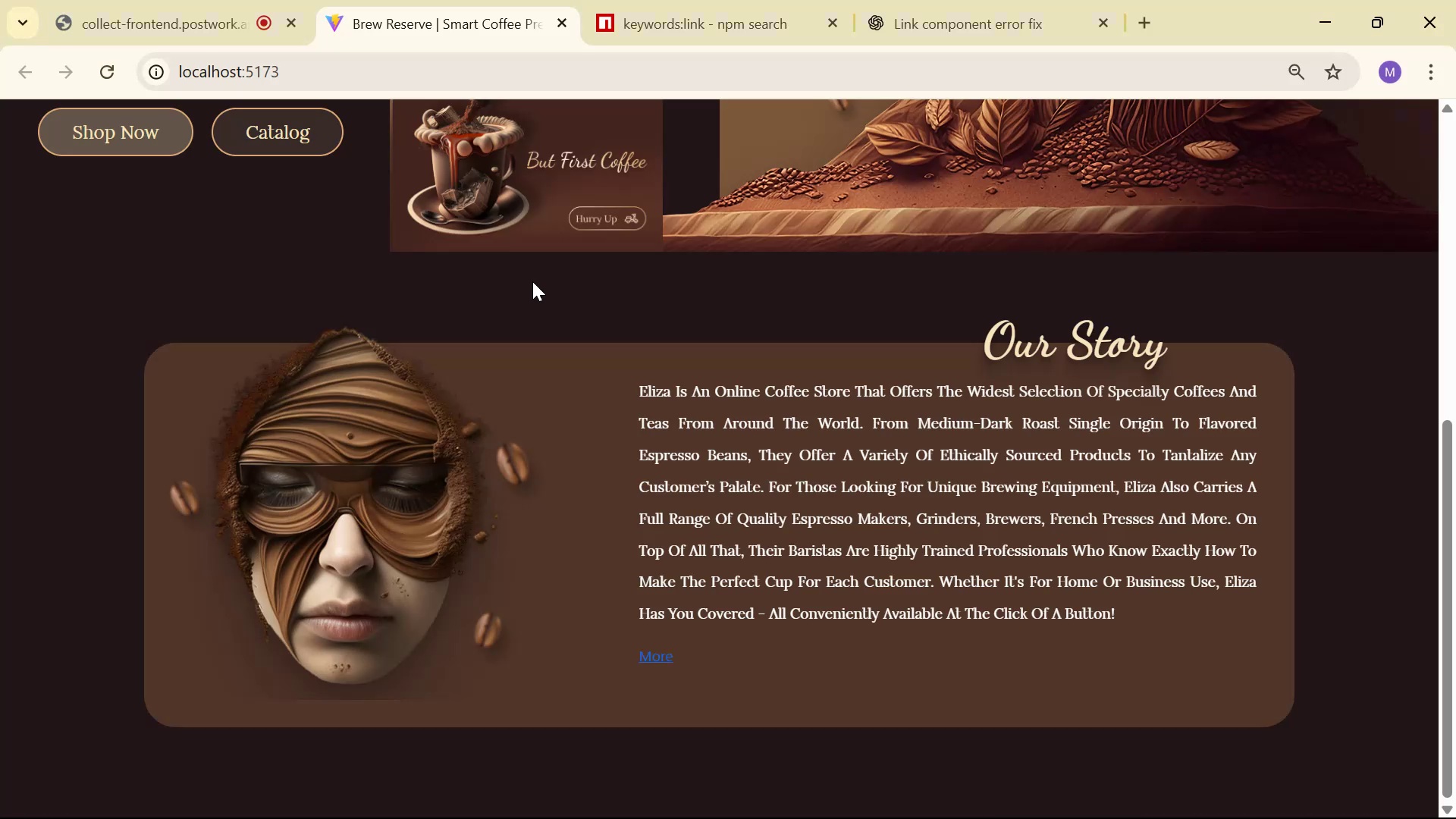 
key(Alt+Tab)
 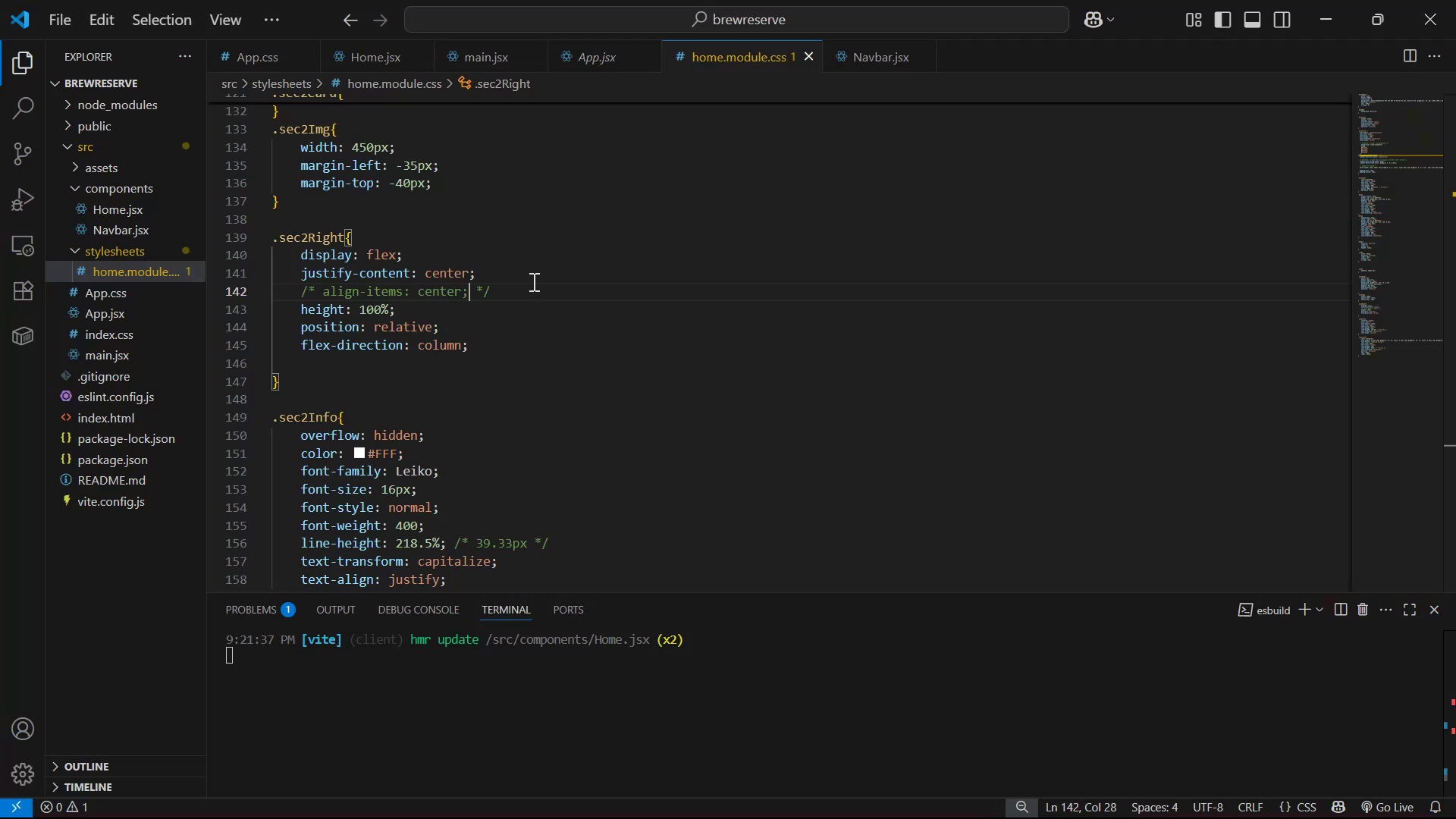 
key(Control+Z)
 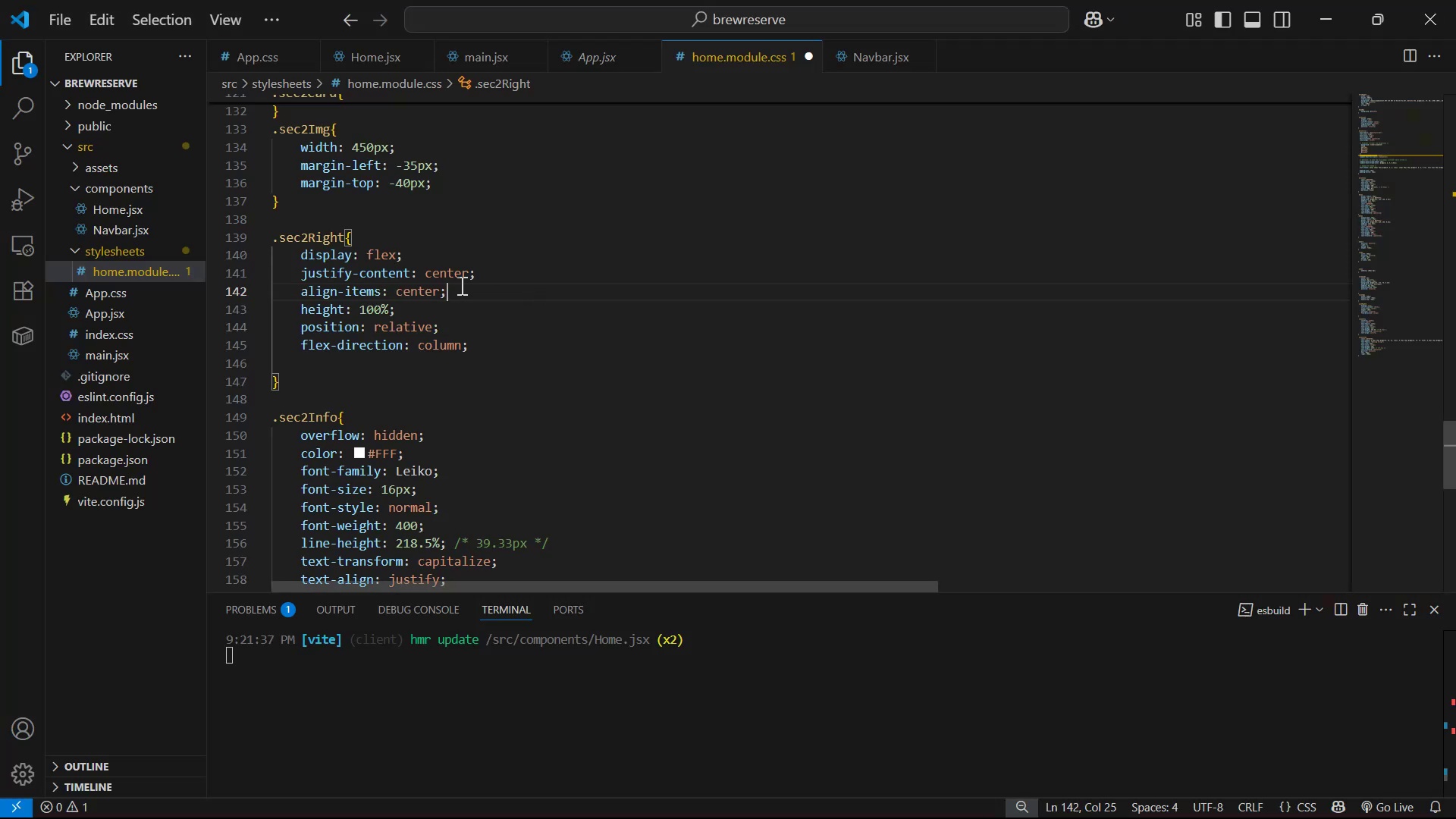 
left_click_drag(start_coordinate=[442, 287], to_coordinate=[388, 288])
 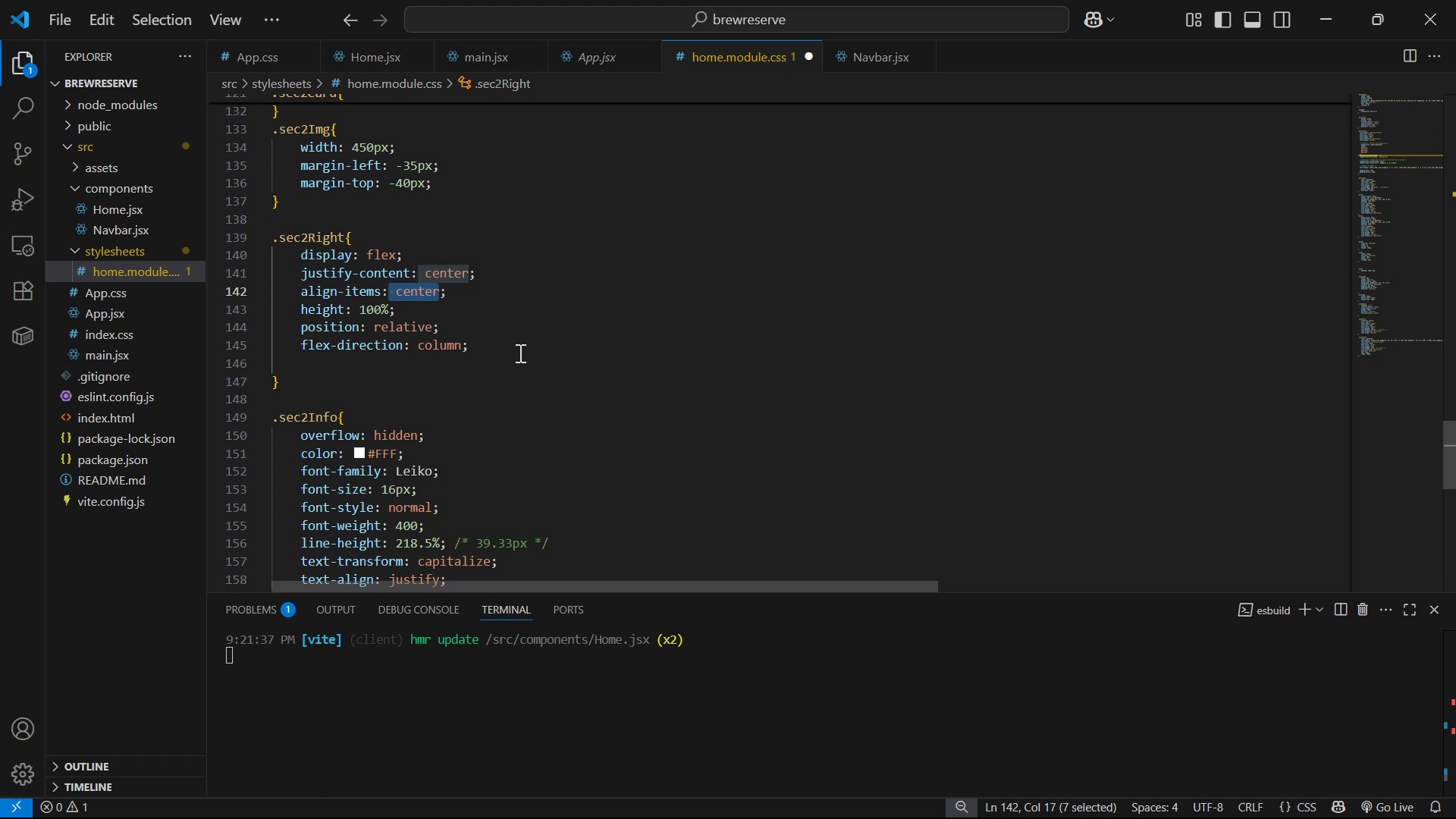 
key(Backspace)
 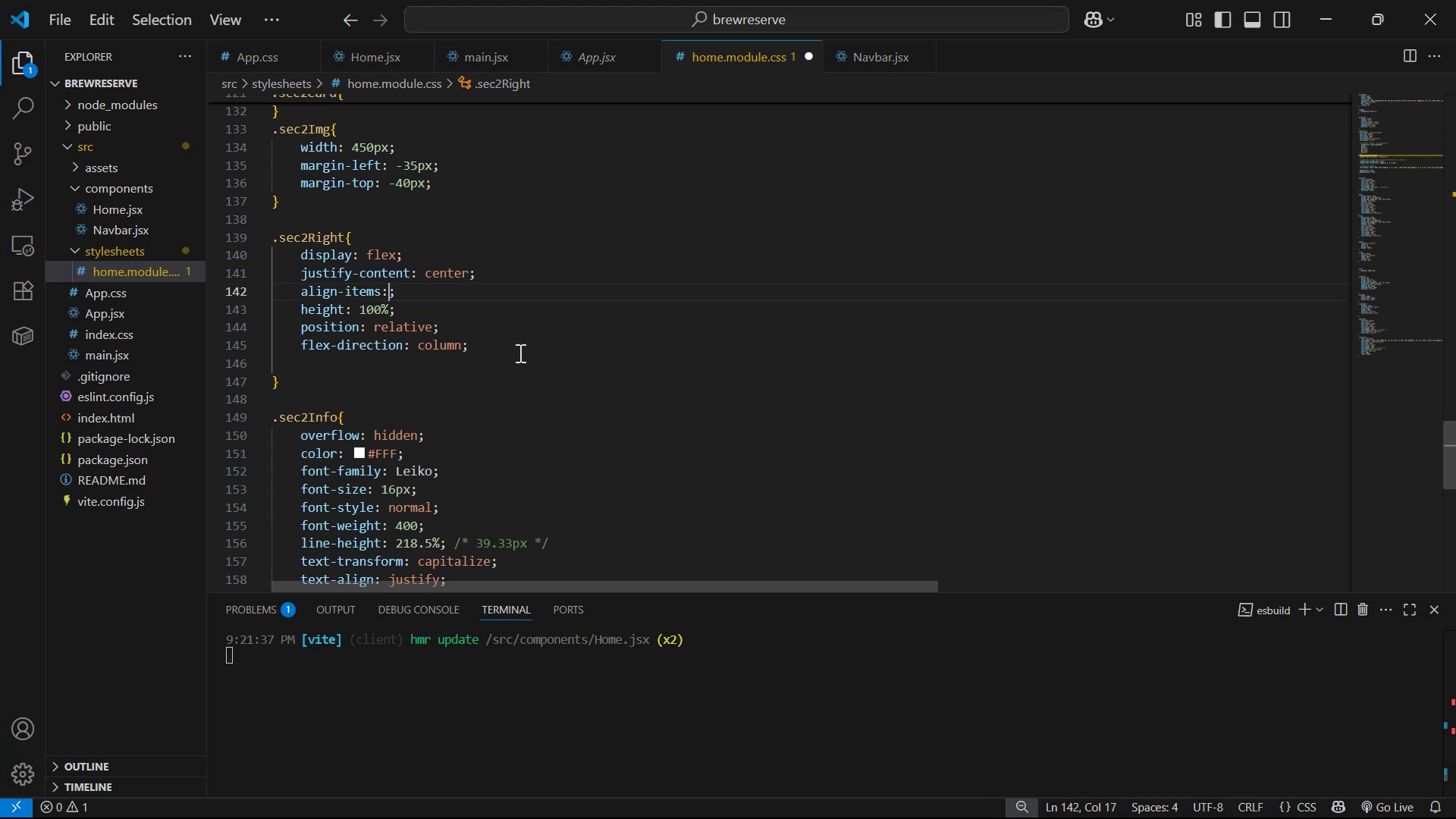 
key(Space)
 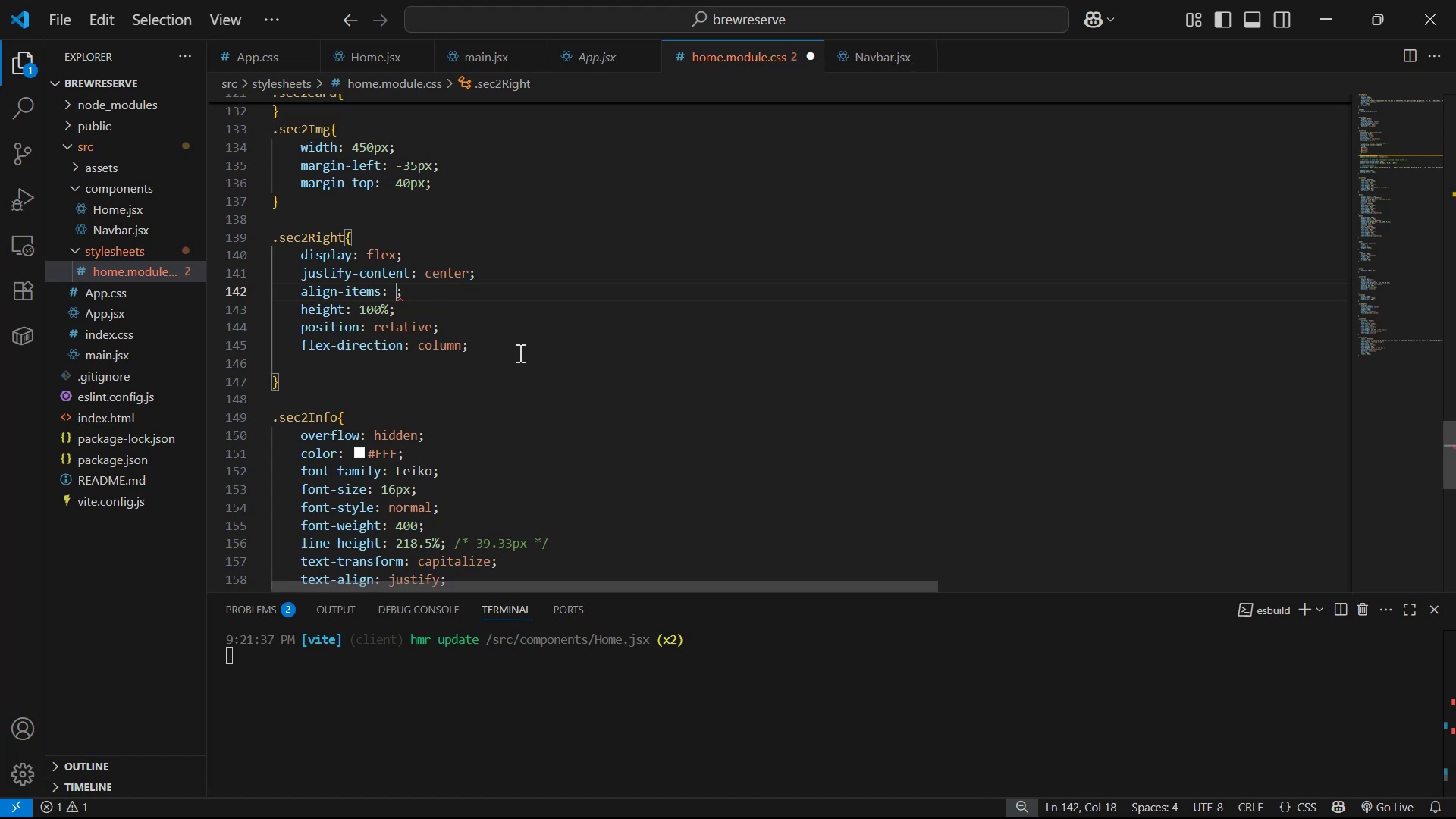 
key(E)
 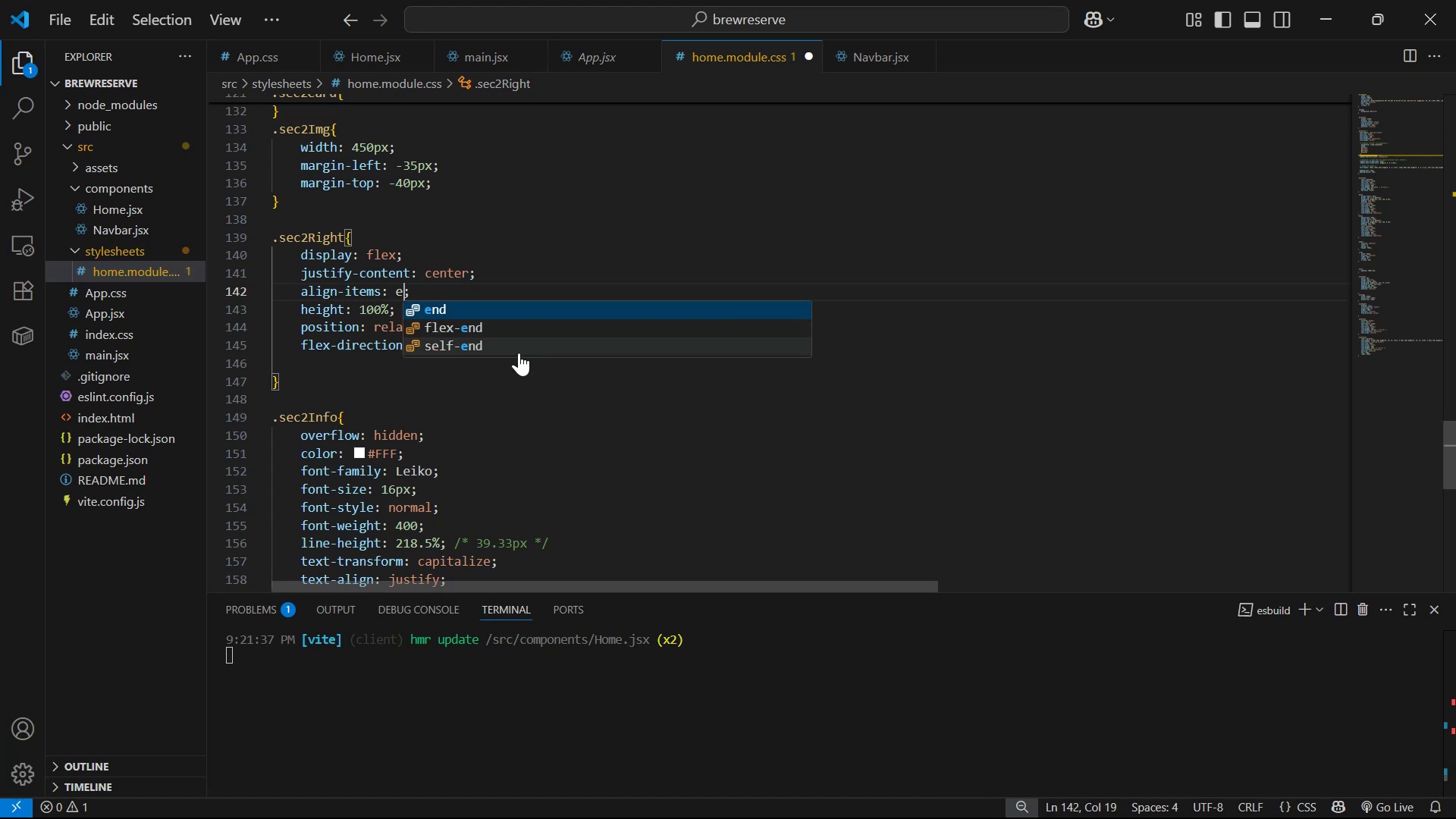 
key(Enter)
 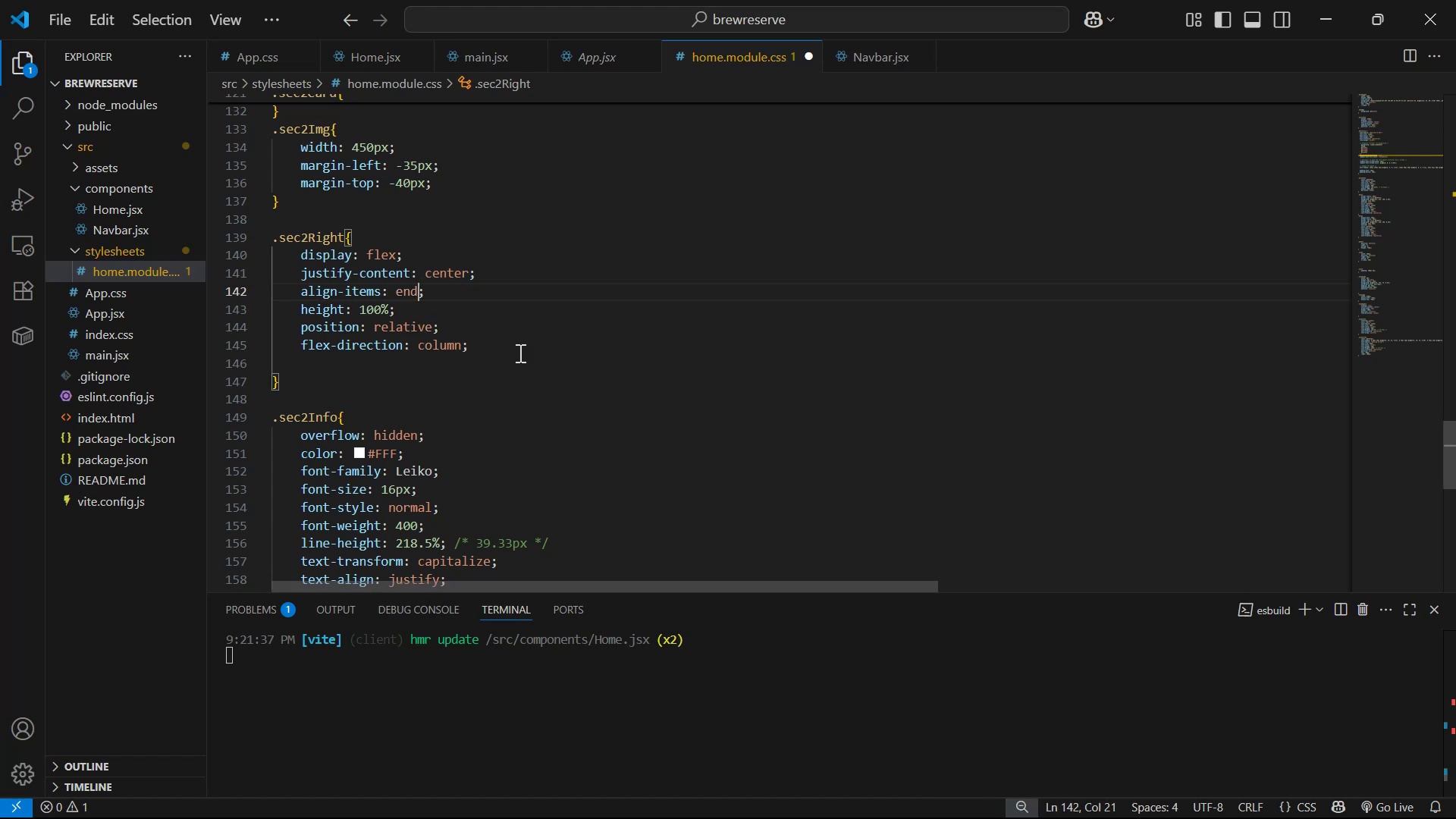 
key(Control+S)
 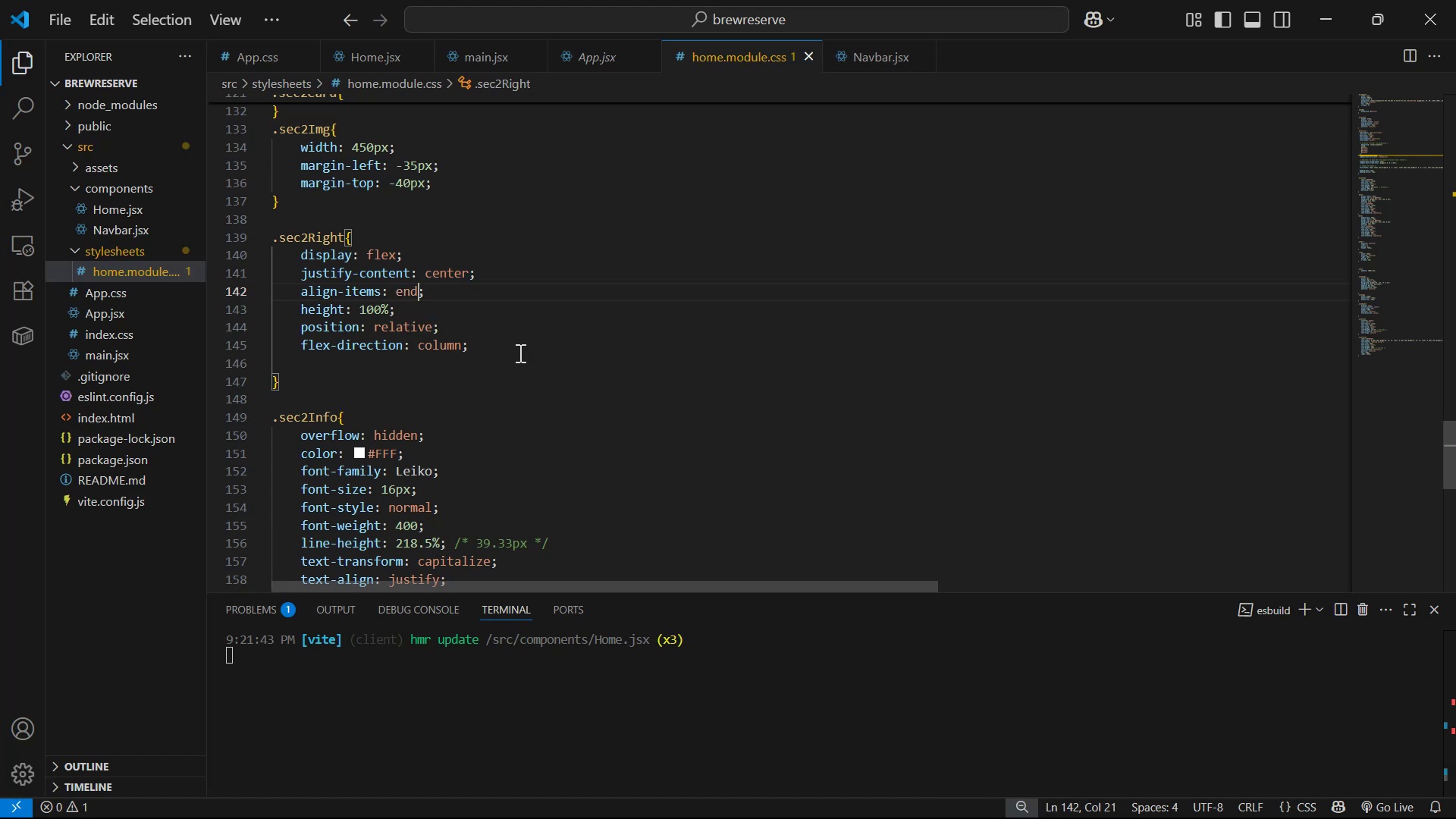 
key(Alt+AltLeft)
 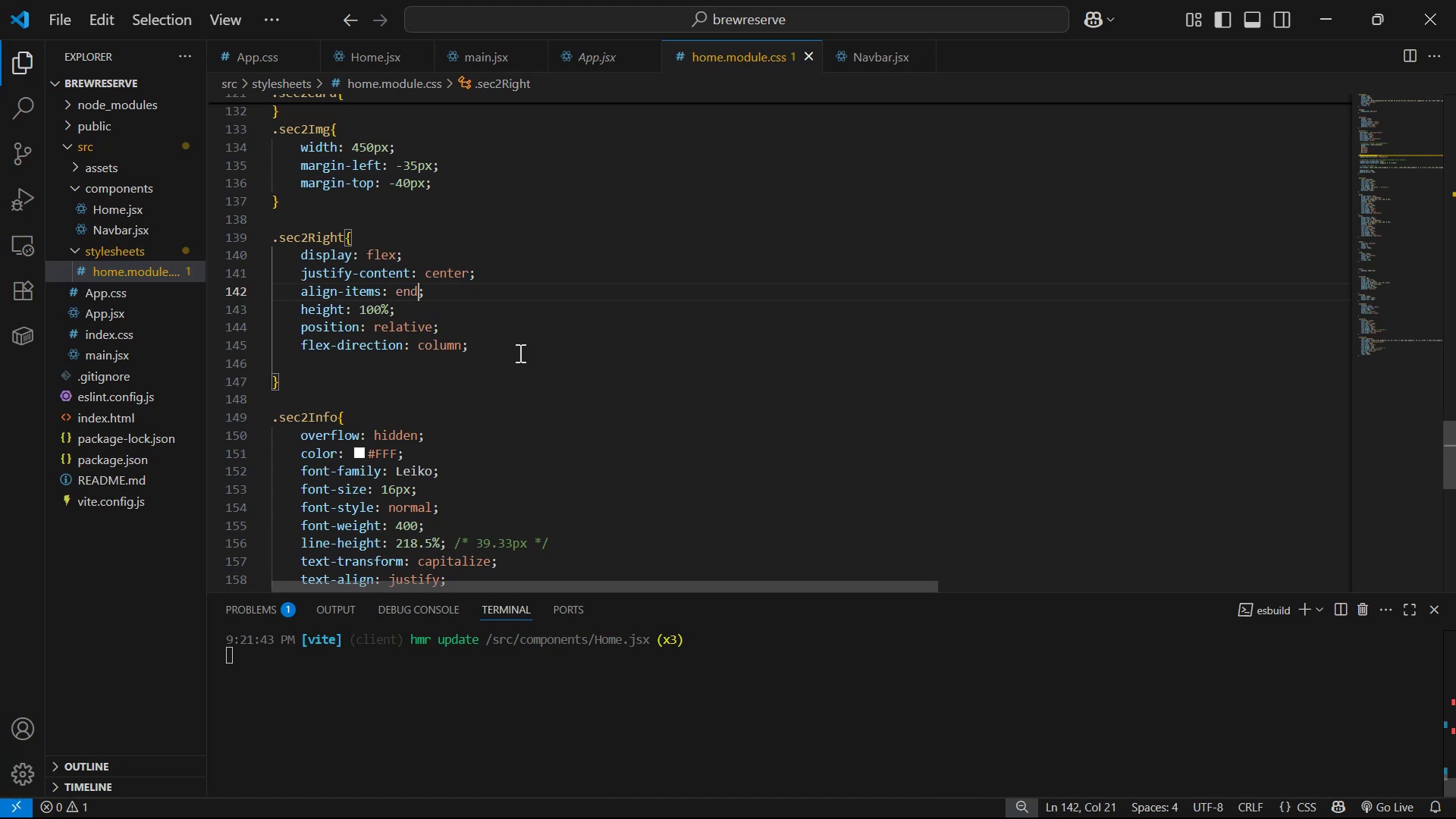 
key(Alt+Tab)
 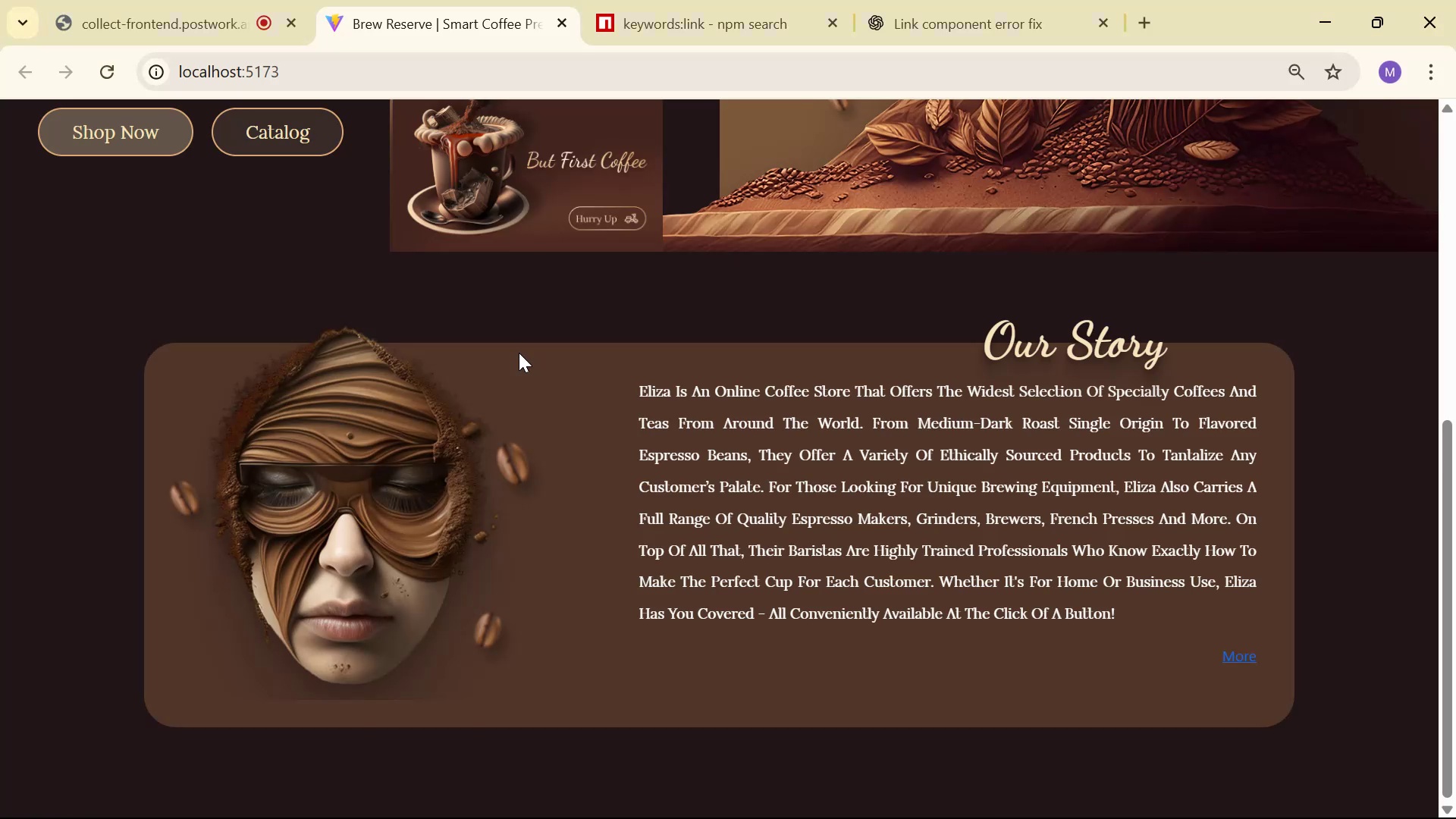 
scroll: coordinate [578, 454], scroll_direction: down, amount: 5.0
 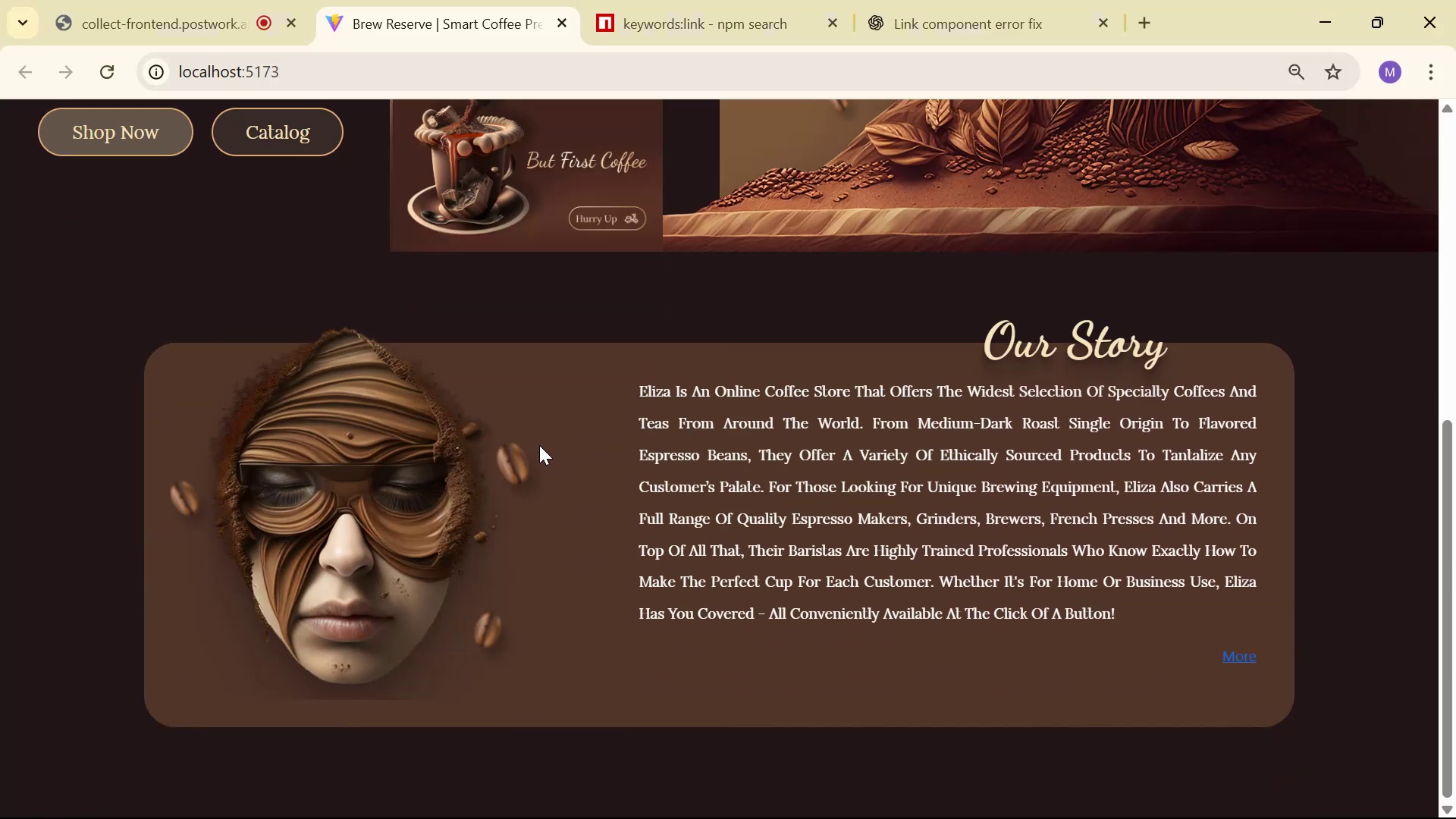 
wait(7.23)
 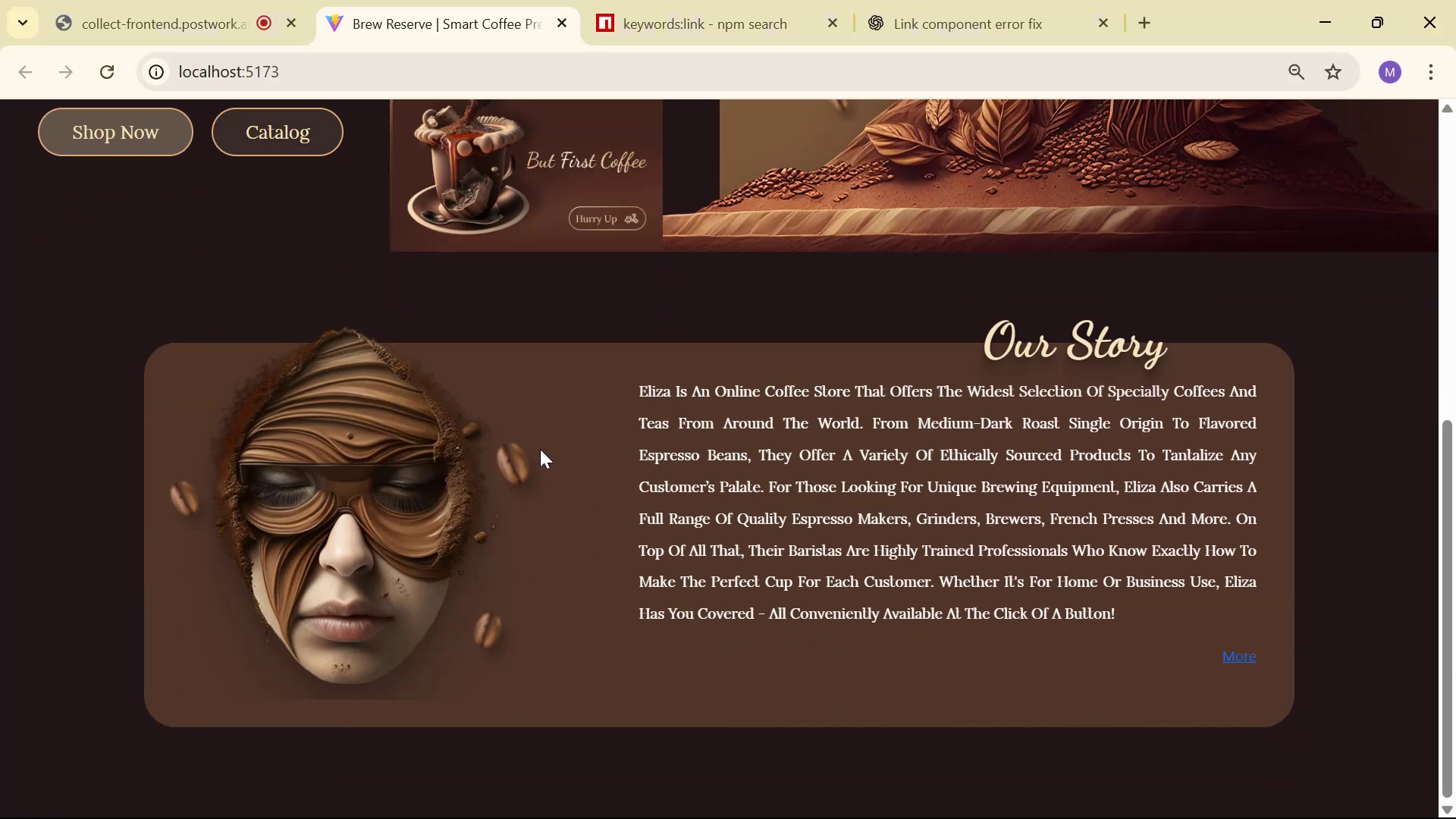 
key(Alt+AltLeft)
 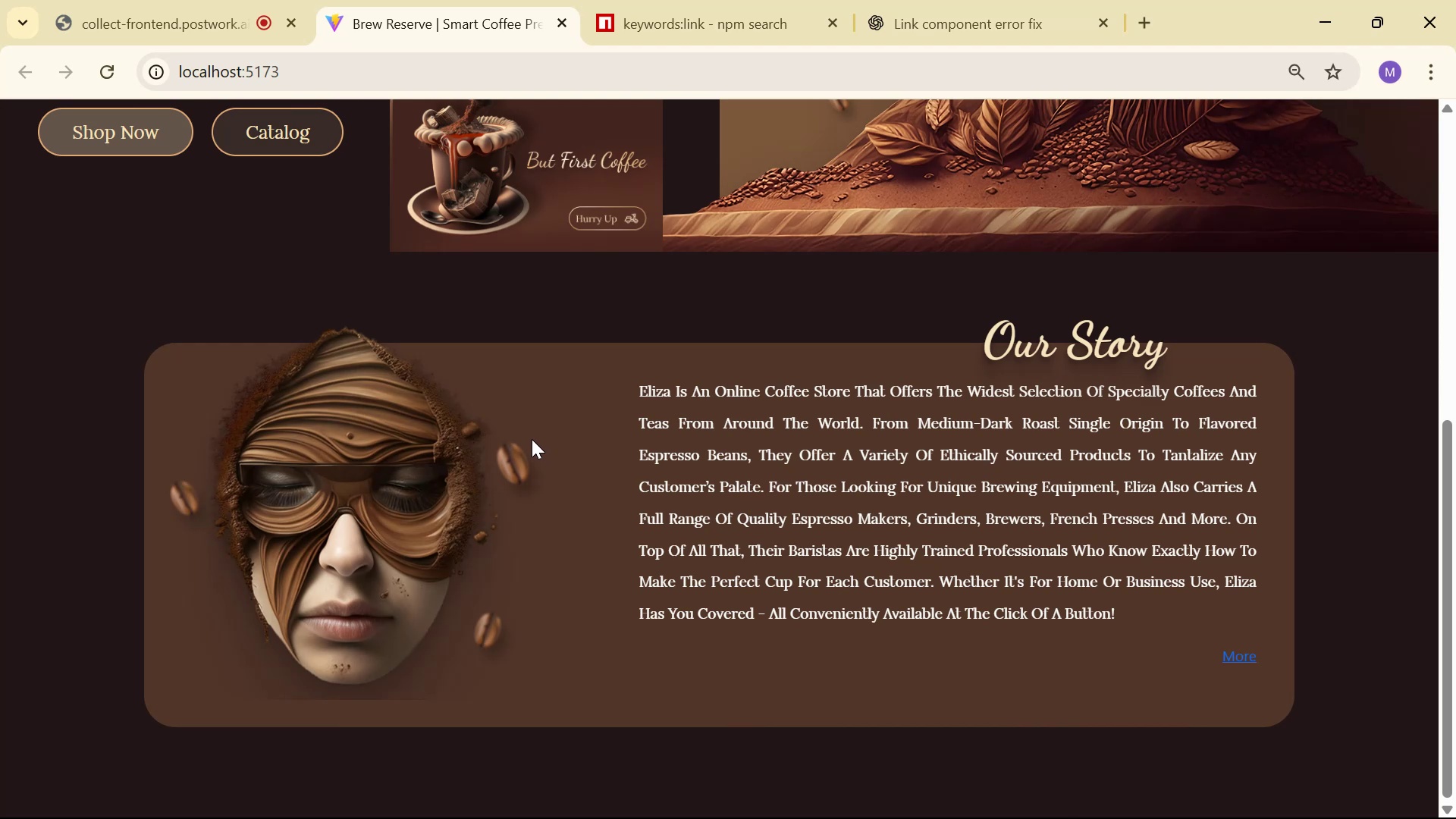 
key(Alt+Tab)
 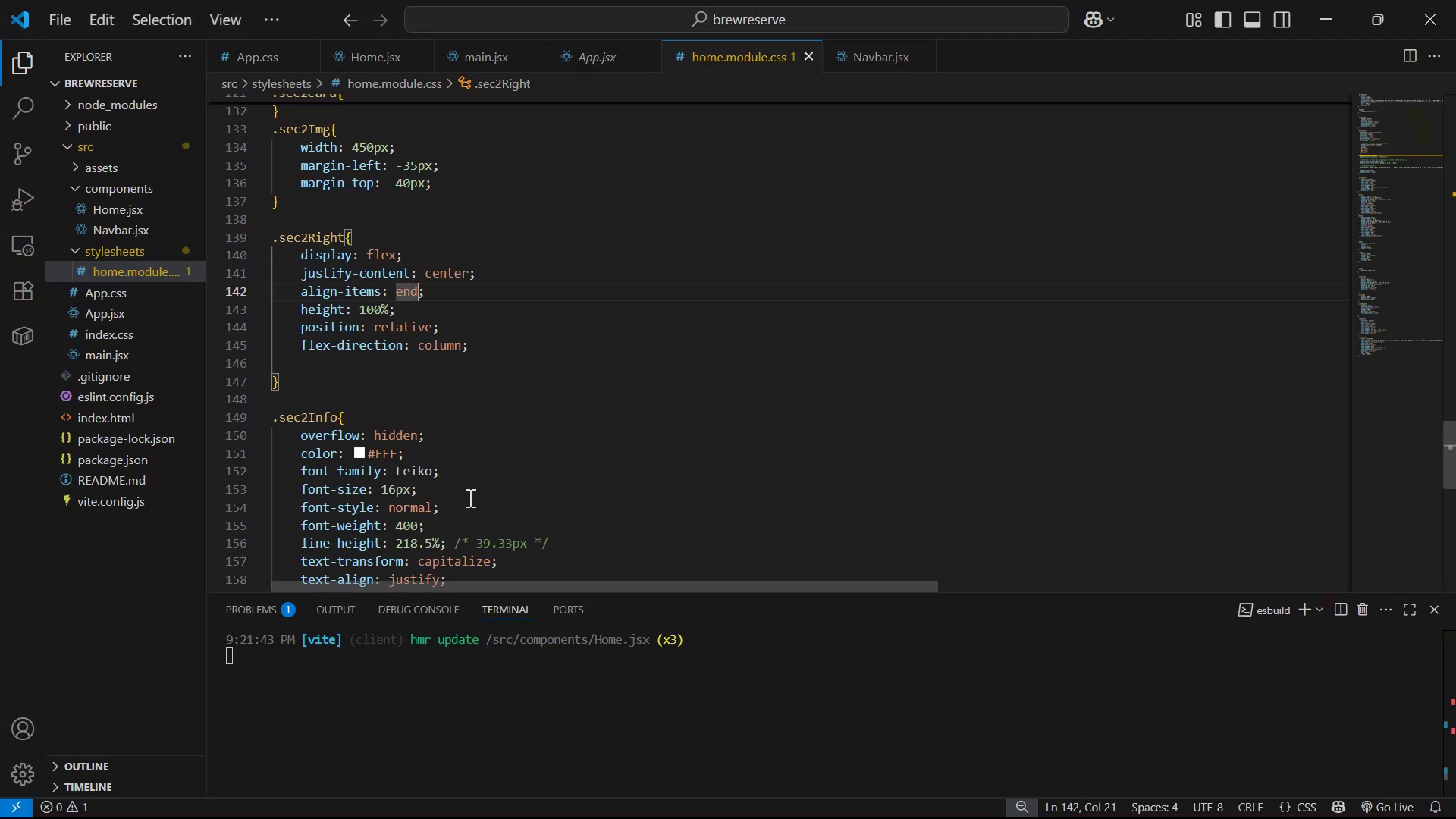 
scroll: coordinate [507, 372], scroll_direction: down, amount: 4.0
 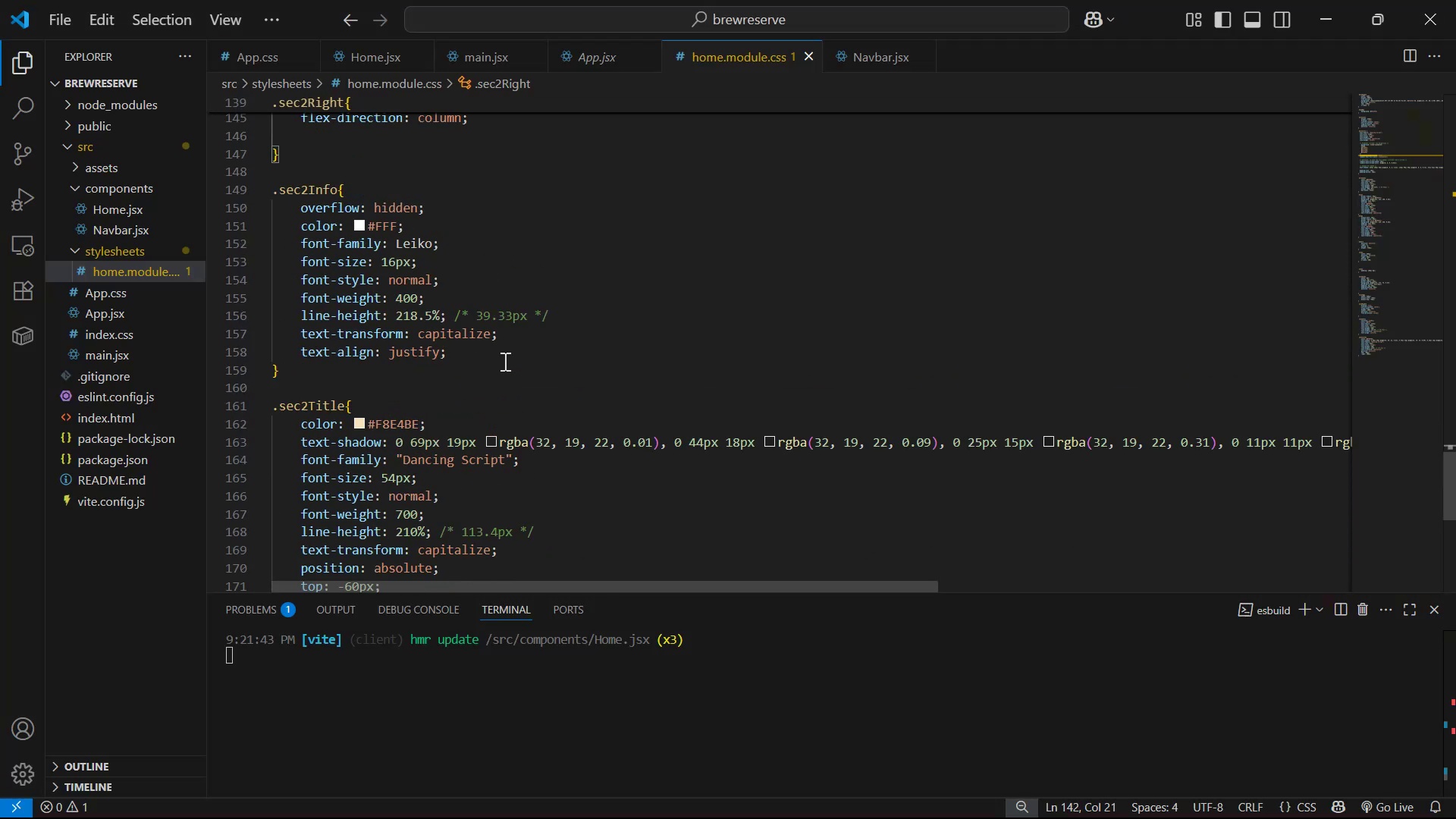 
left_click([504, 361])
 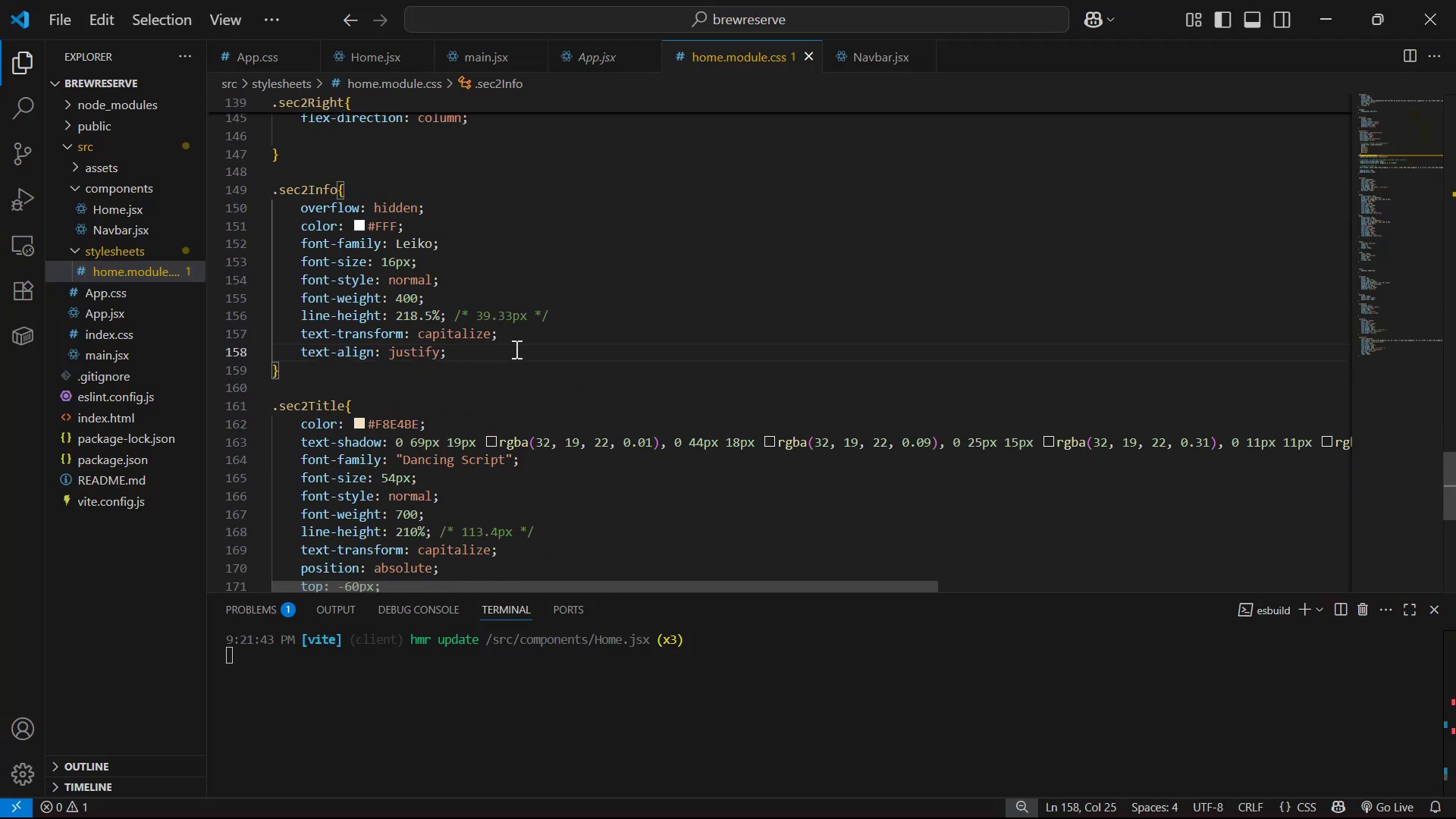 
key(Enter)
 